 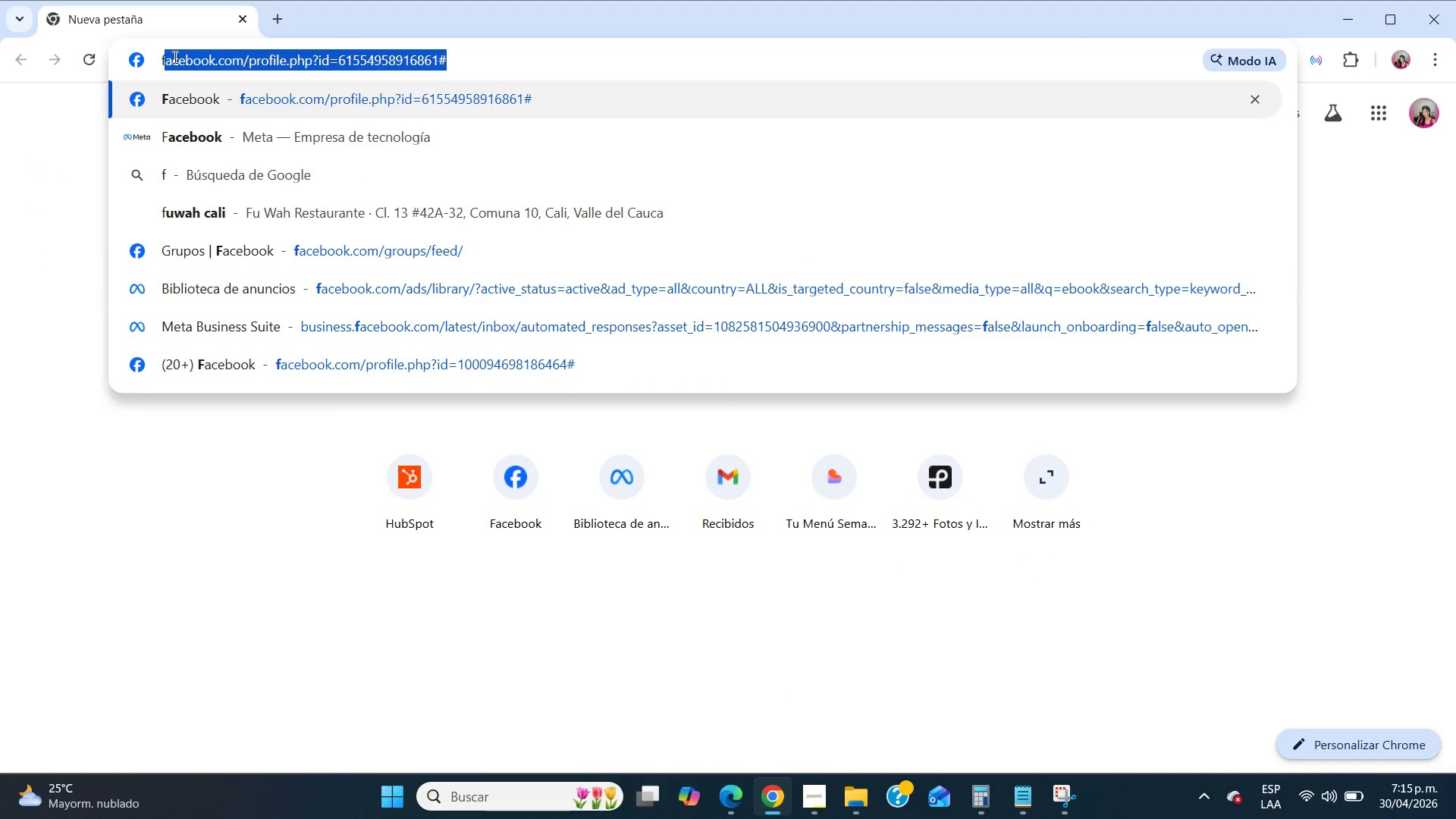 
left_click([190, 93])
 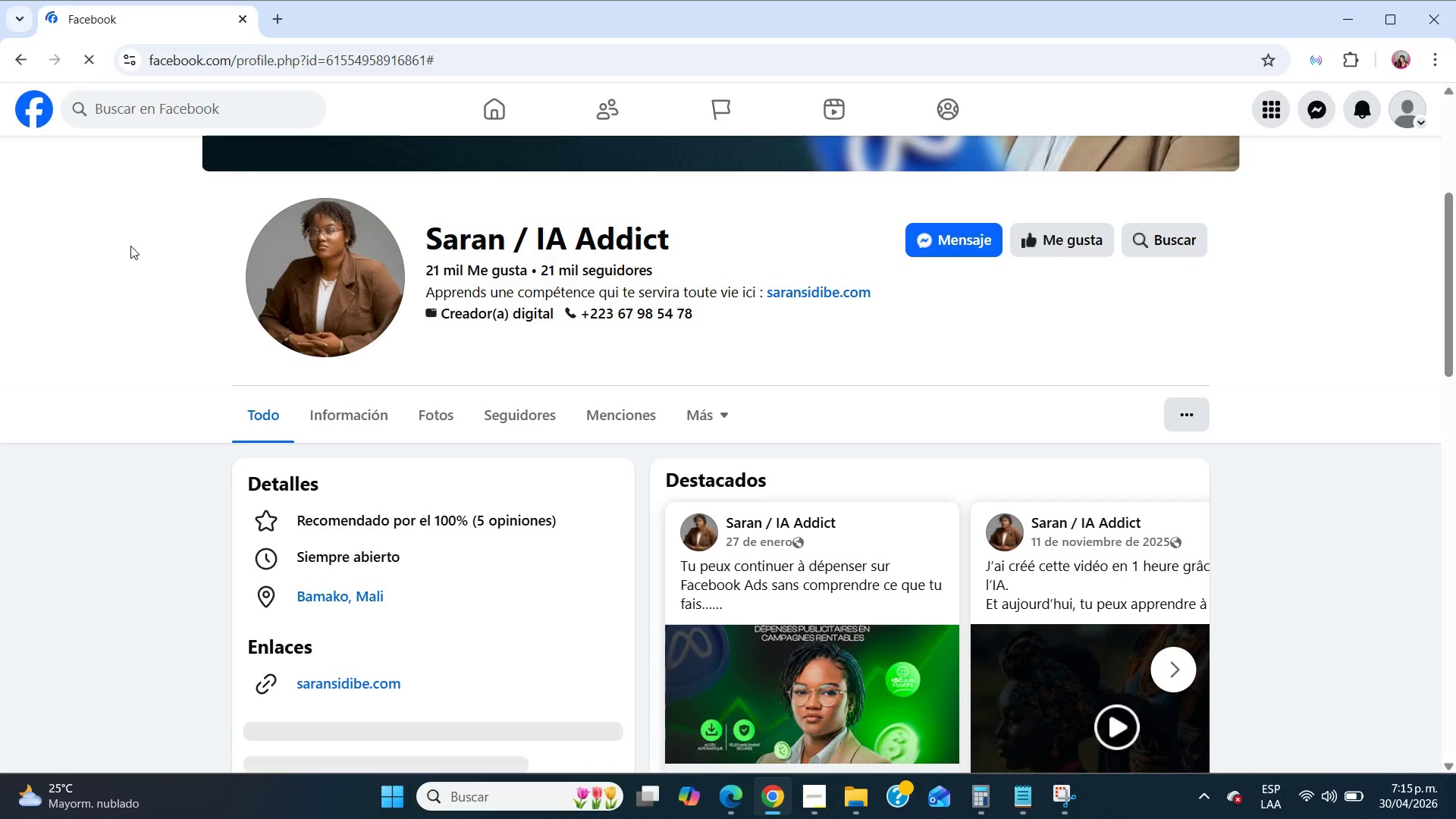 
left_click([33, 115])
 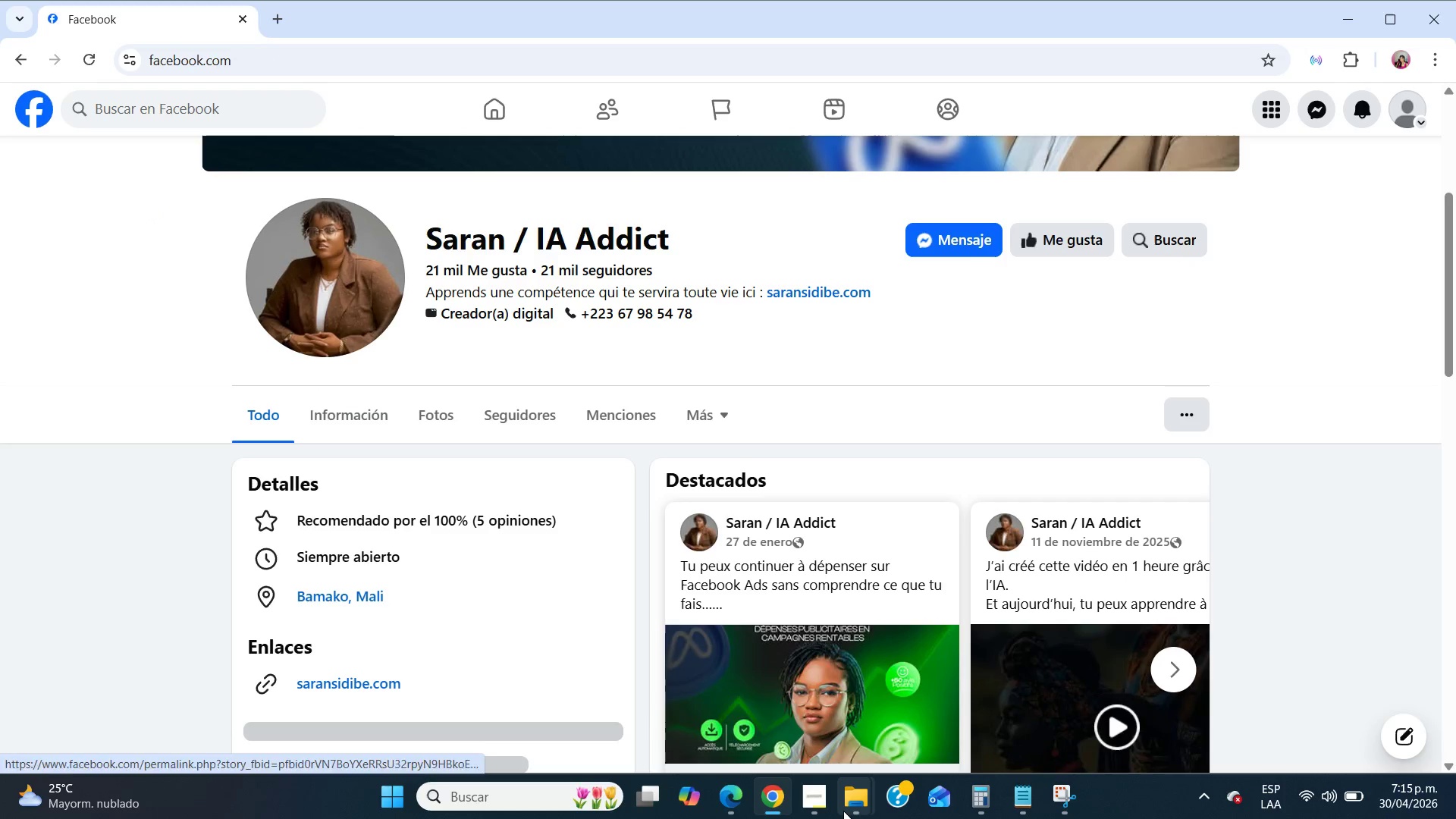 
left_click([850, 808])
 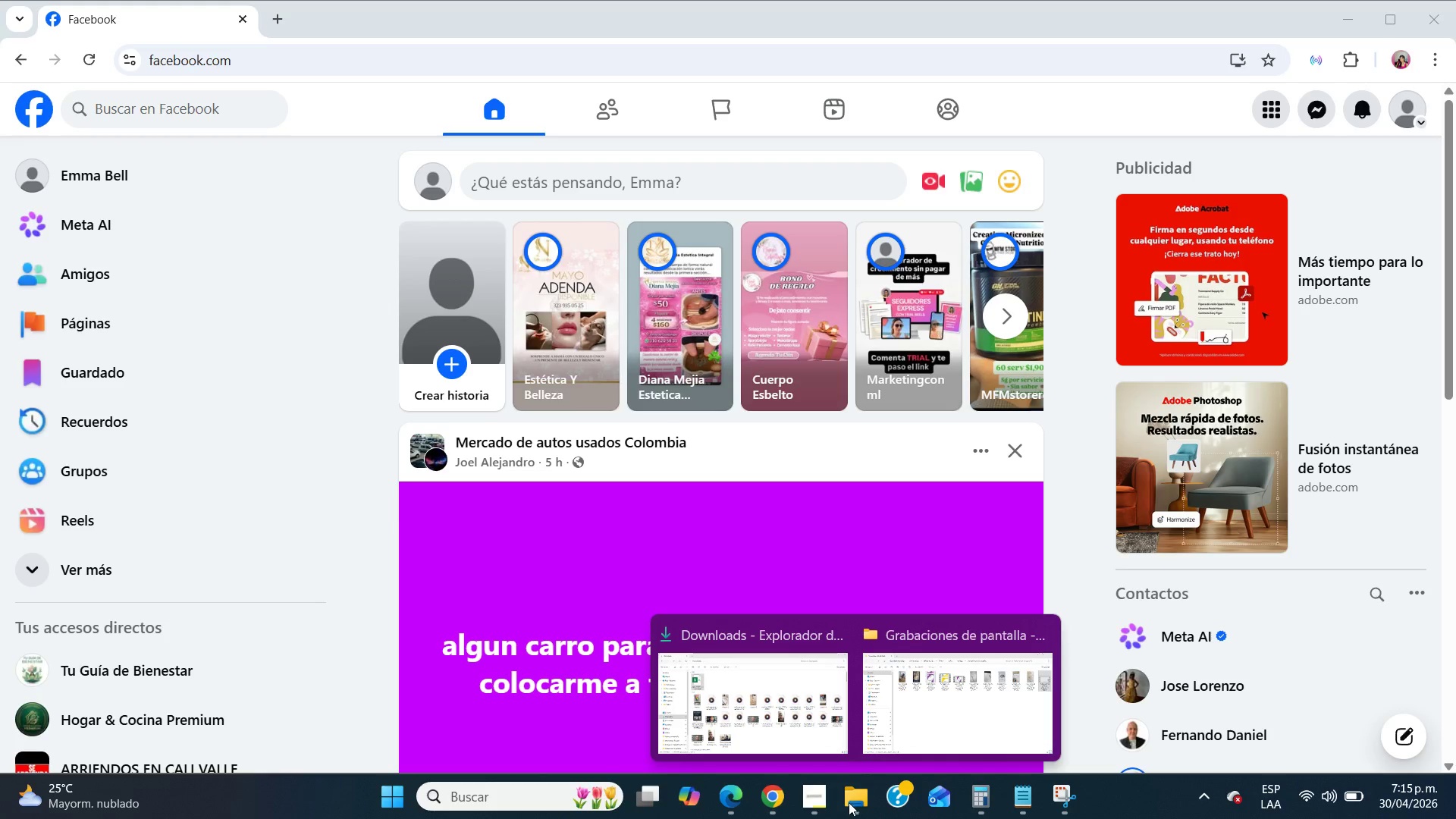 
left_click([760, 699])
 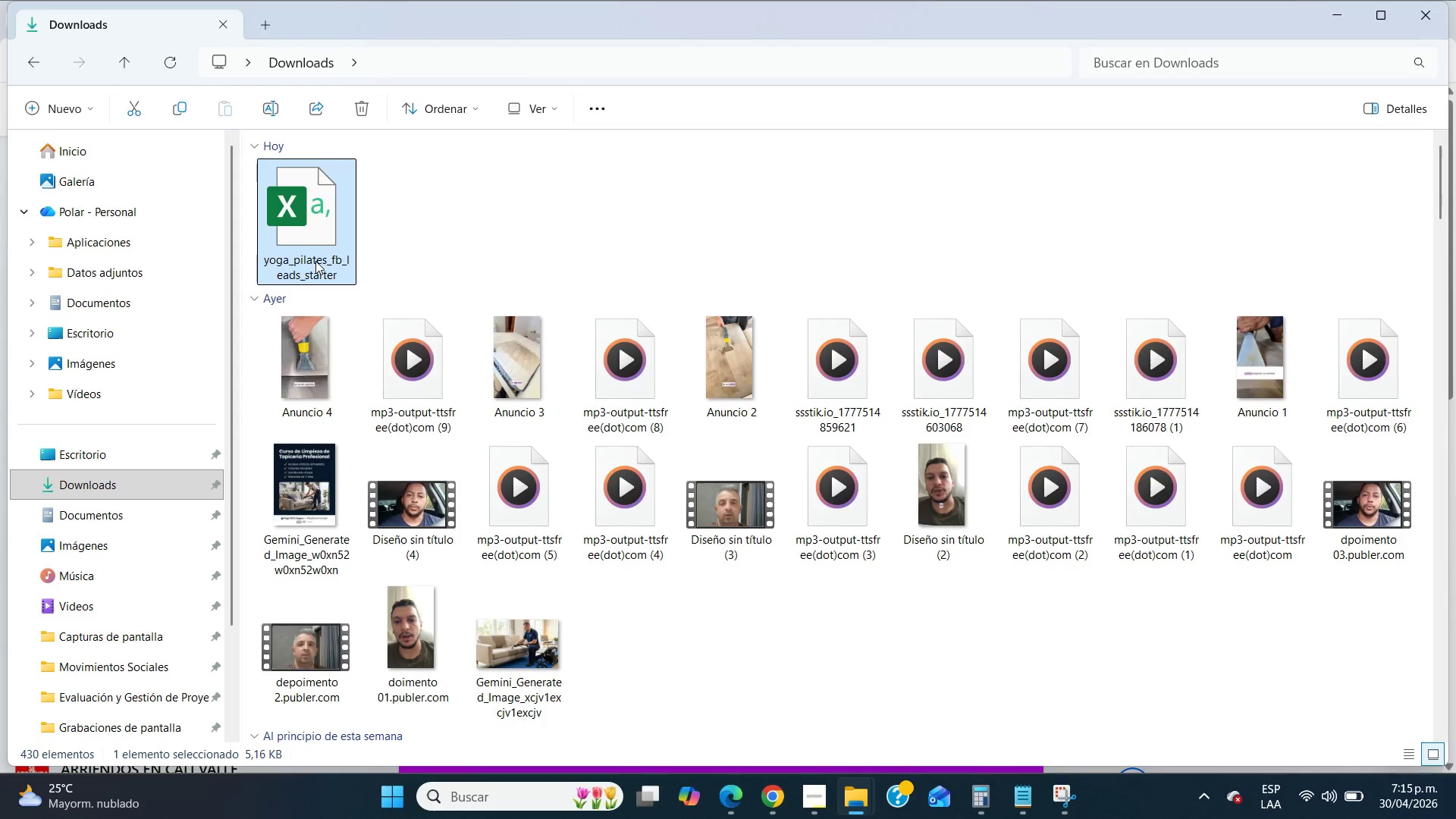 
double_click([315, 259])
 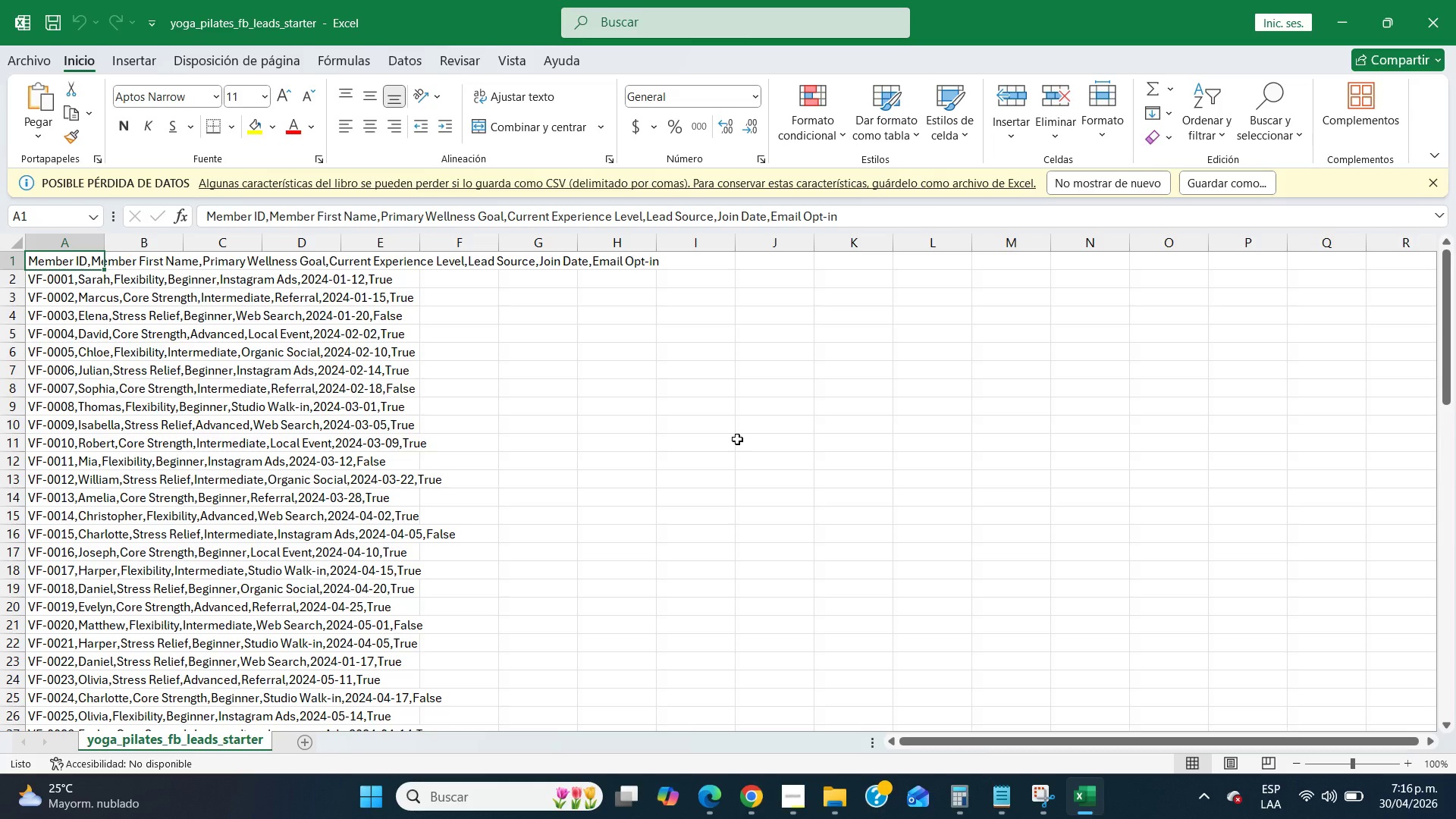 
wait(35.25)
 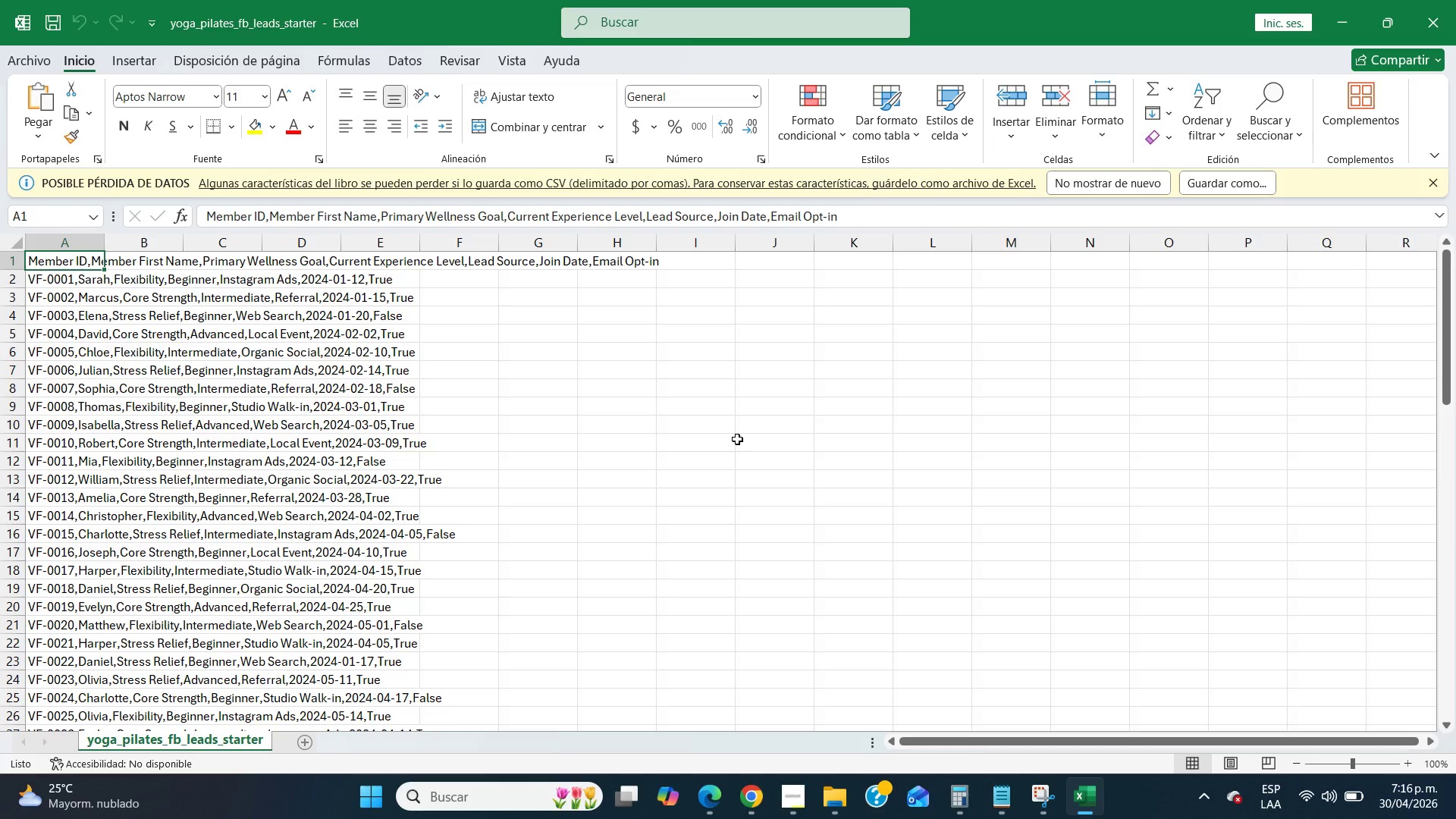 
left_click([39, 357])
 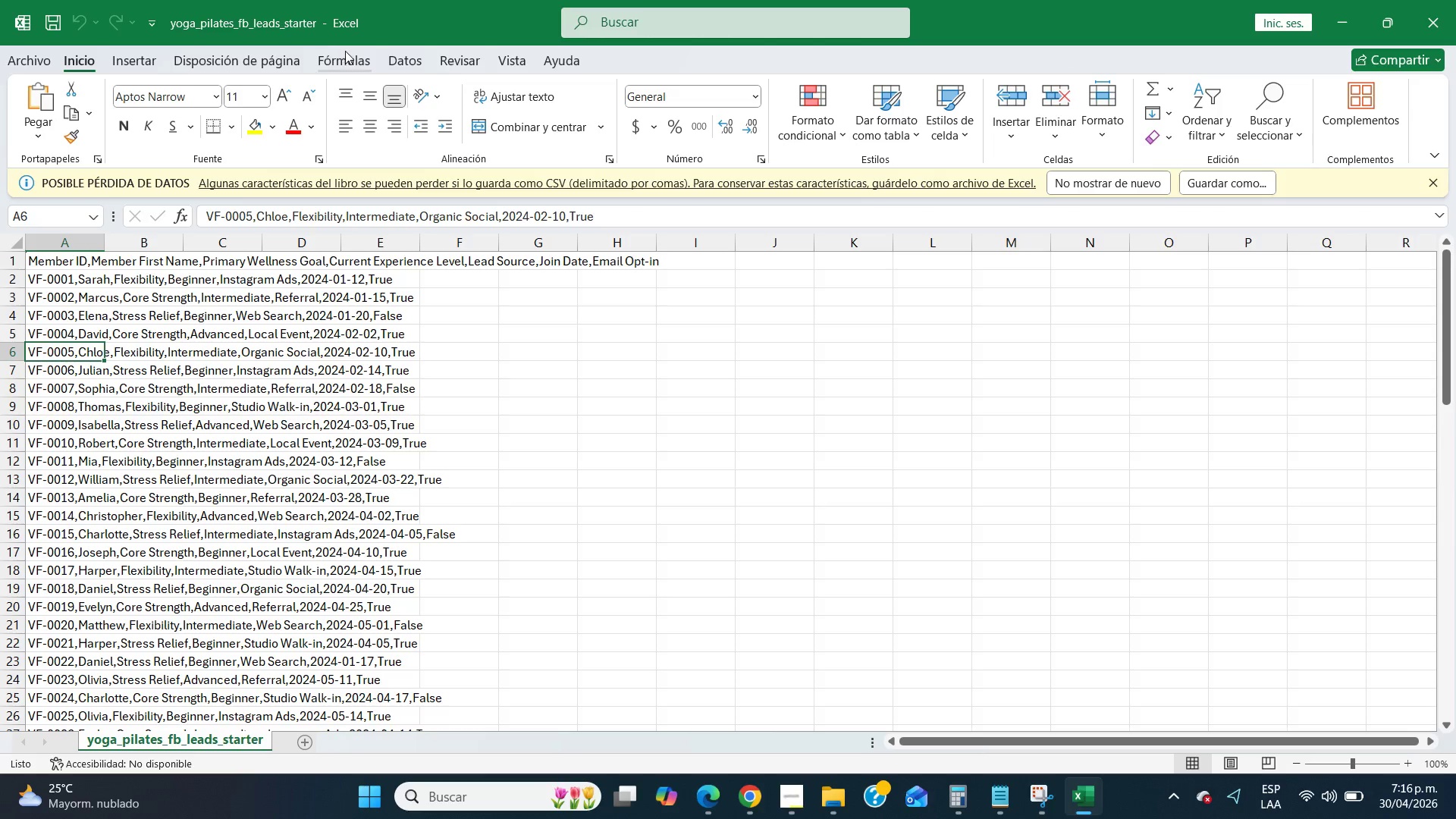 
left_click([426, 66])
 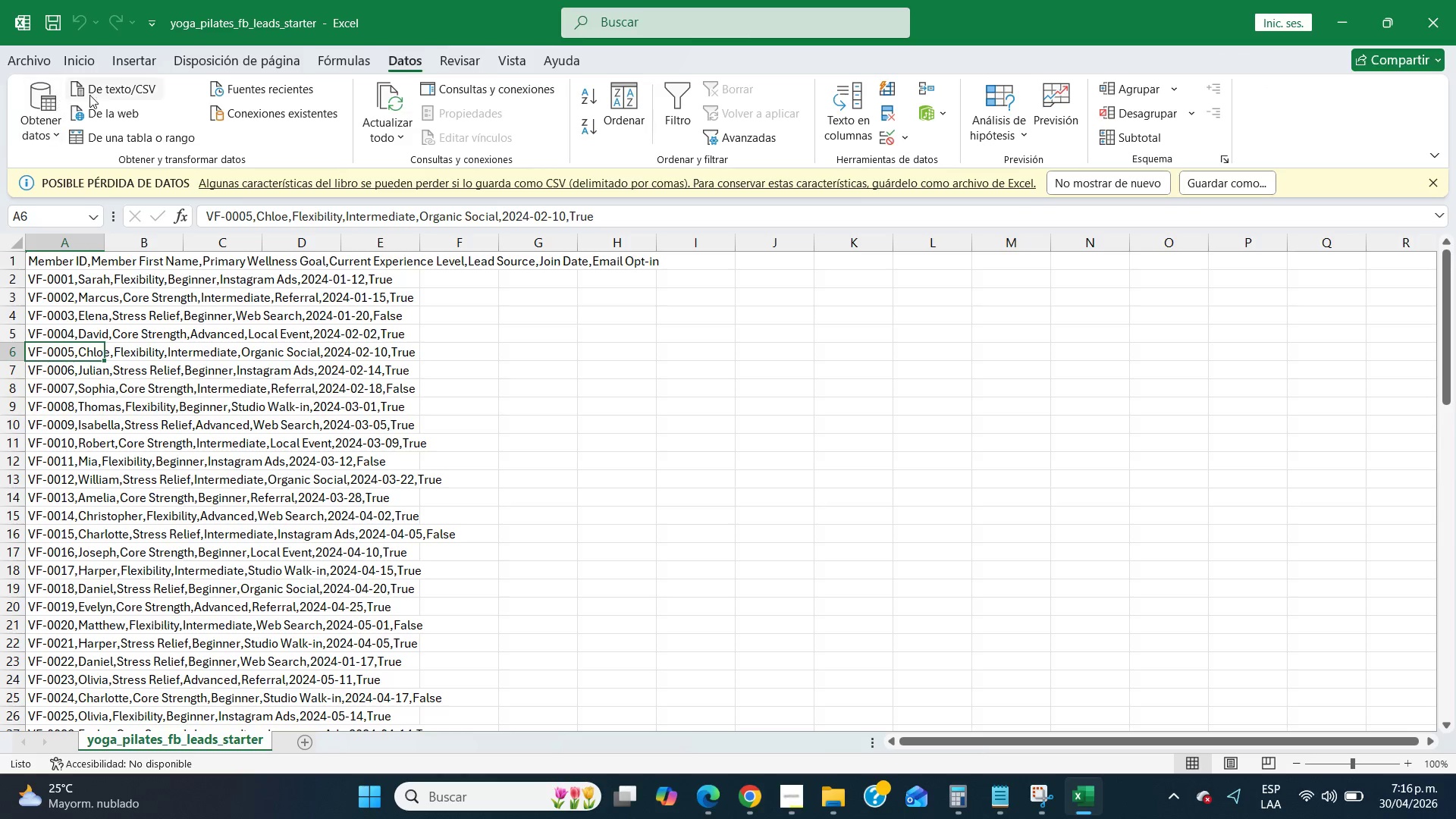 
left_click([99, 91])
 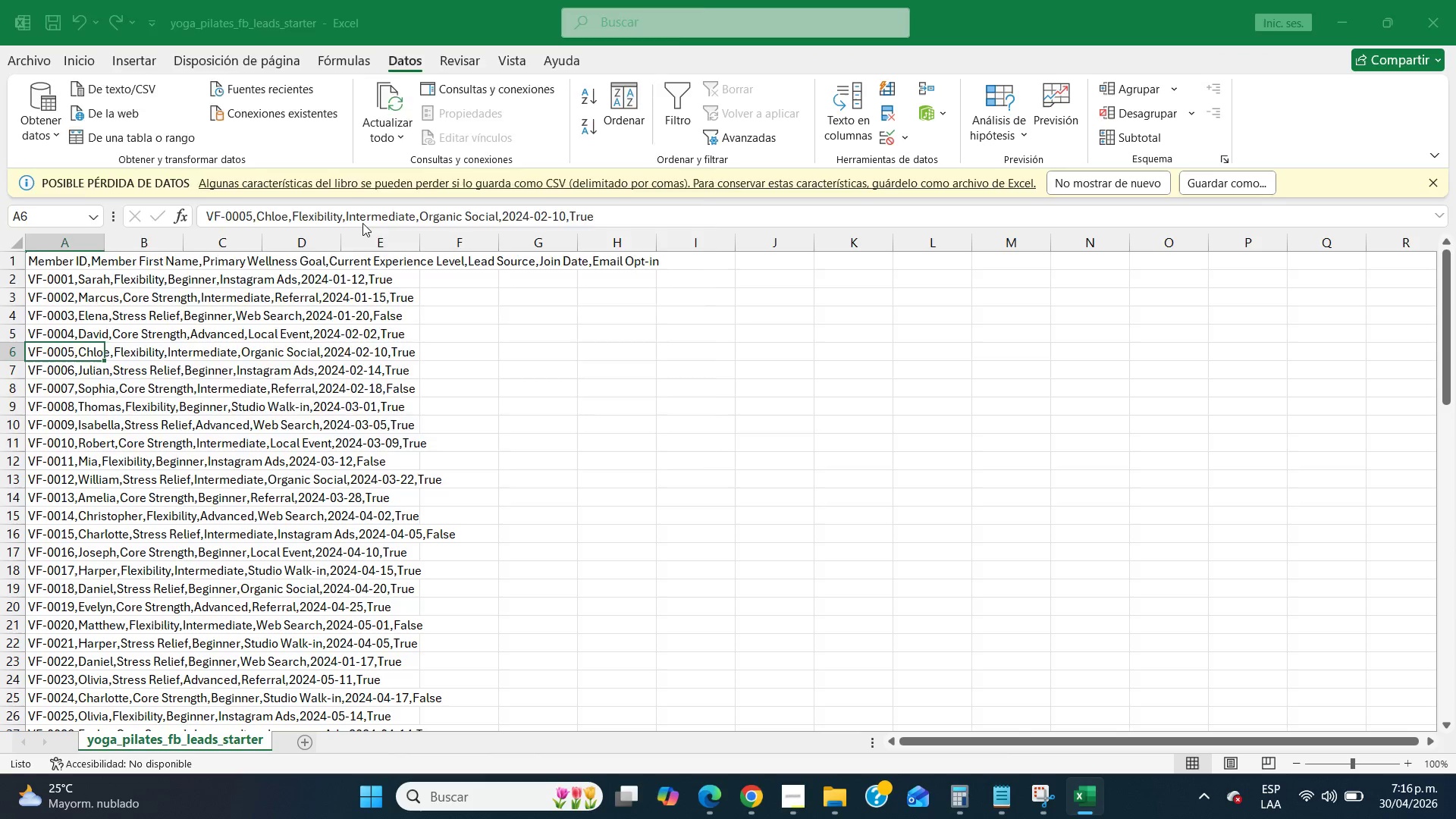 
wait(6.72)
 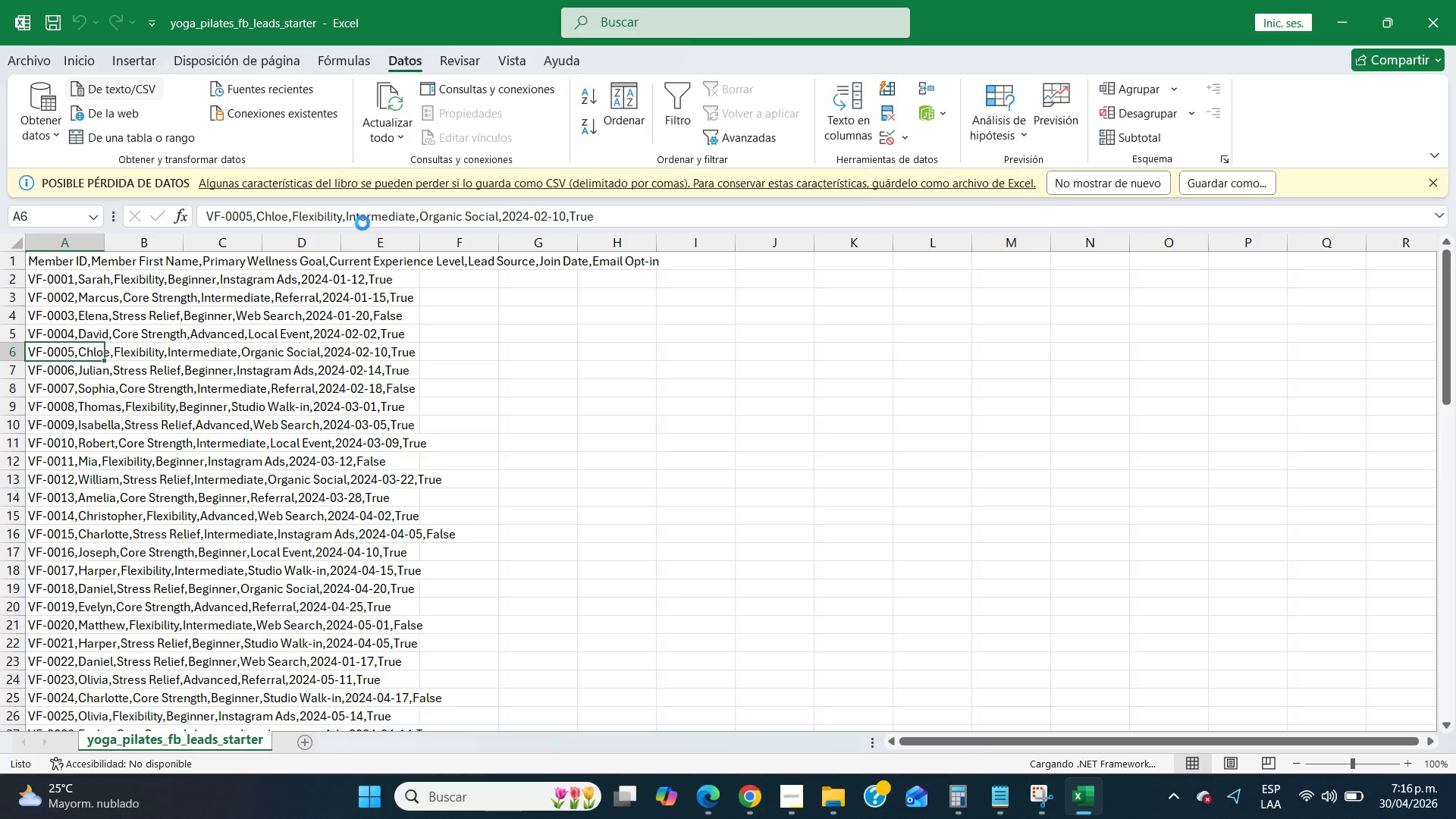 
scroll: coordinate [90, 318], scroll_direction: down, amount: 1.0
 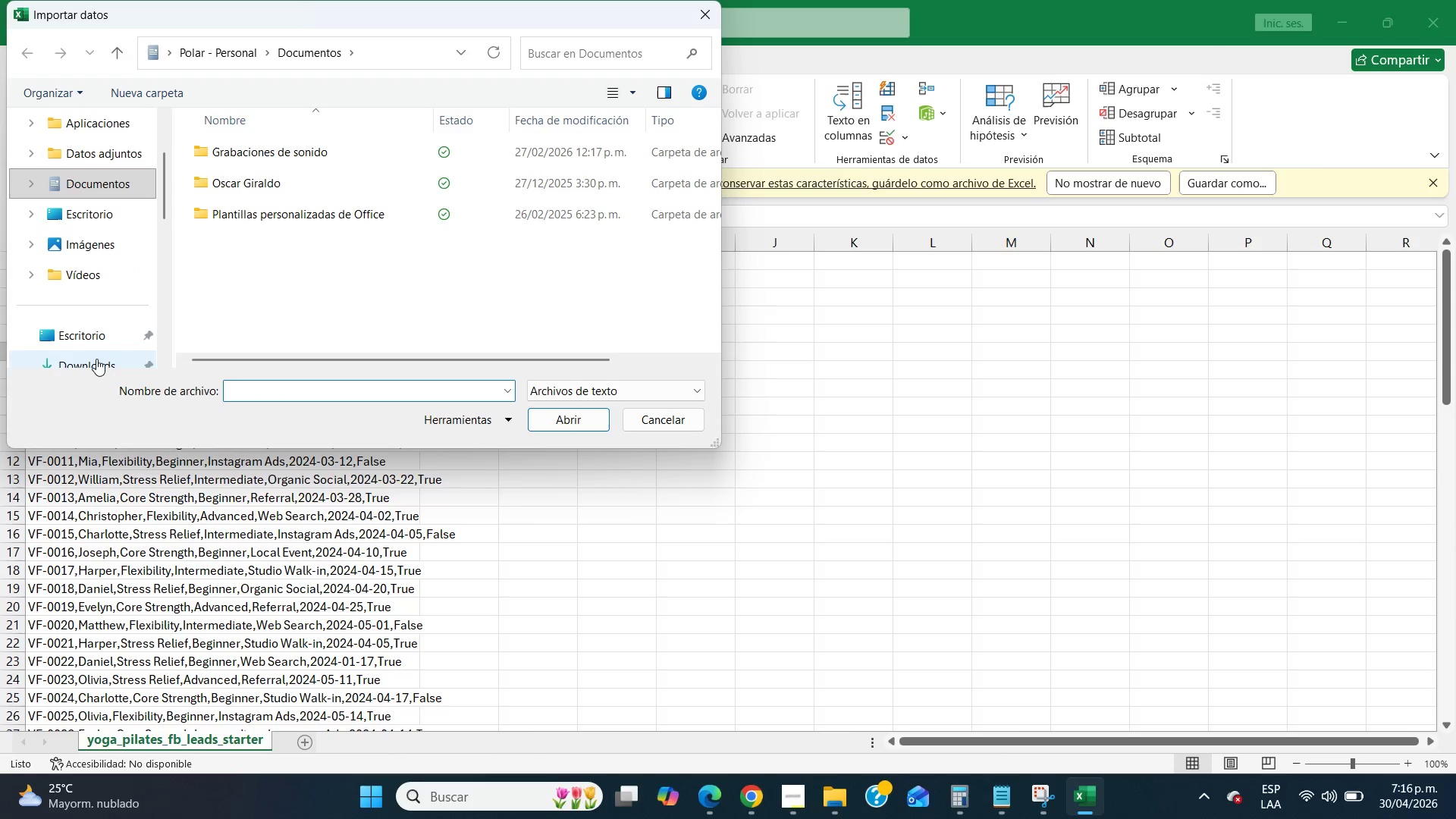 
left_click([96, 359])
 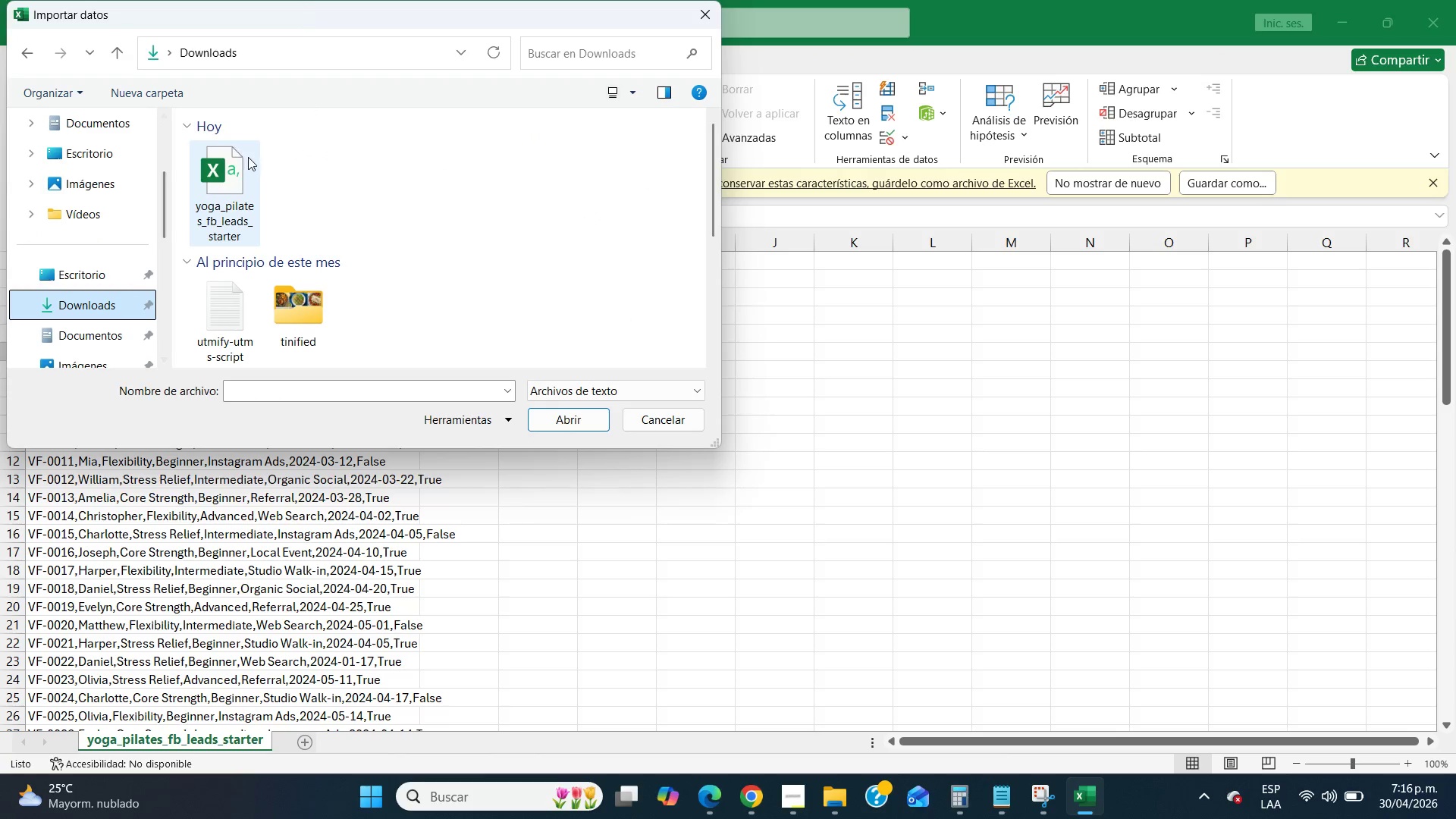 
left_click([231, 180])
 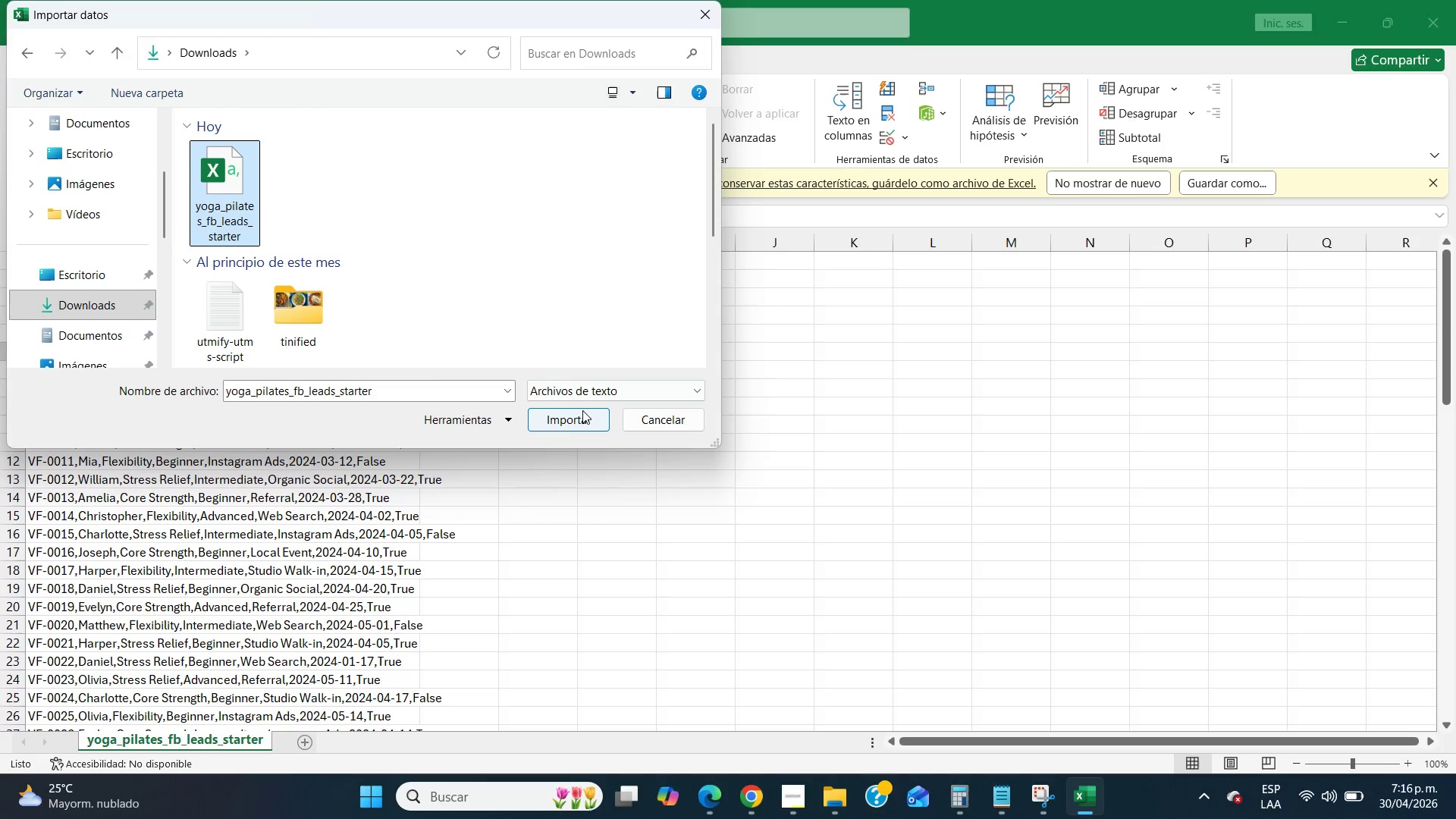 
left_click([567, 422])
 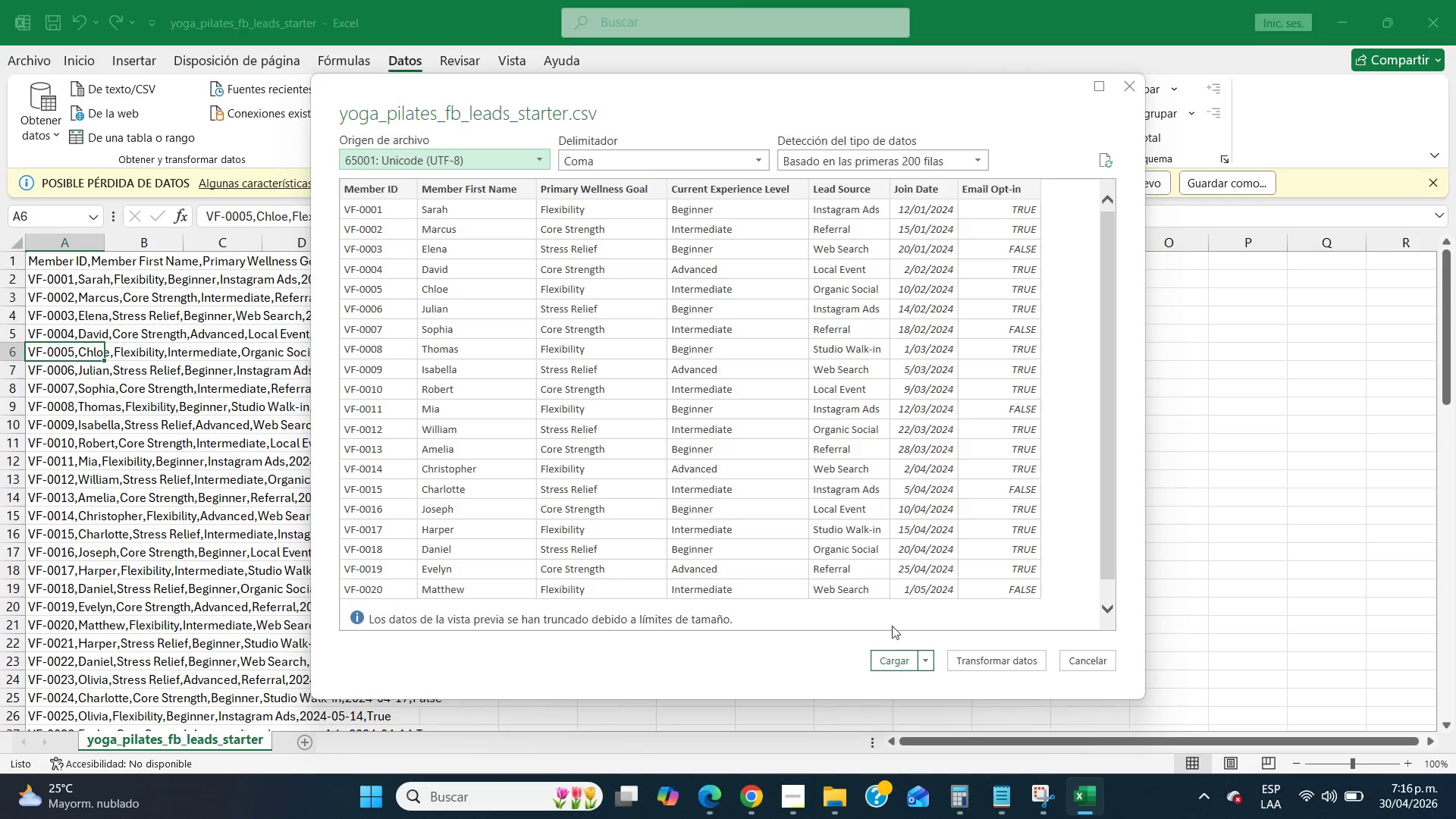 
wait(13.05)
 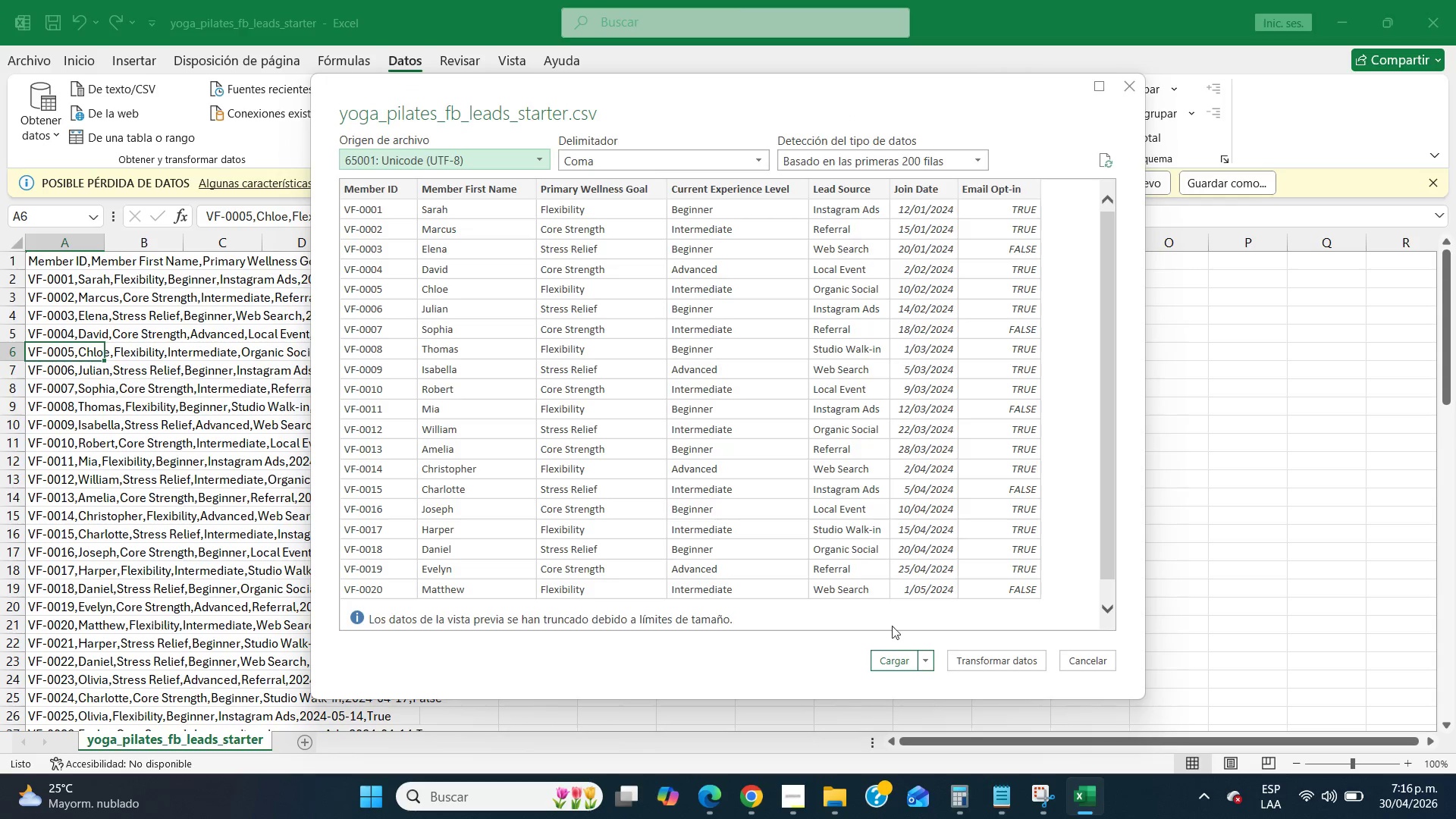 
left_click([955, 406])
 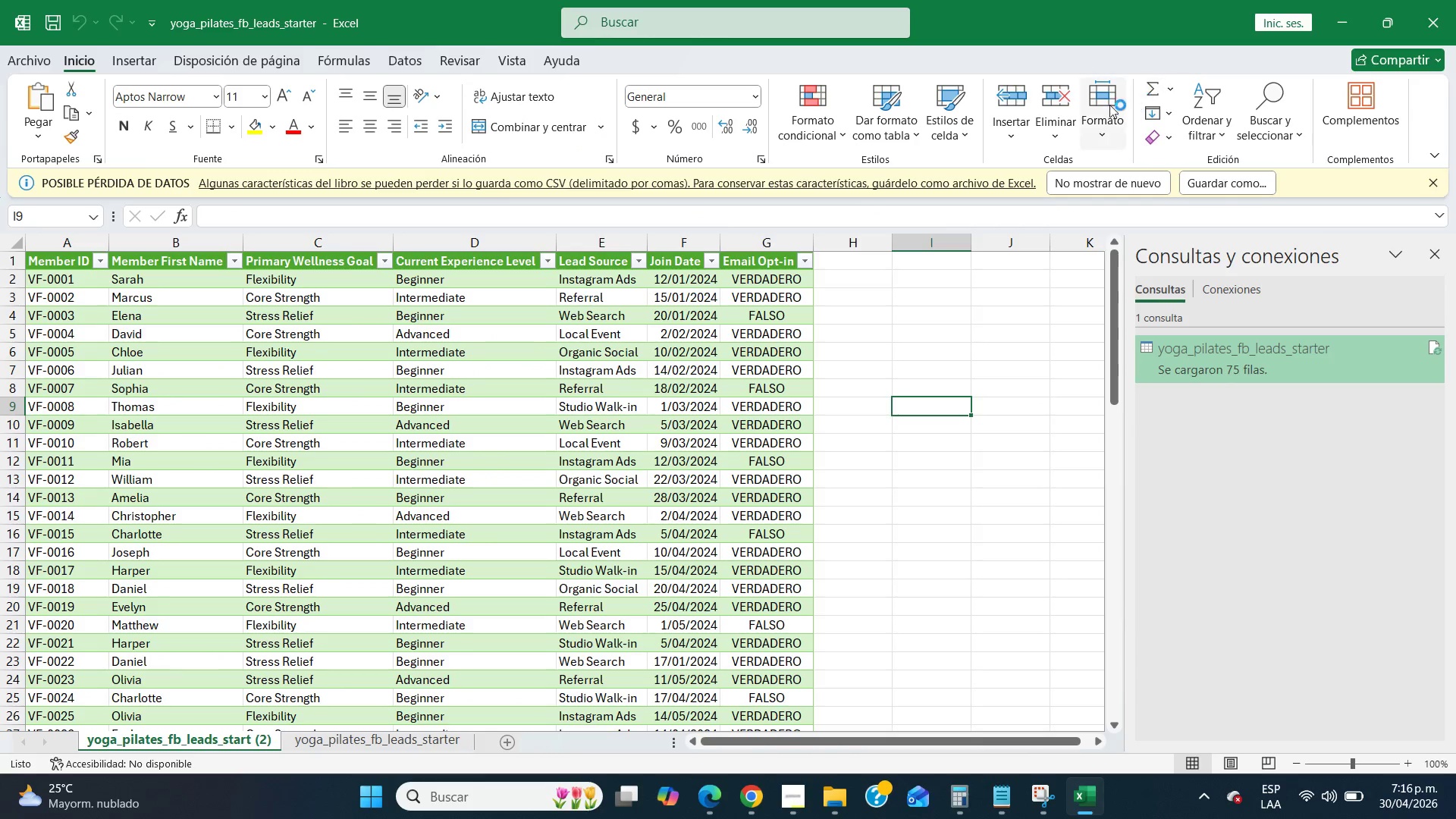 
wait(7.3)
 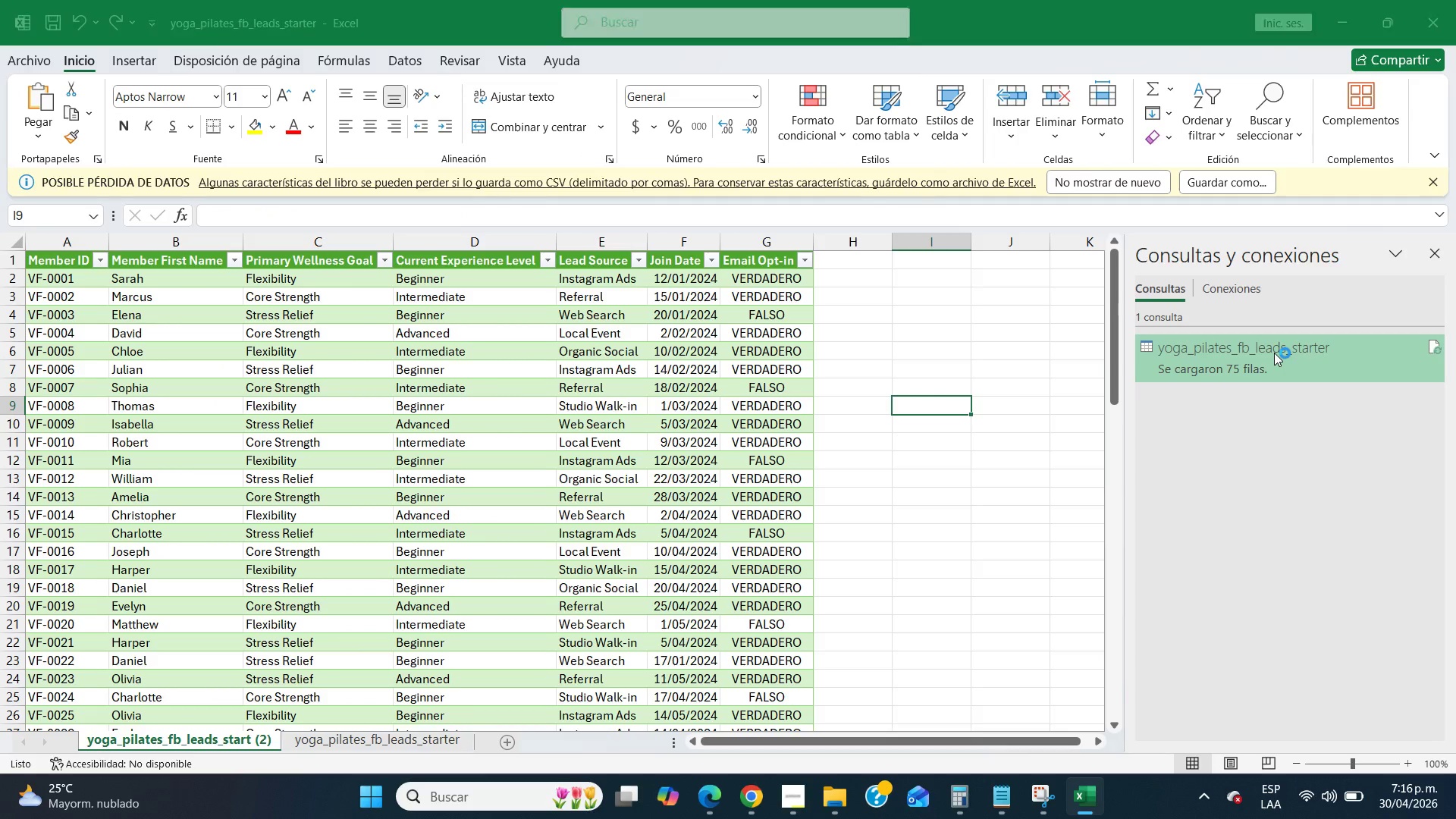 
scroll: coordinate [723, 438], scroll_direction: down, amount: 11.0
 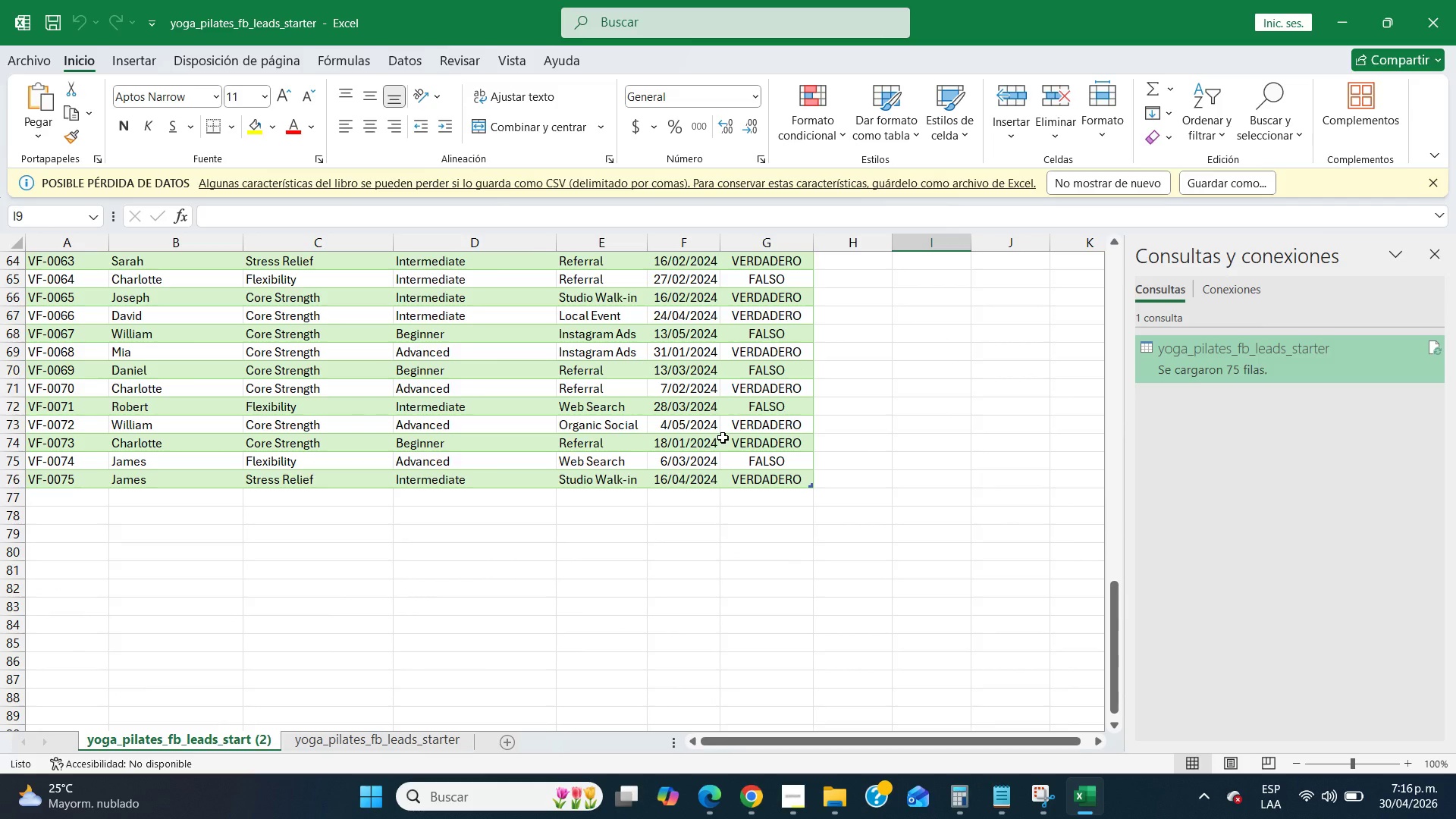 
scroll: coordinate [723, 438], scroll_direction: up, amount: 5.0
 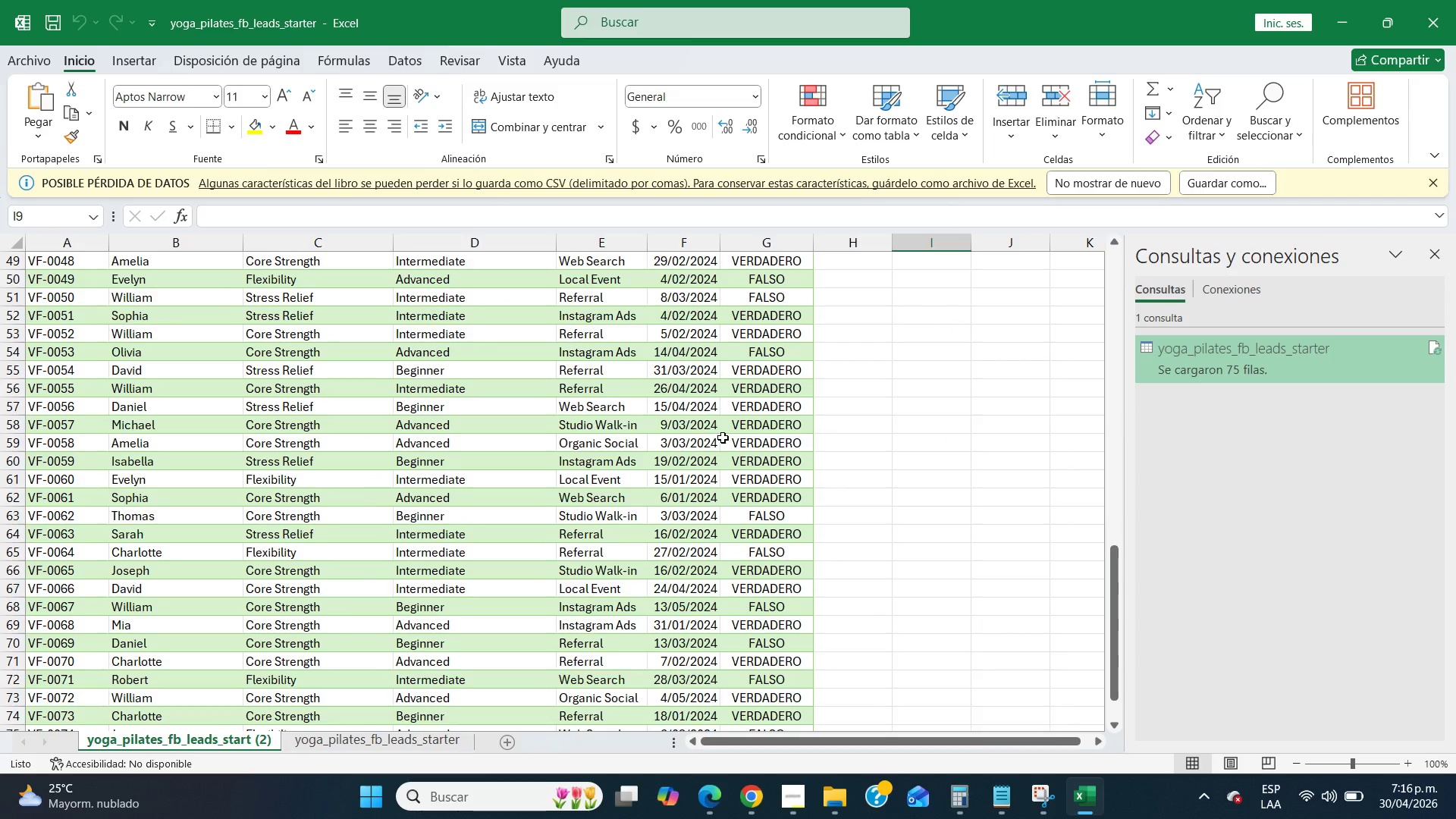 
scroll: coordinate [713, 447], scroll_direction: down, amount: 6.0
 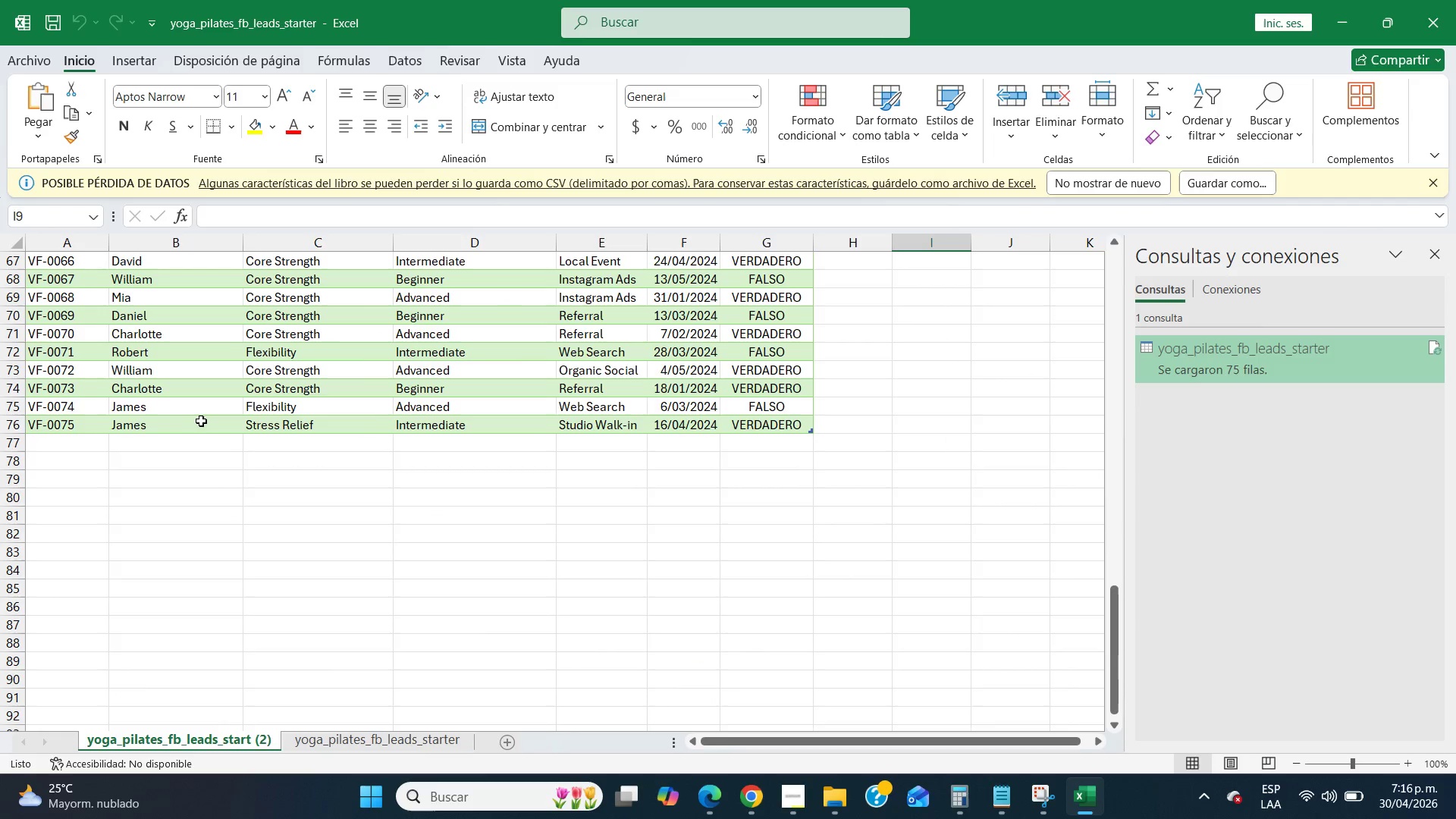 
left_click([203, 418])
 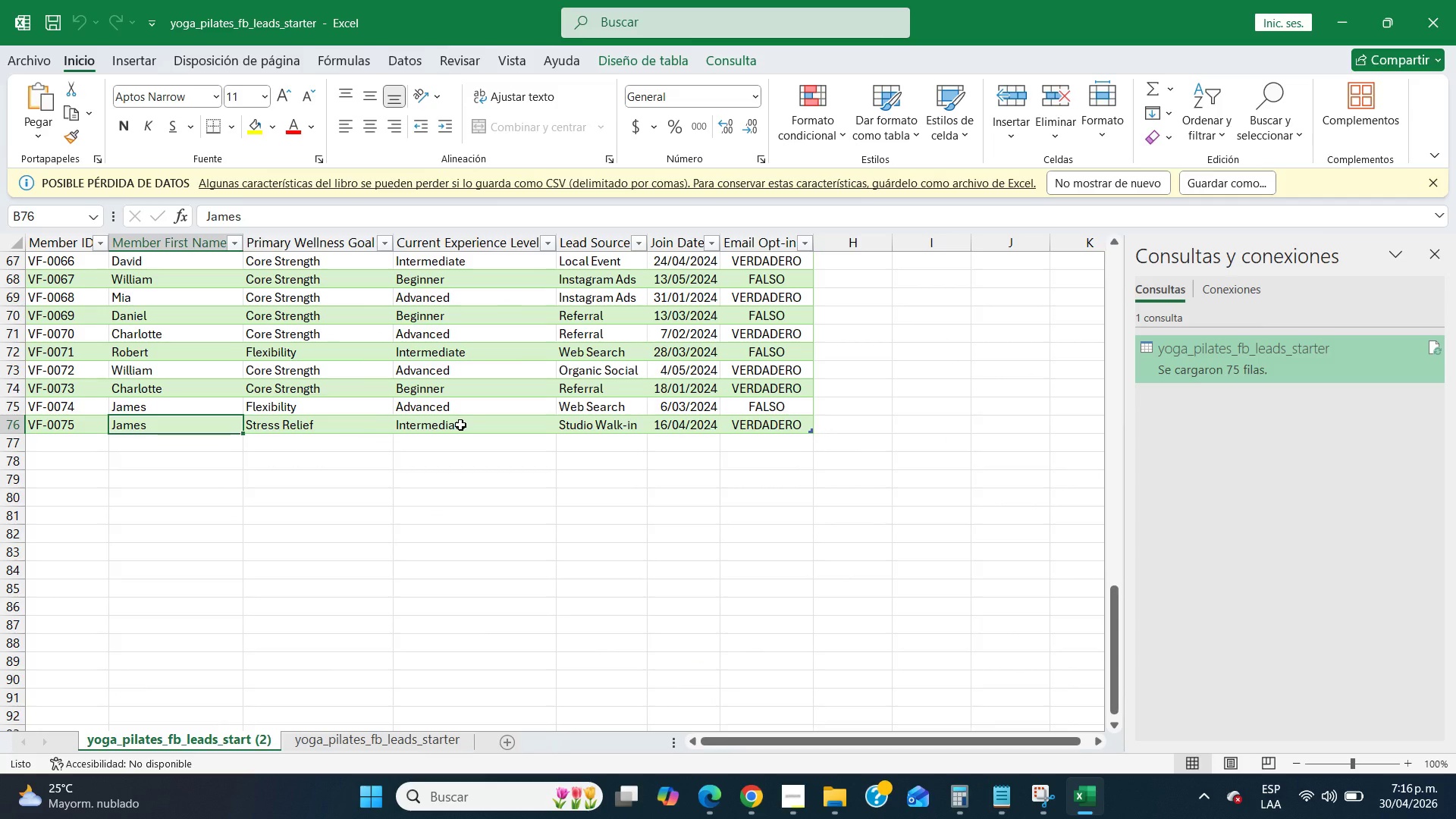 
left_click([460, 425])
 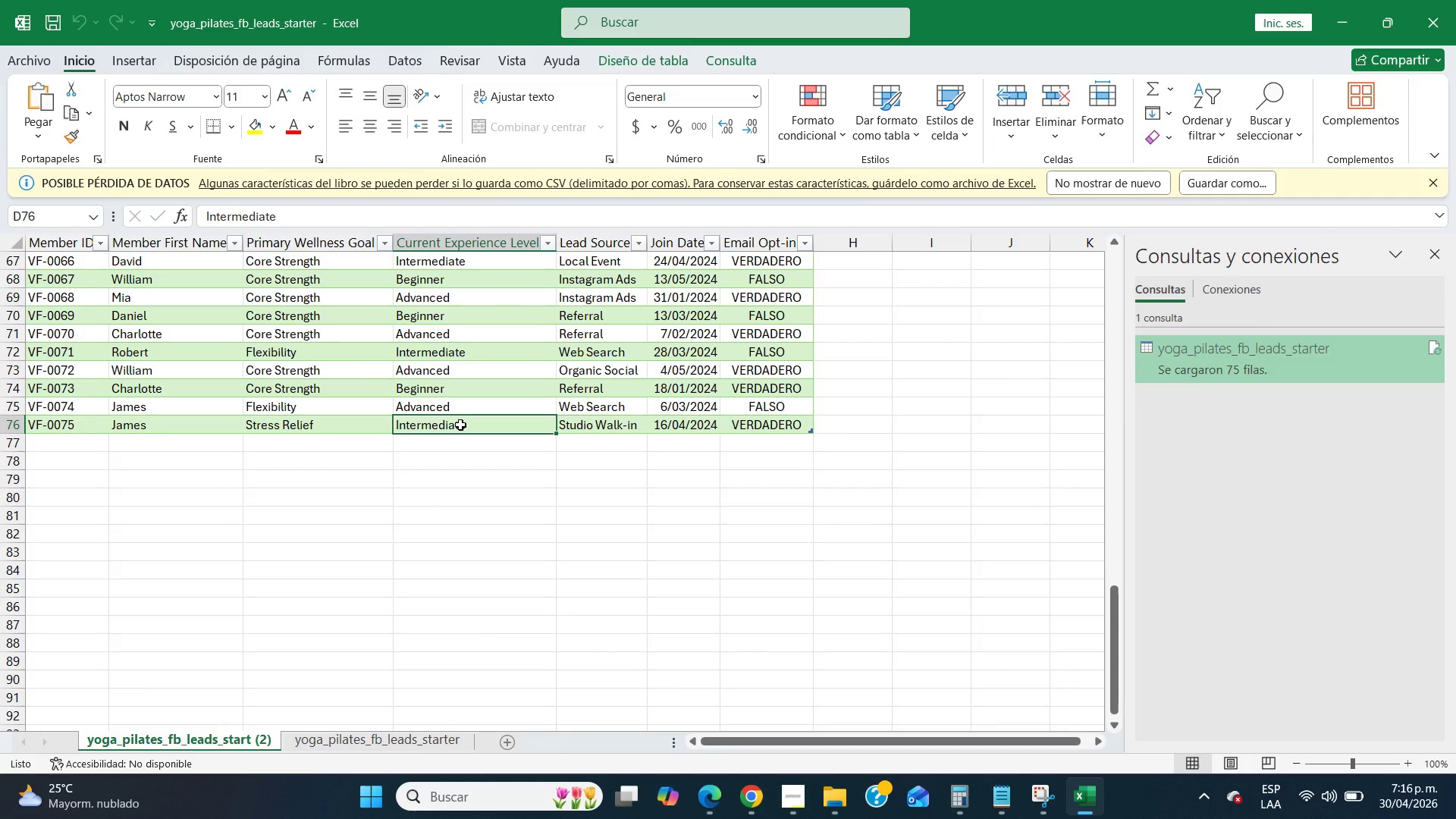 
scroll: coordinate [460, 425], scroll_direction: up, amount: 4.0
 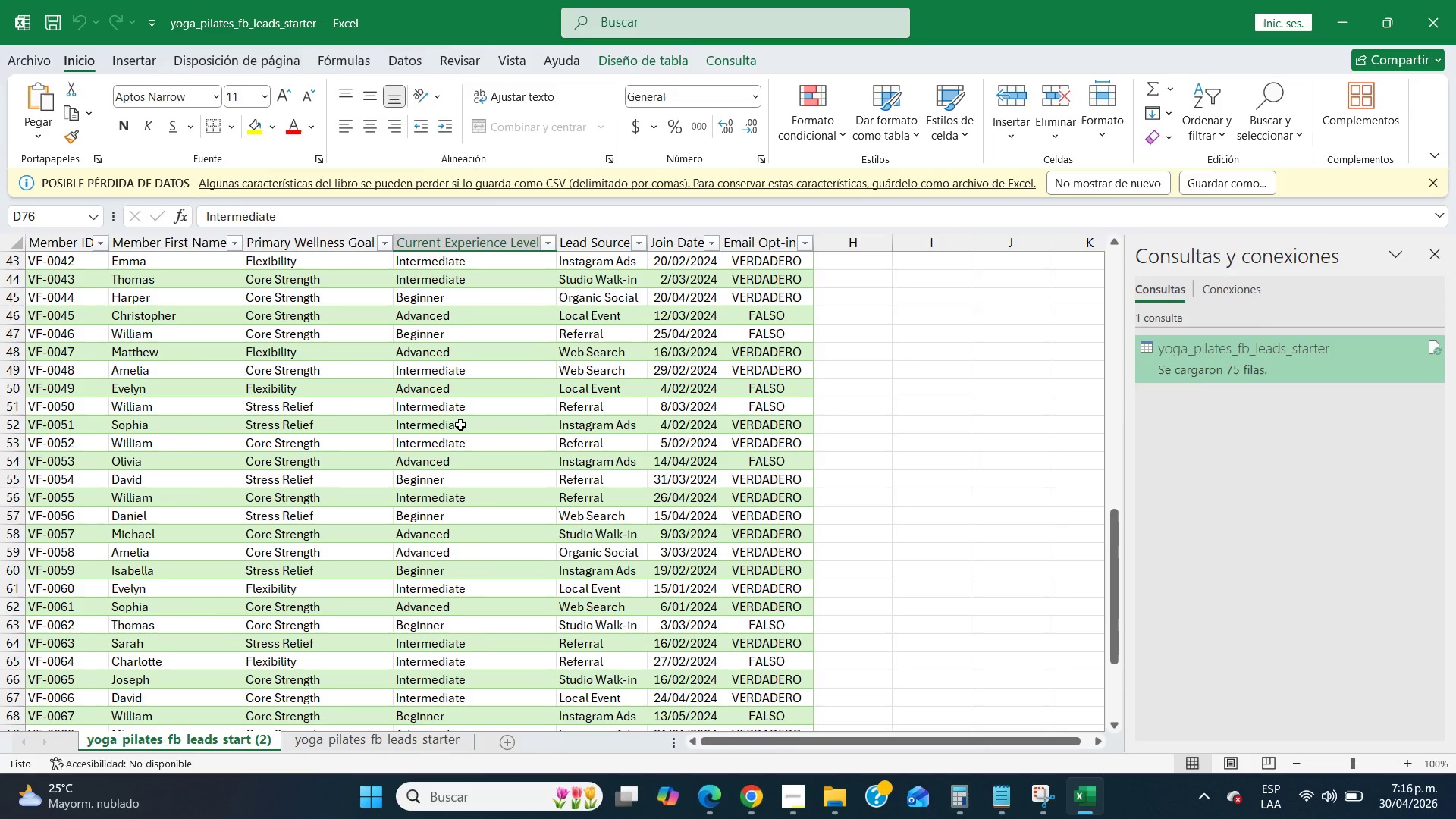 
left_click([460, 425])
 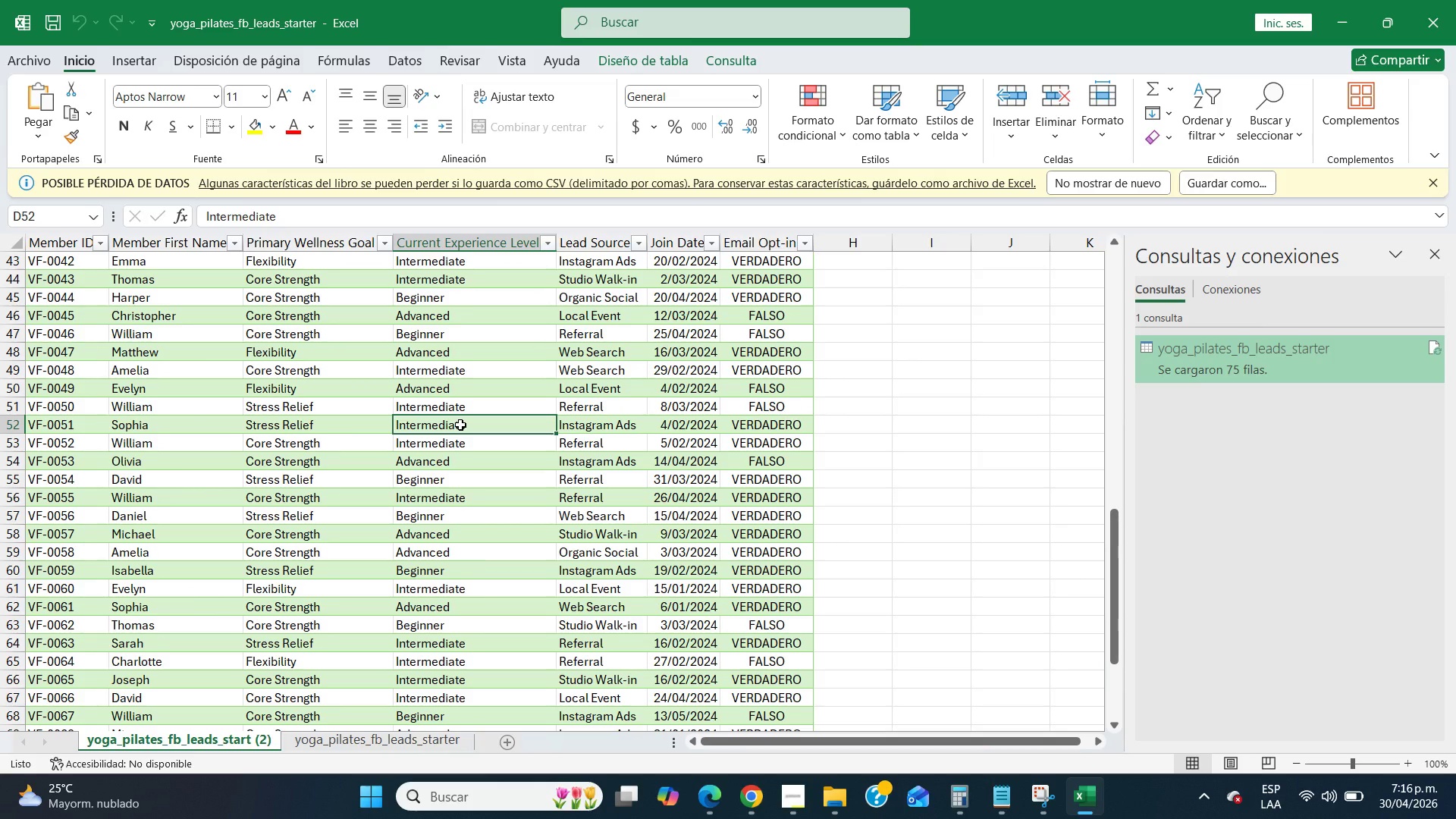 
scroll: coordinate [460, 425], scroll_direction: up, amount: 6.0
 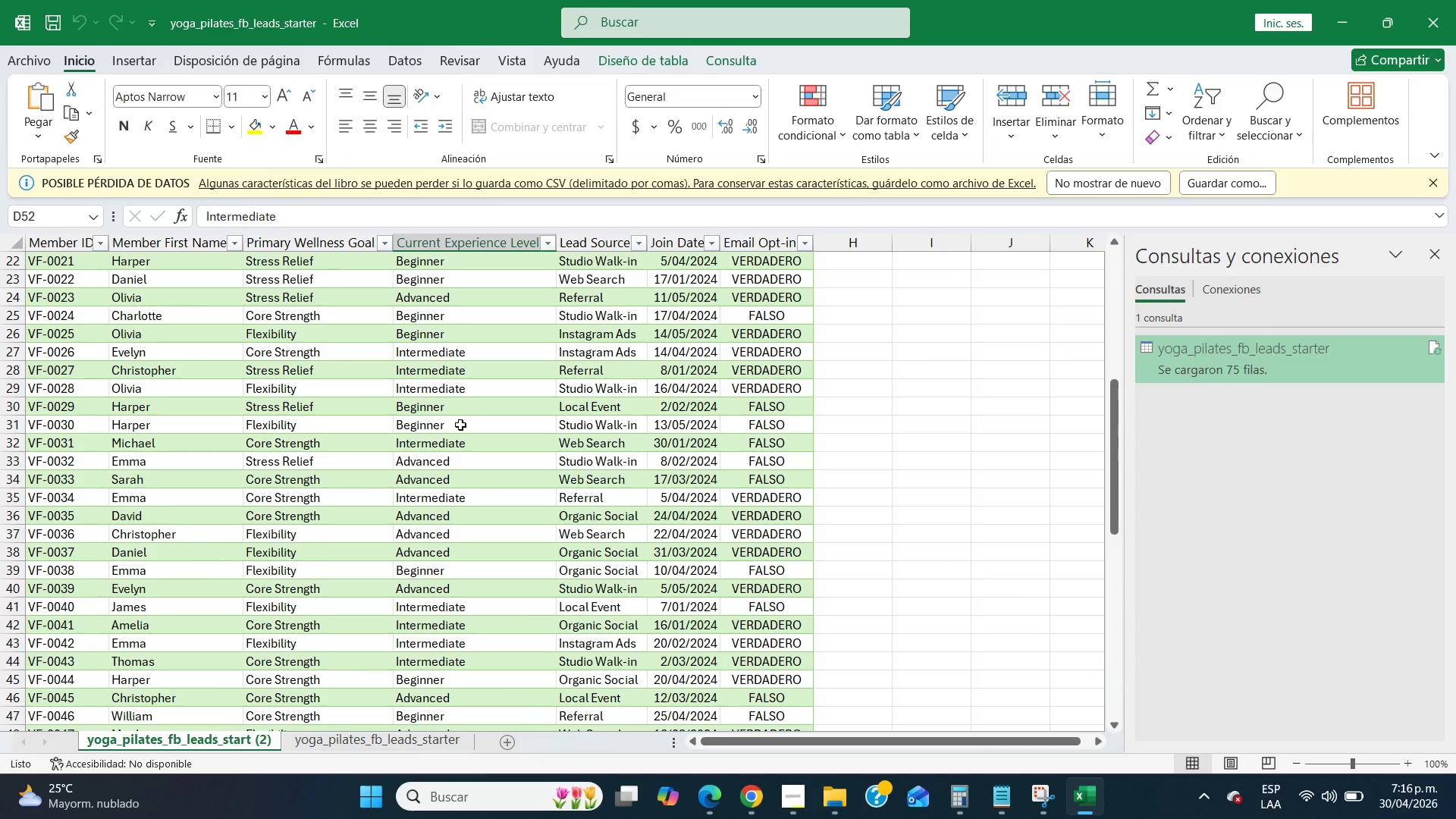 
left_click([460, 425])
 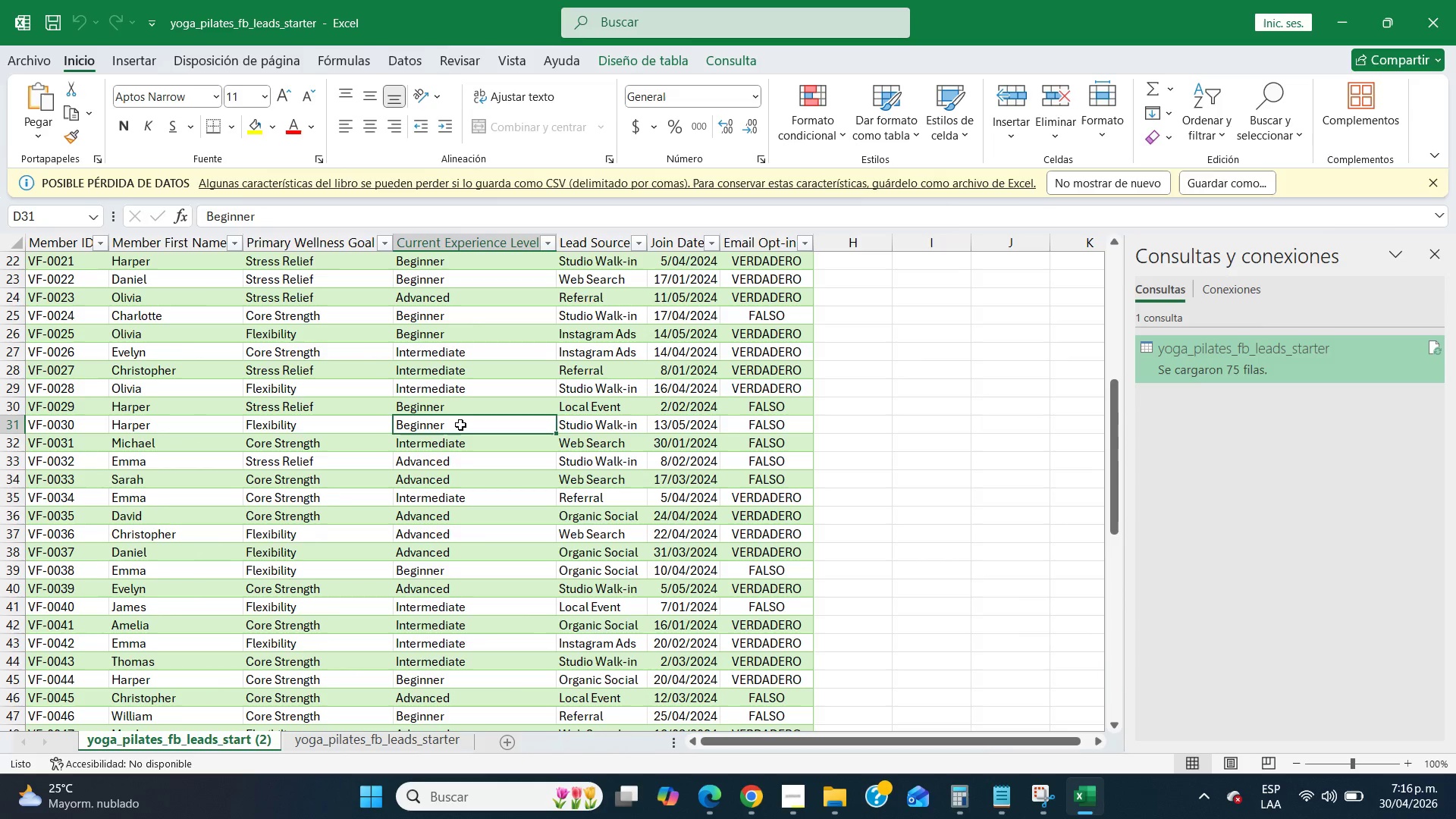 
left_click([465, 399])
 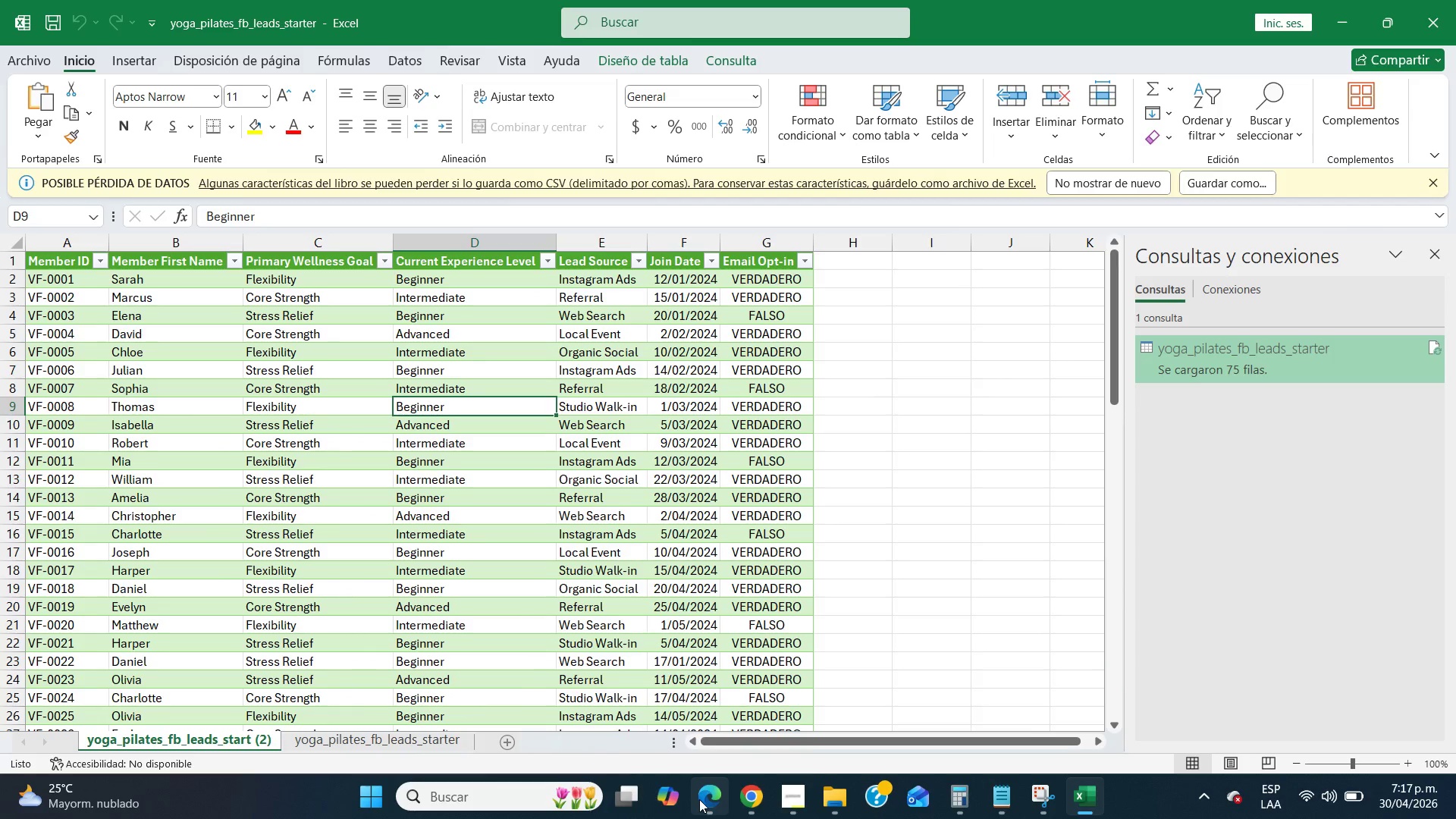 
scroll: coordinate [460, 425], scroll_direction: up, amount: 10.0
 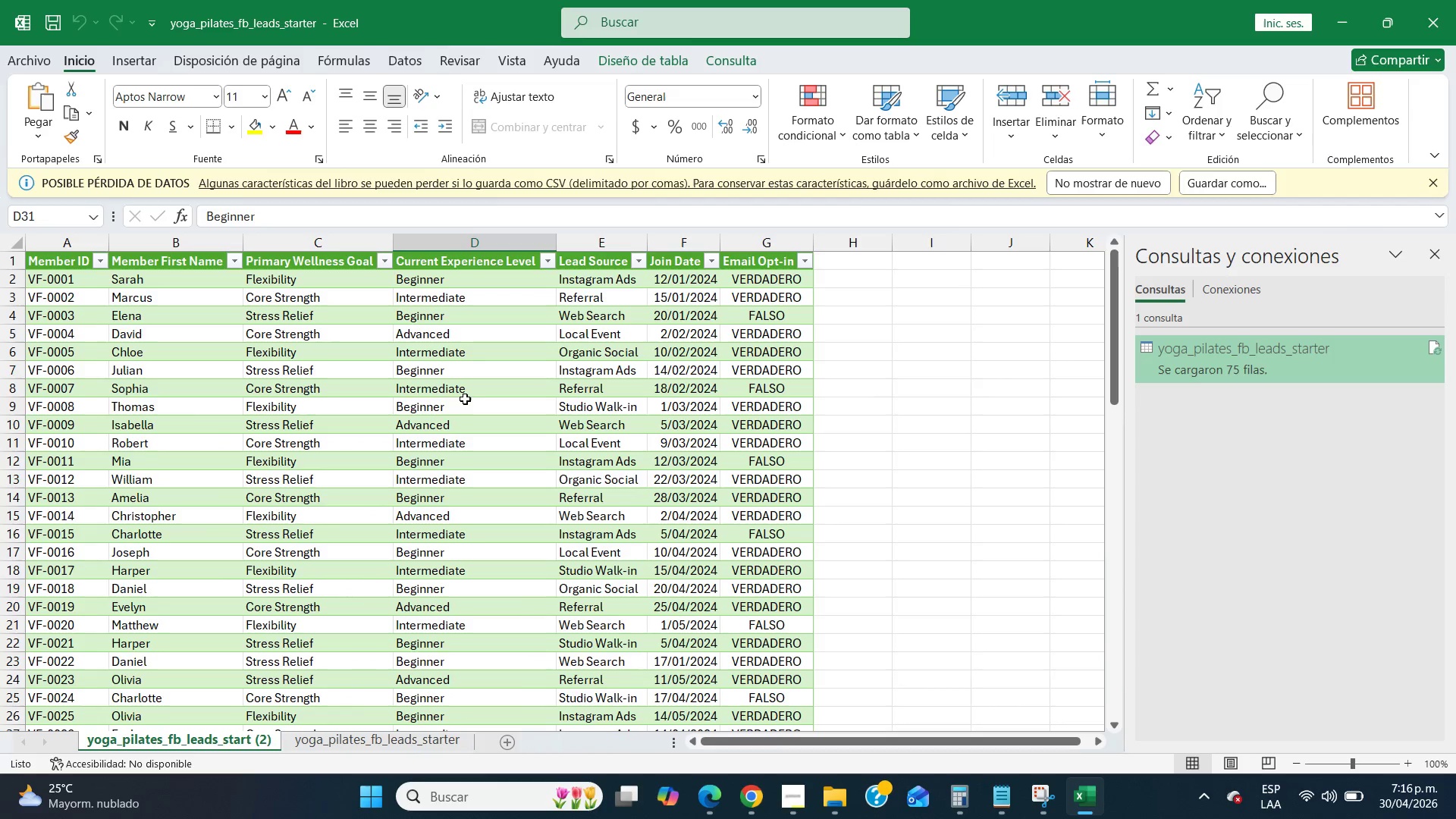 
left_click([745, 805])
 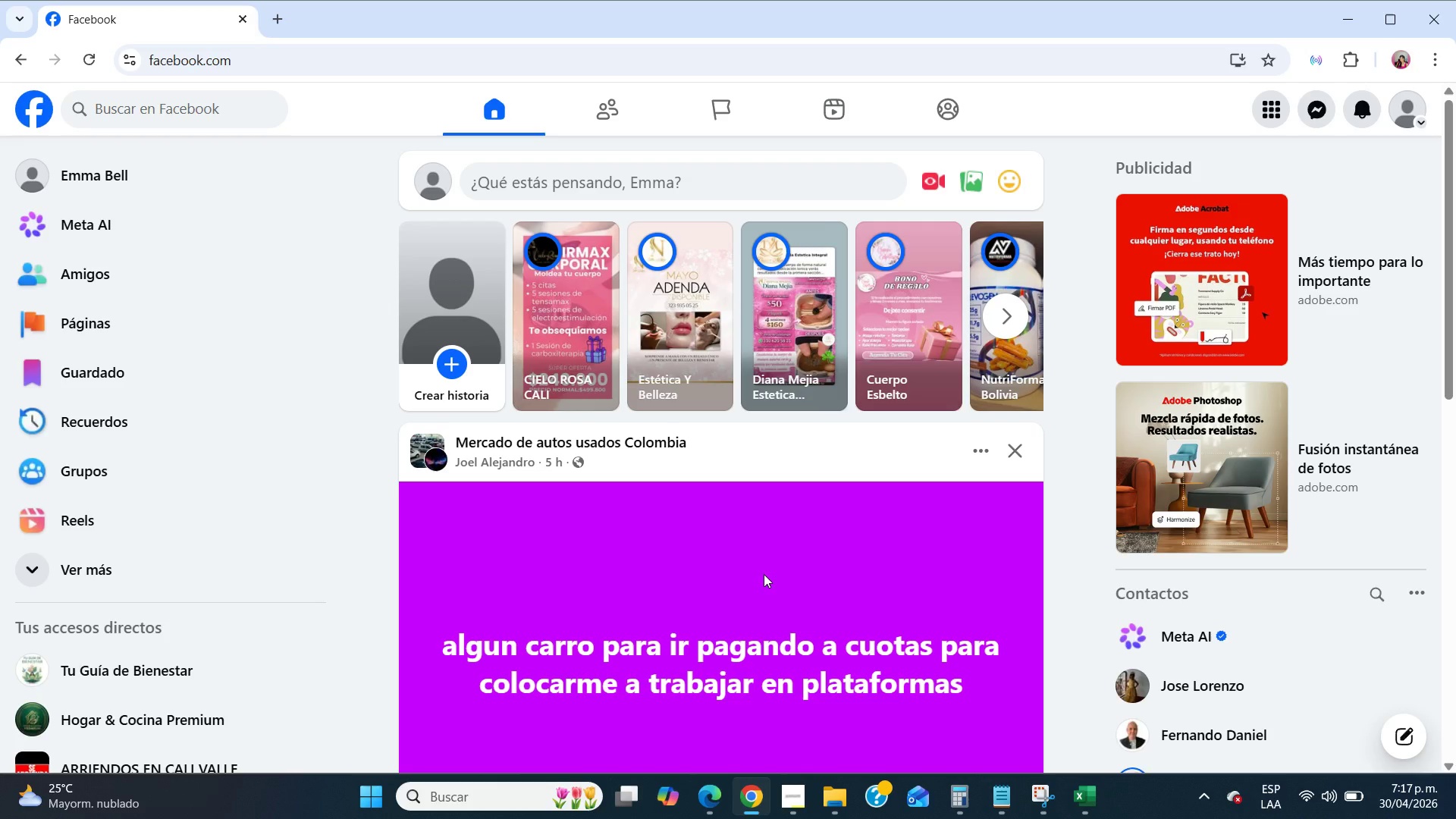 
wait(17.5)
 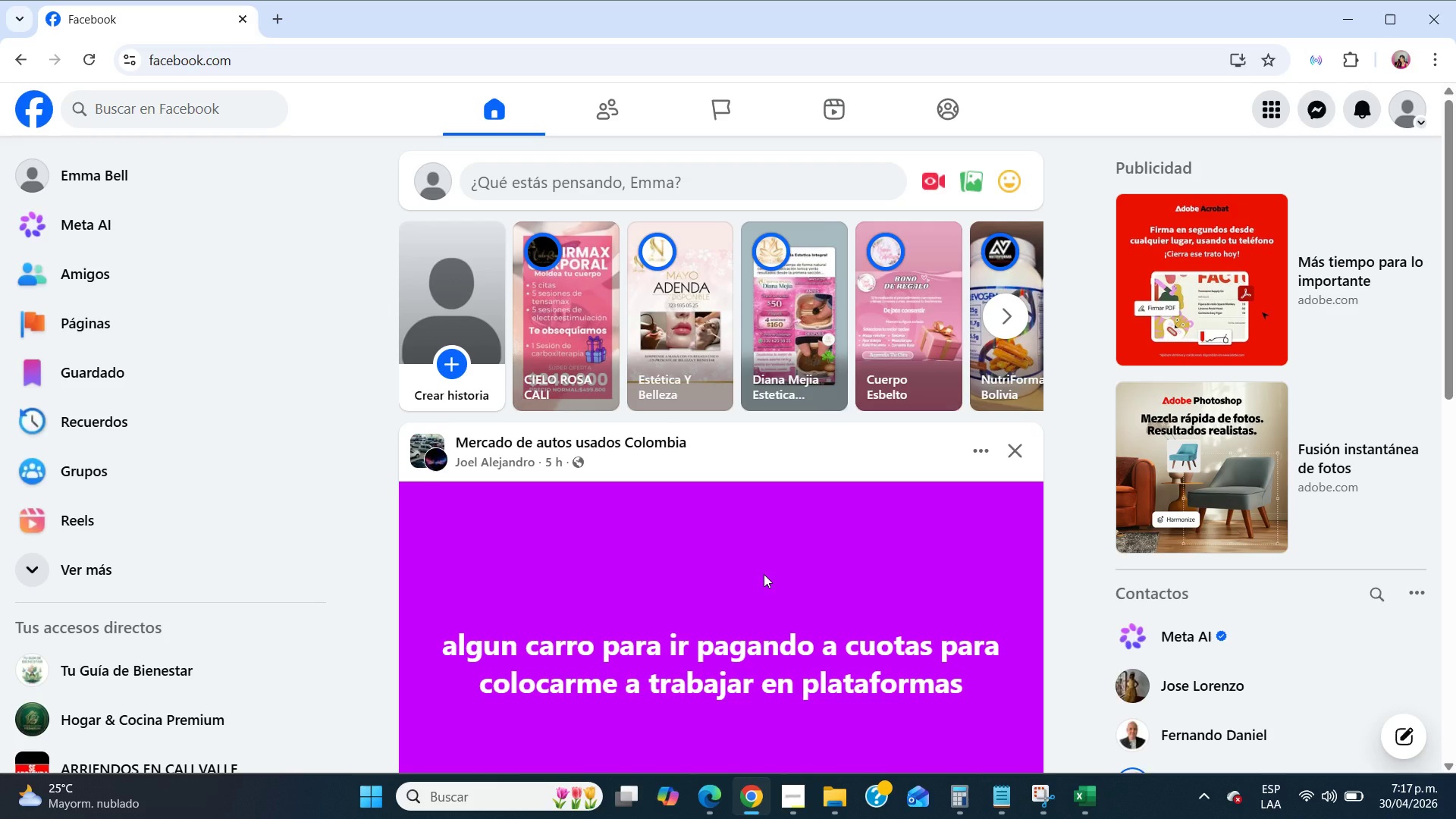 
left_click([108, 471])
 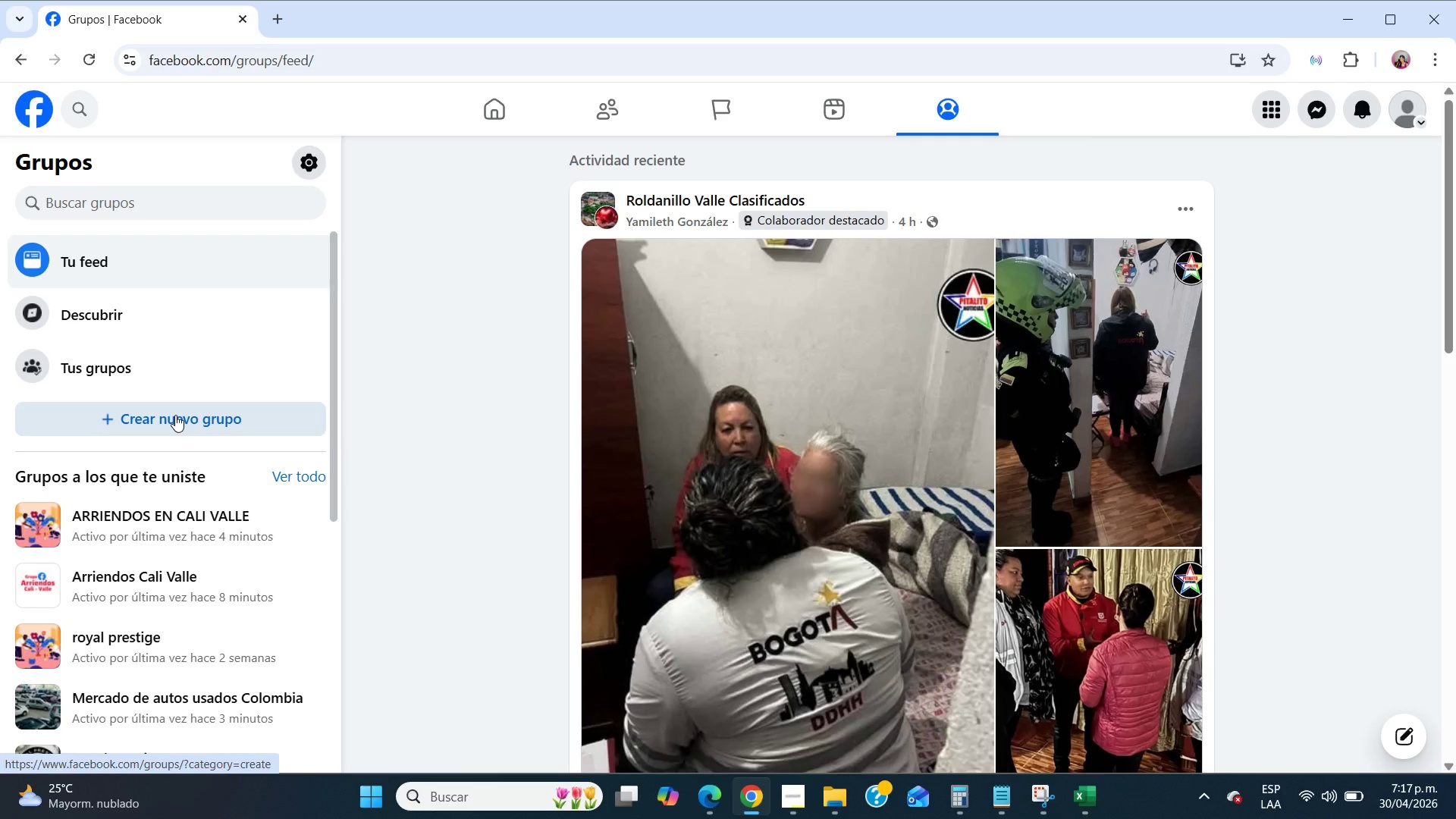 
left_click([175, 415])
 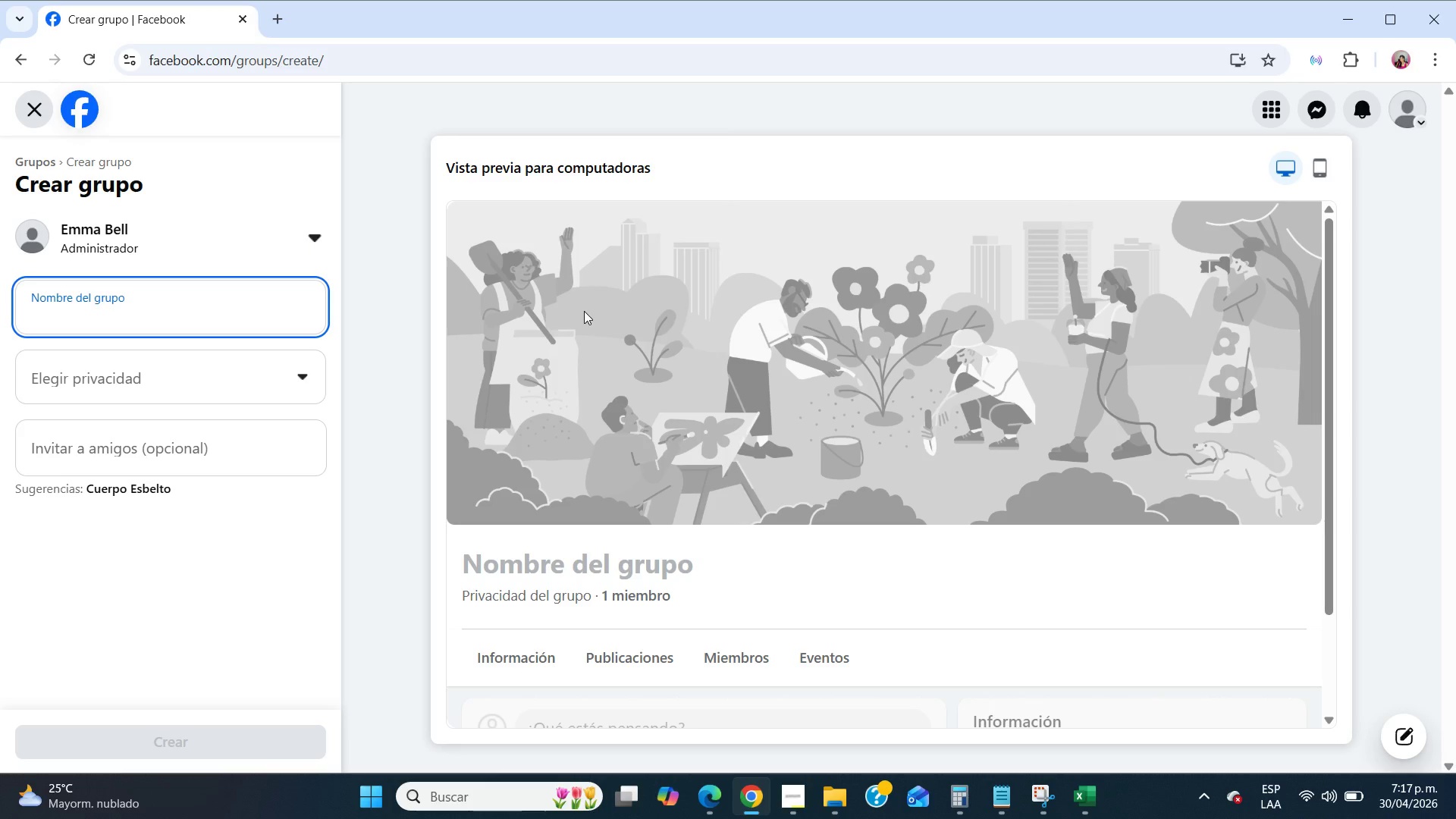 
type(Min.)
key(Backspace)
type(d-Body Blueprint 1 )
key(Backspace)
key(Backspace)
type(\ Yoga ^ Pilates Transformation)
 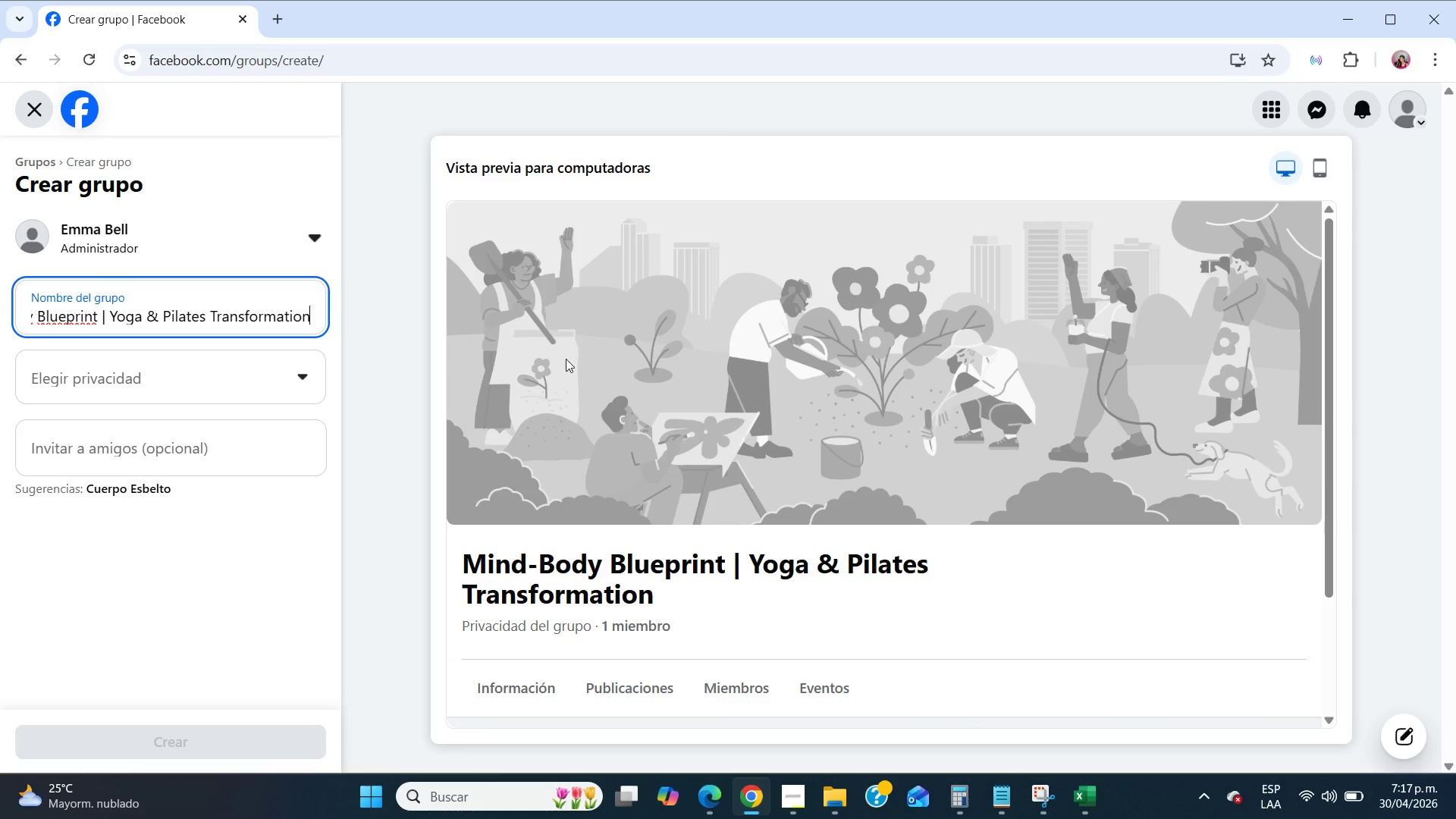 
left_click([287, 373])
 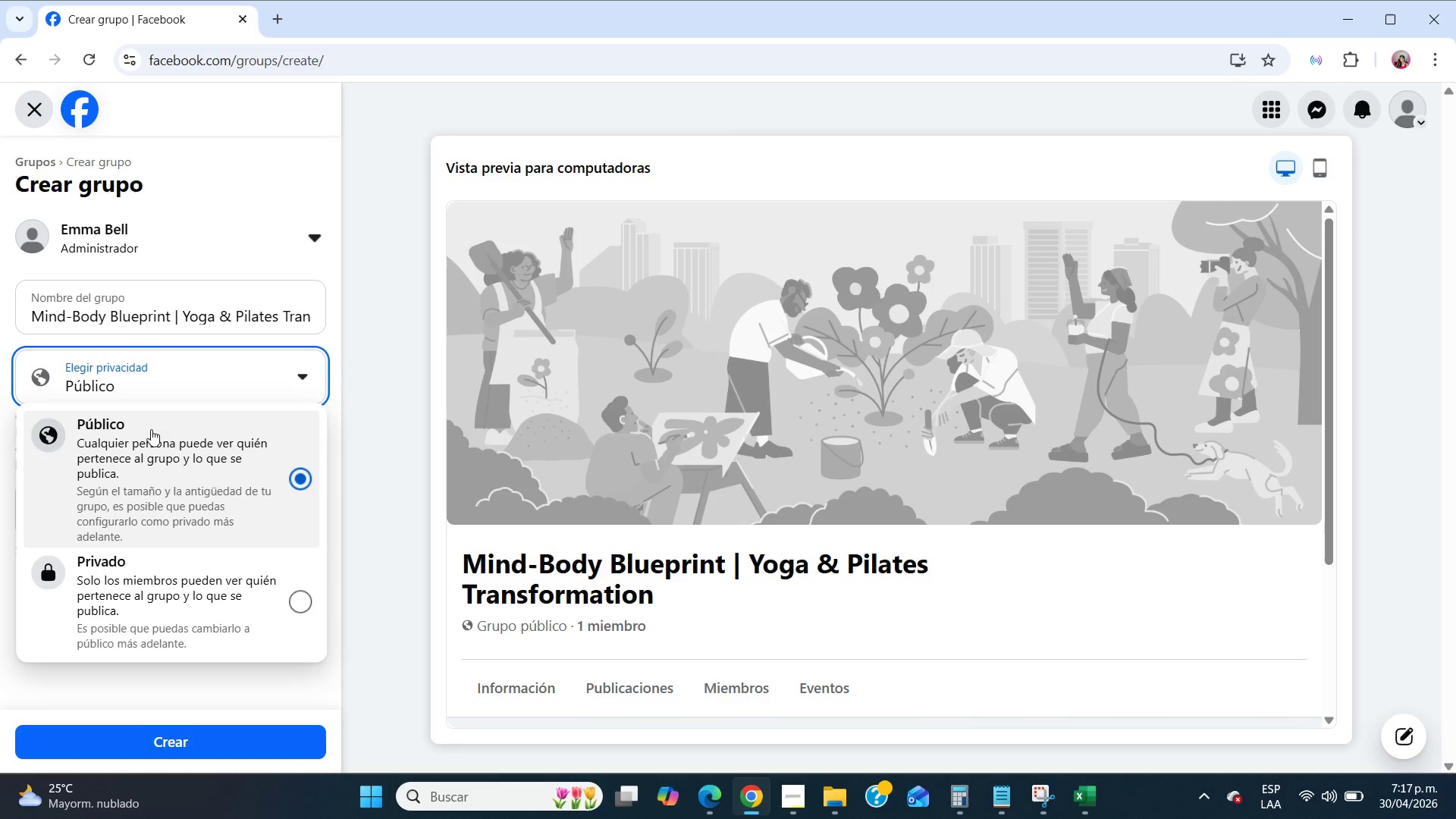 
left_click([151, 429])
 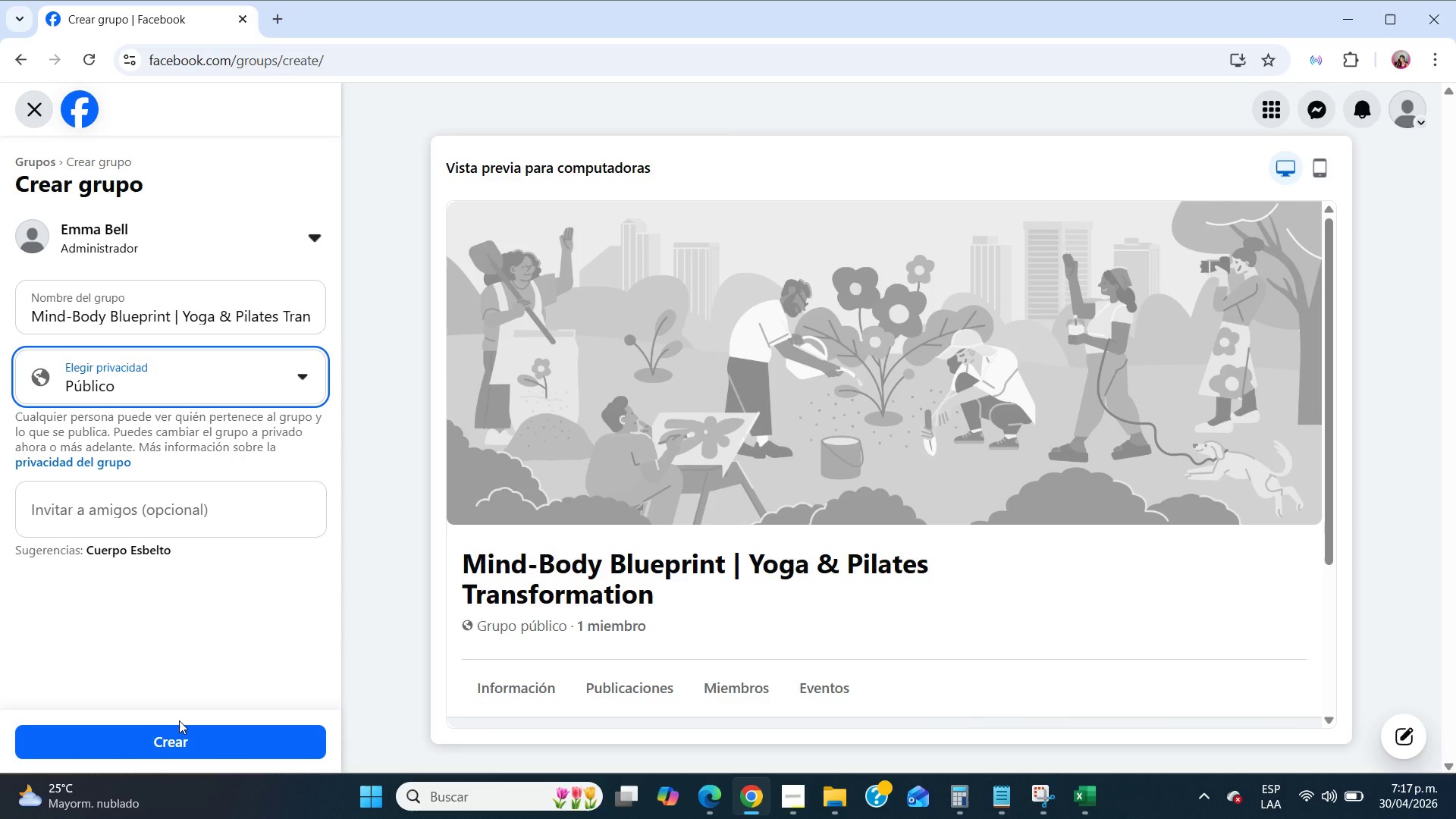 
wait(5.22)
 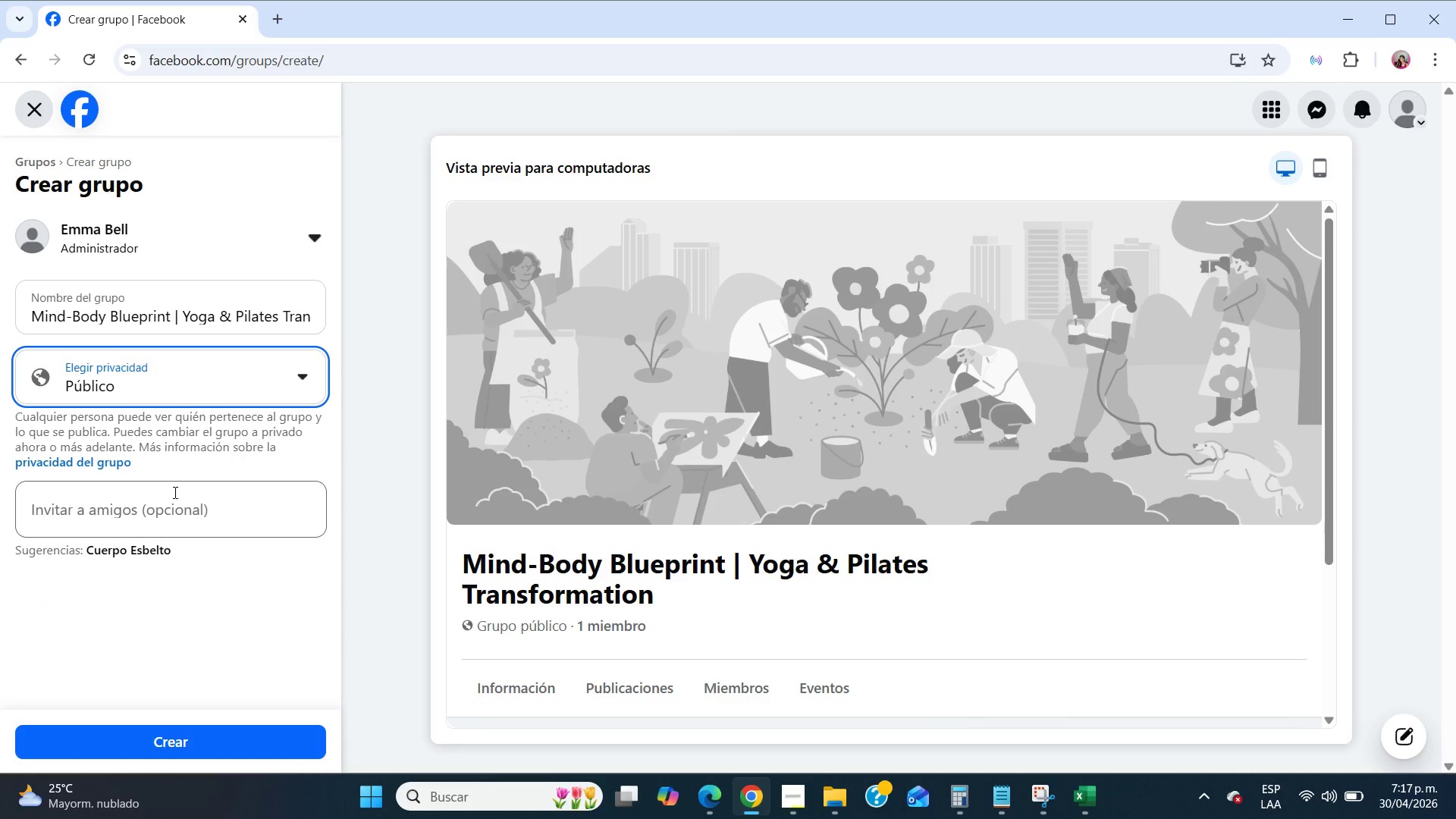 
left_click([178, 741])
 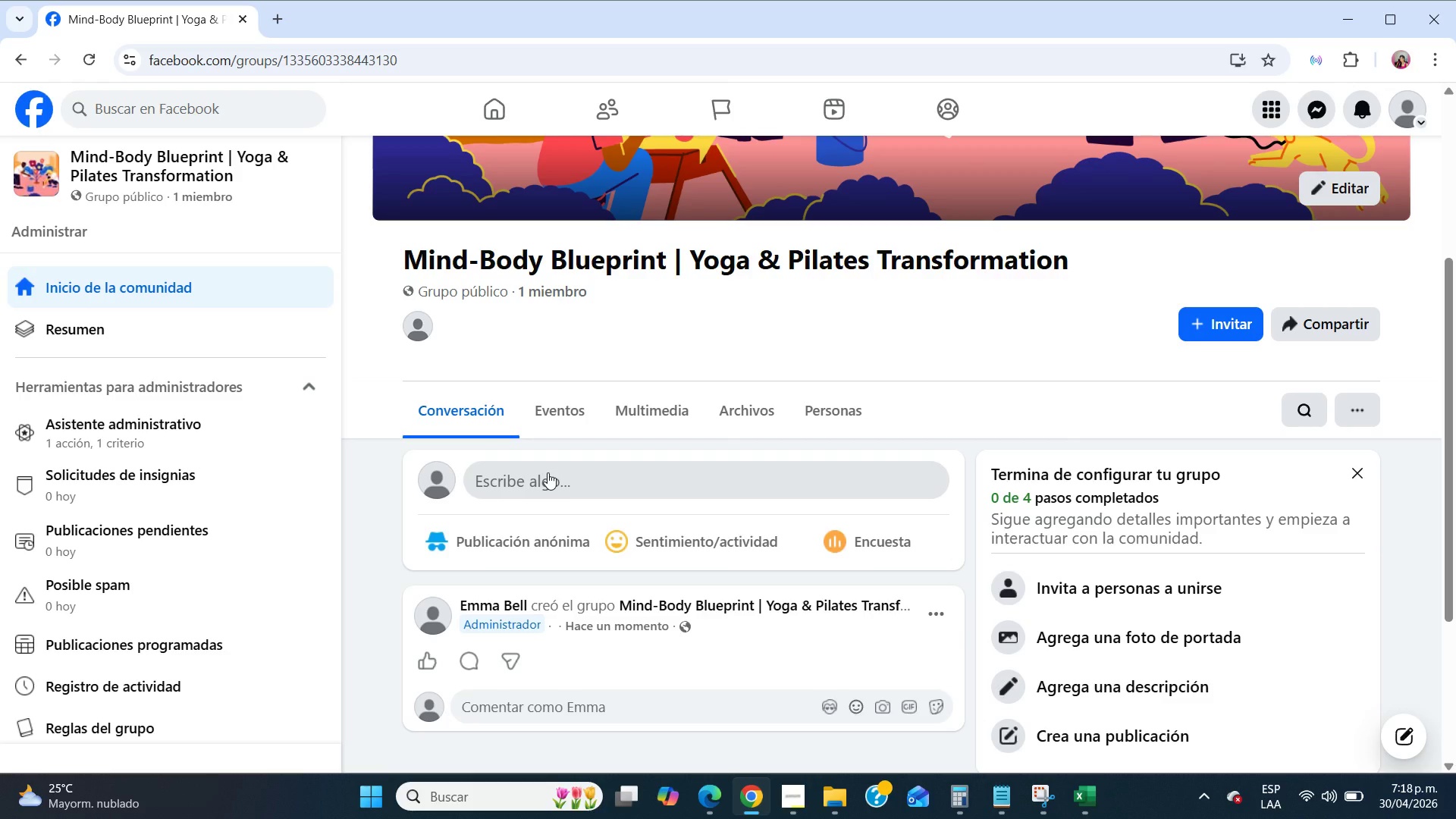 
wait(13.03)
 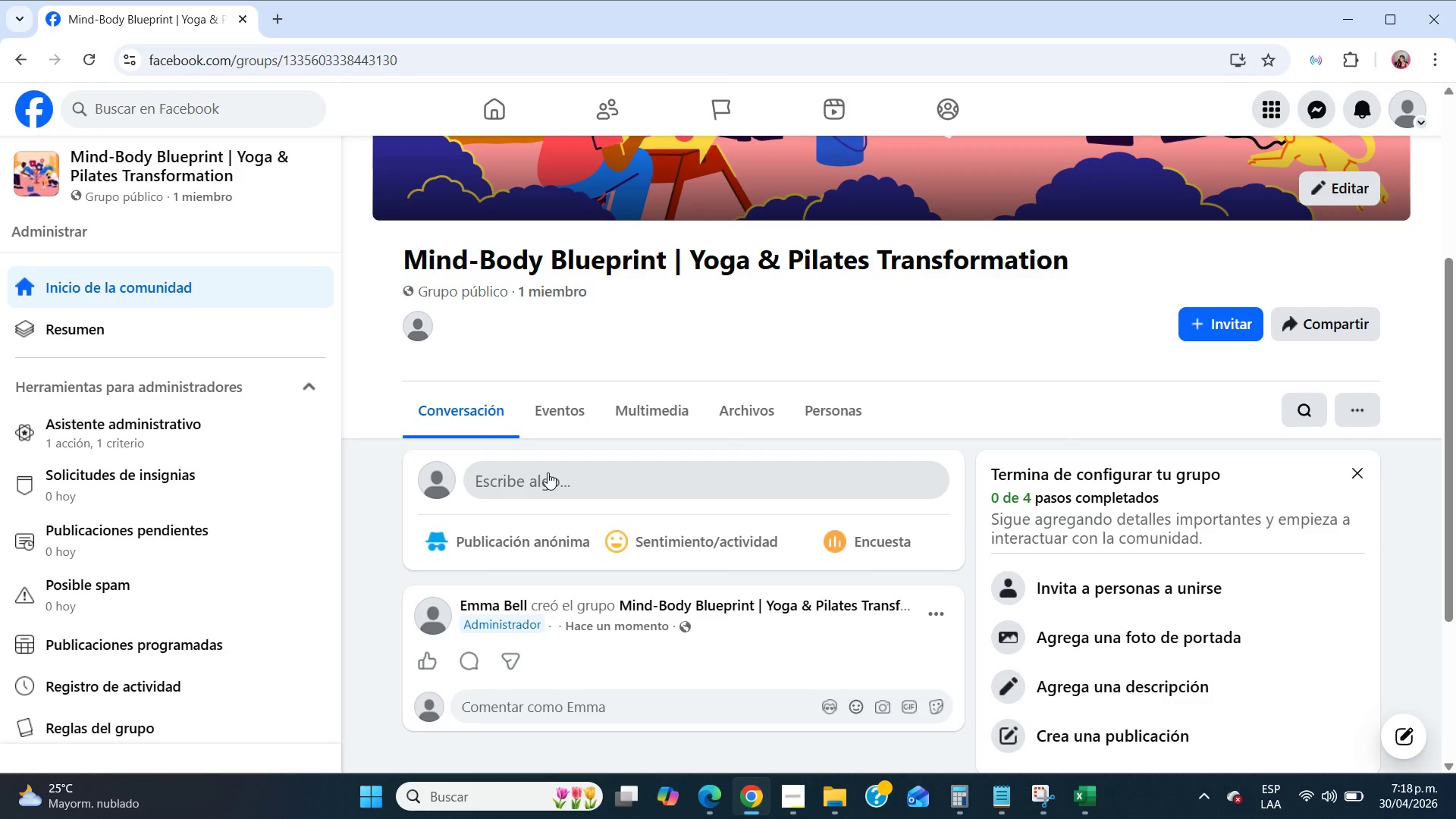 
left_click([1367, 411])
 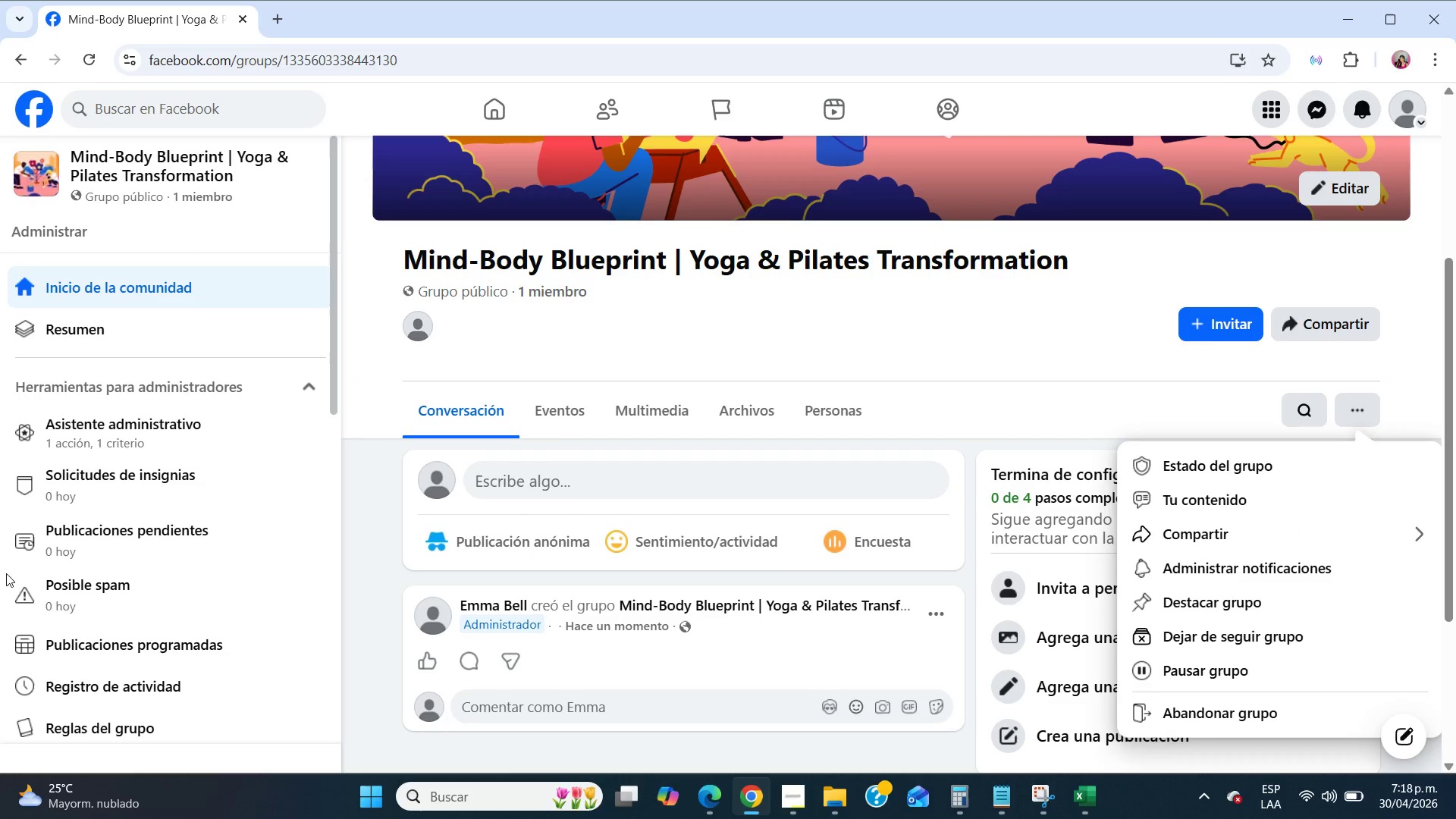 
scroll: coordinate [82, 589], scroll_direction: down, amount: 3.0
 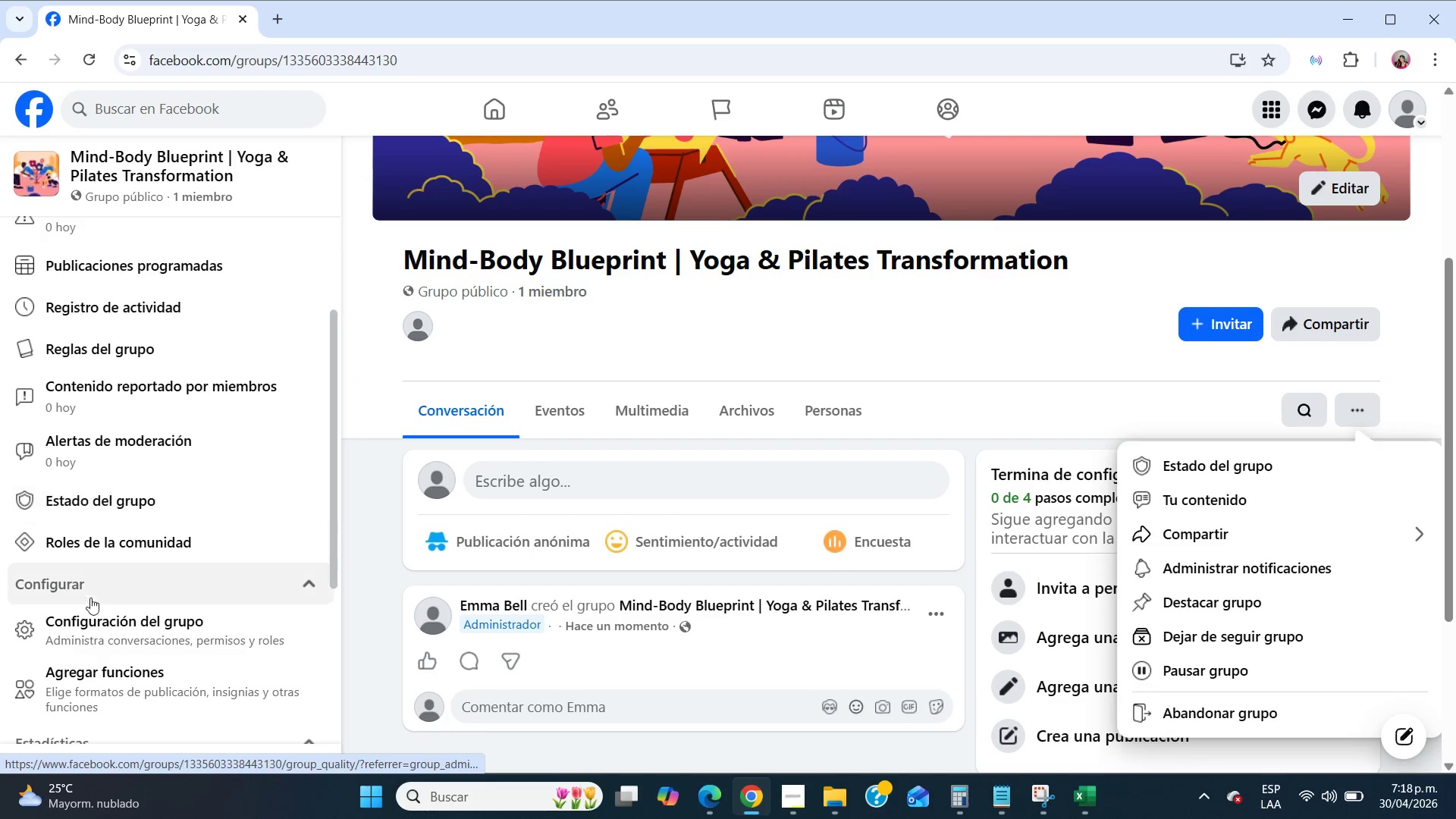 
left_click([115, 622])
 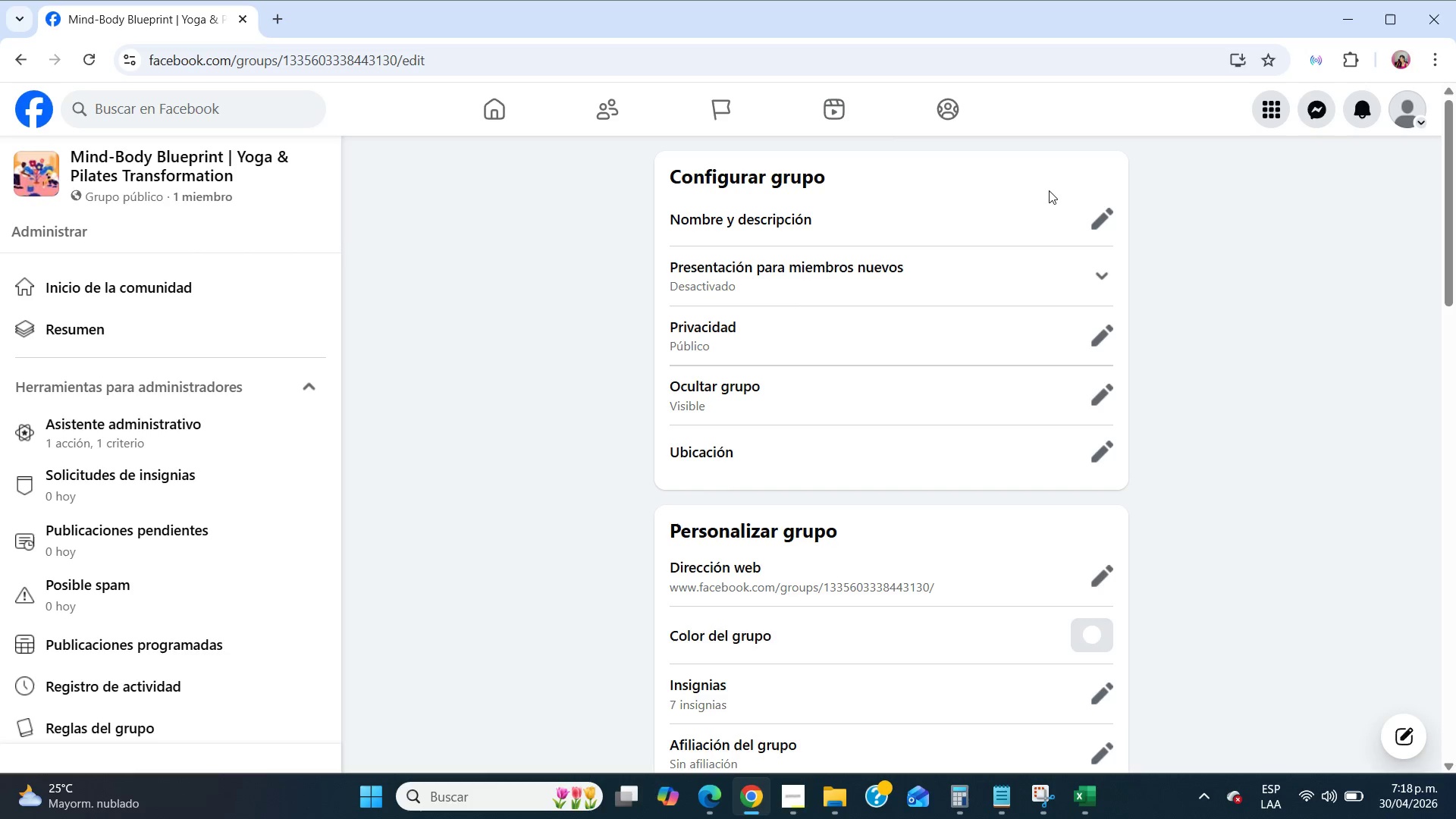 
left_click([1098, 222])
 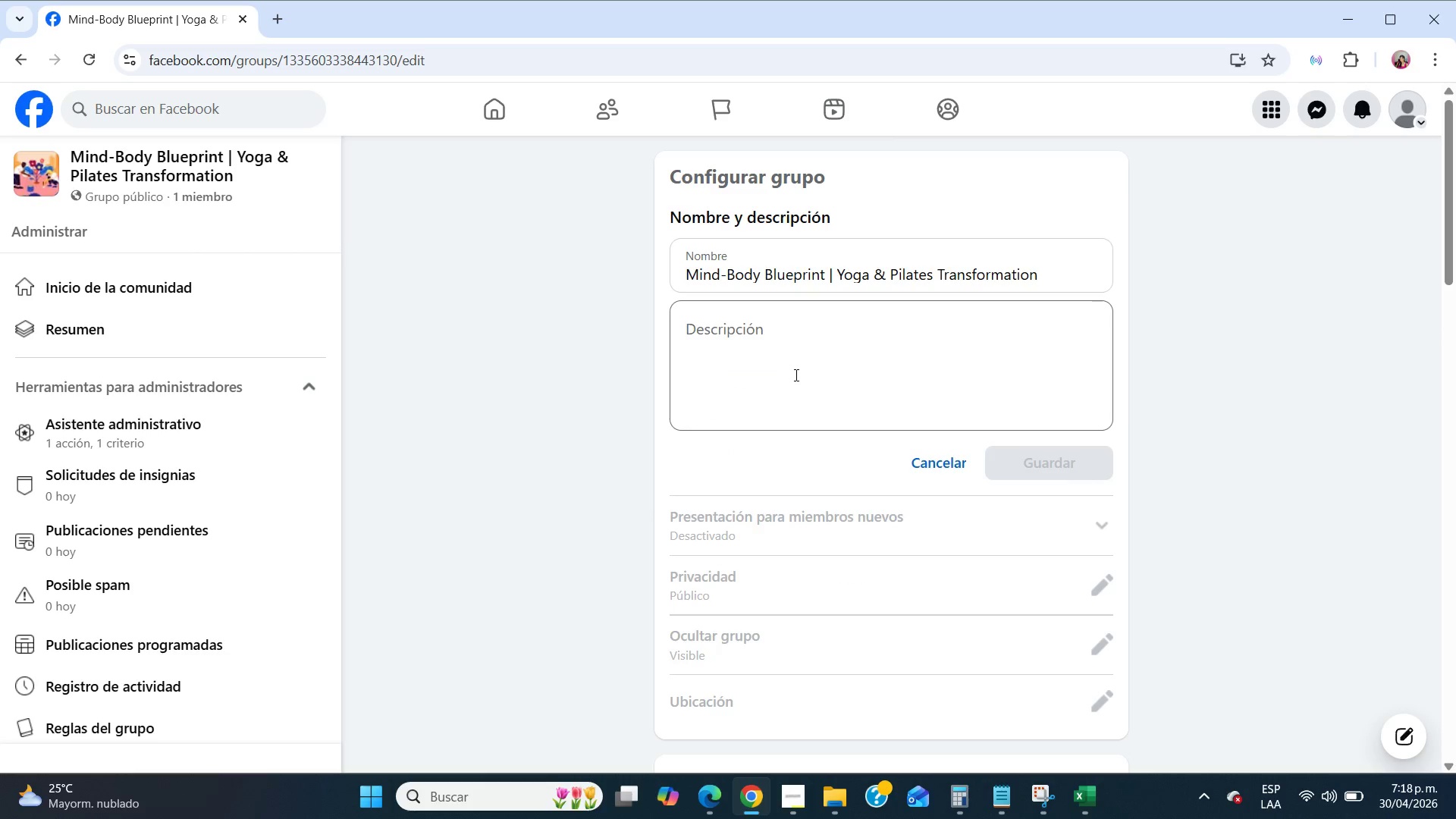 
left_click([795, 375])
 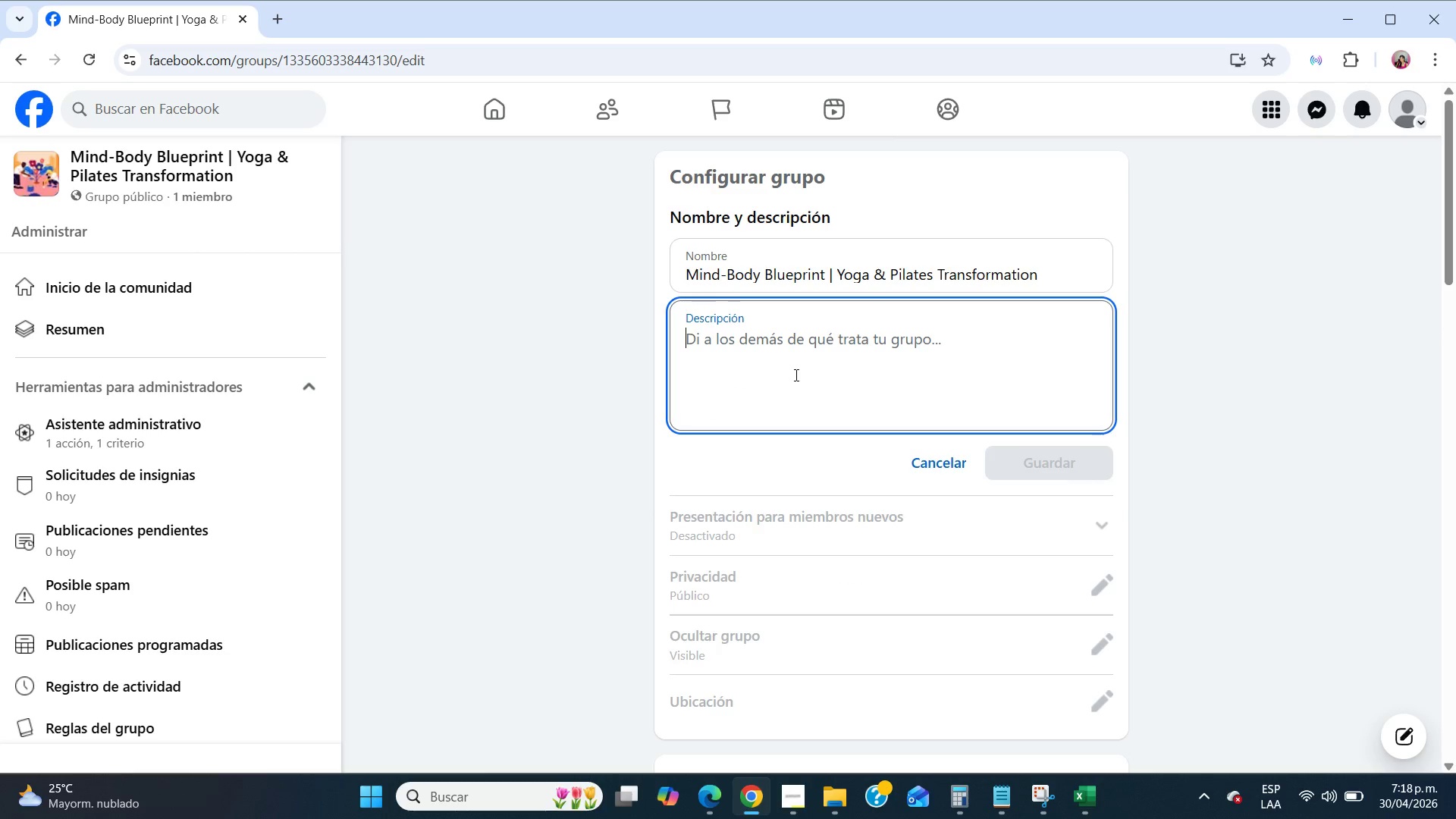 
key(Tab)
 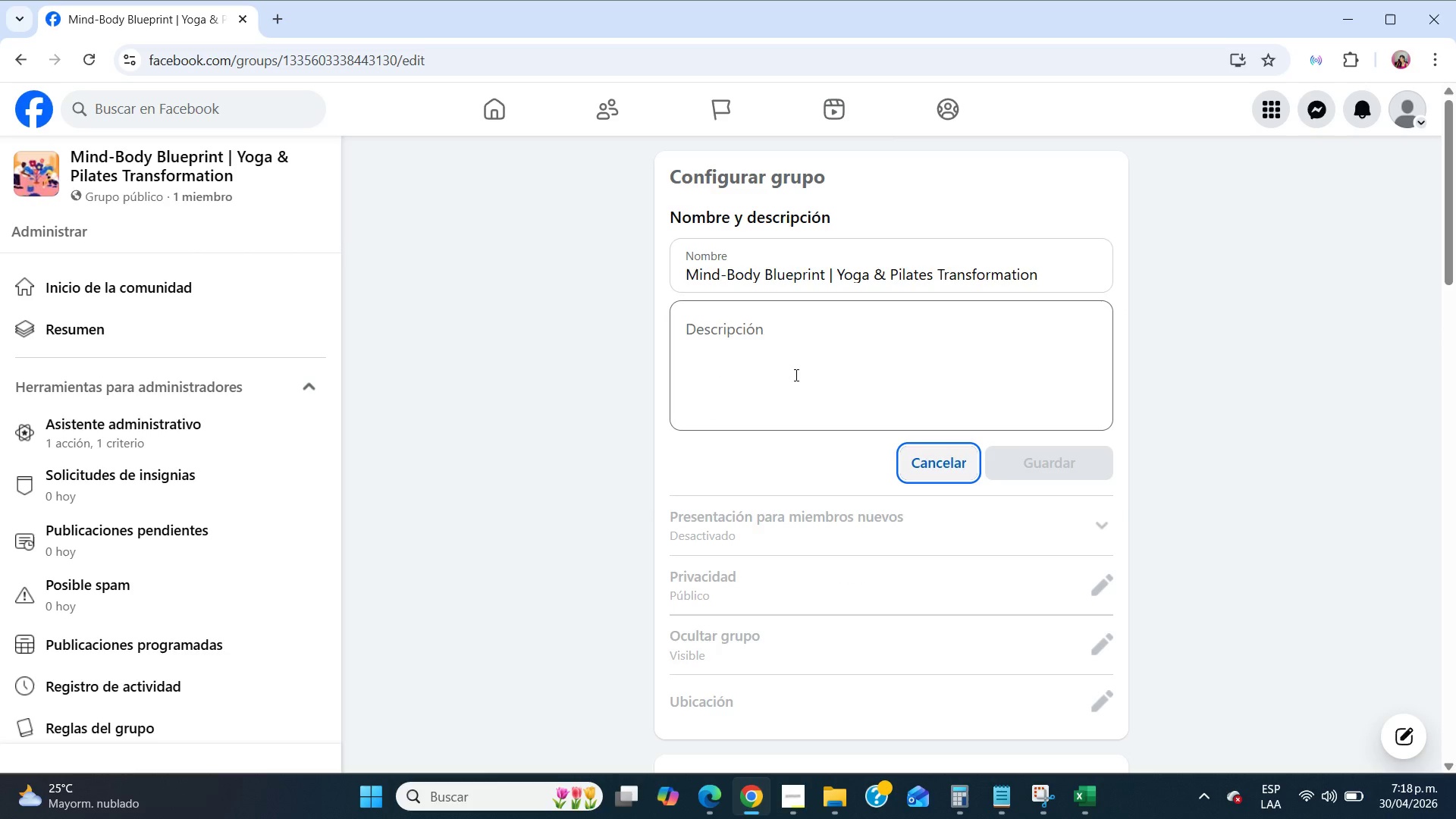 
left_click([794, 375])
 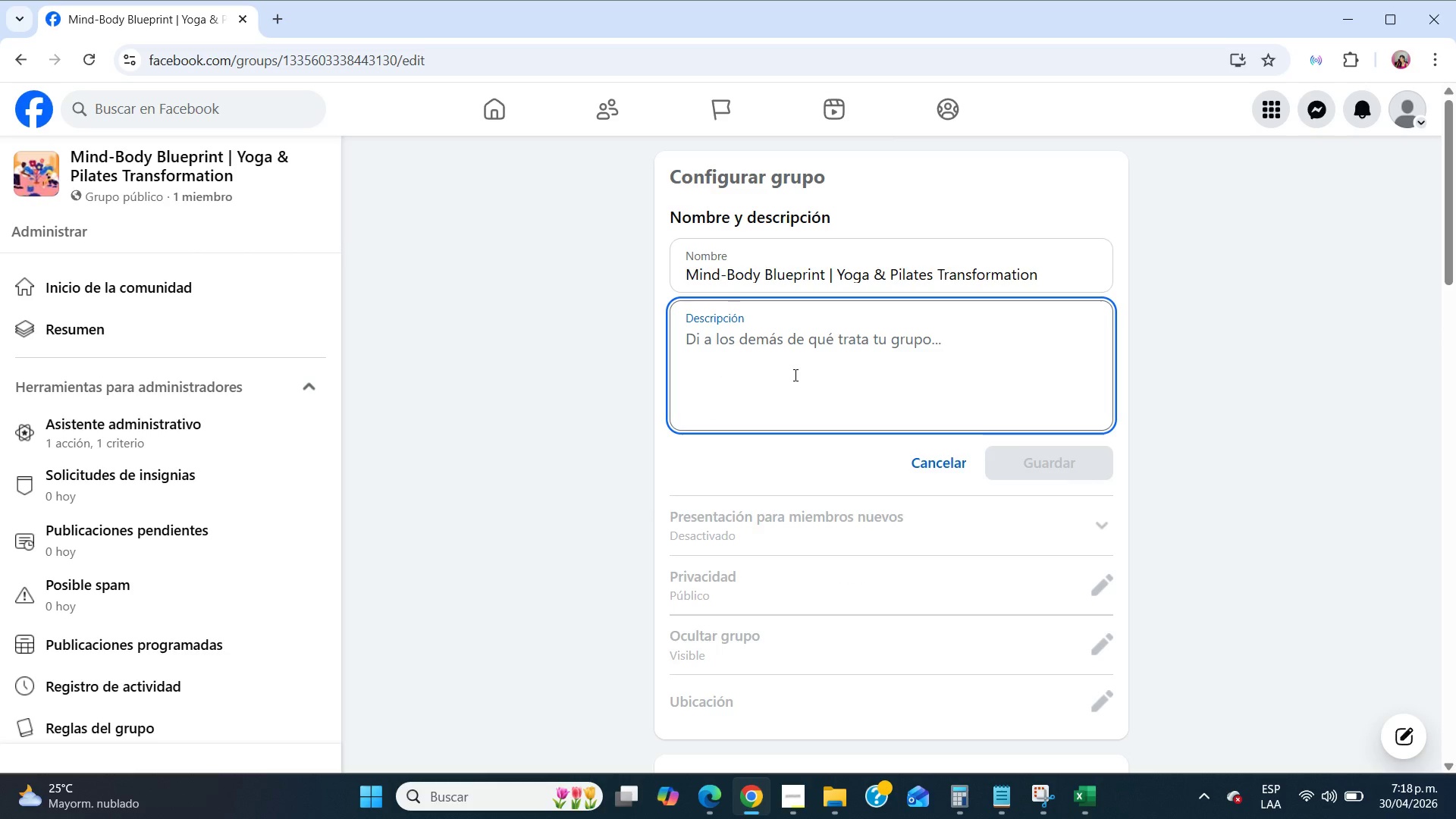 
type(Welcome to the )
 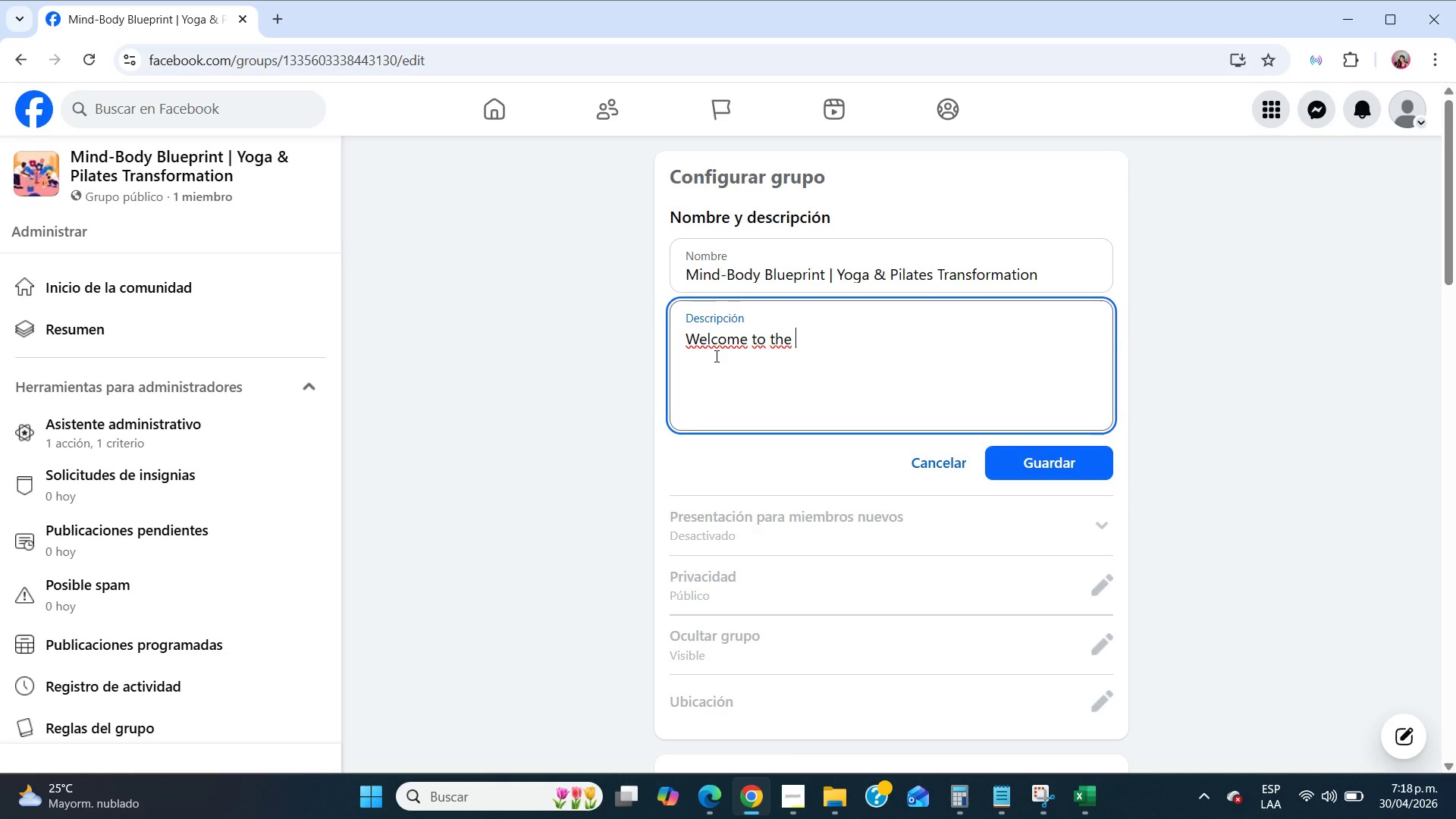 
wait(5.89)
 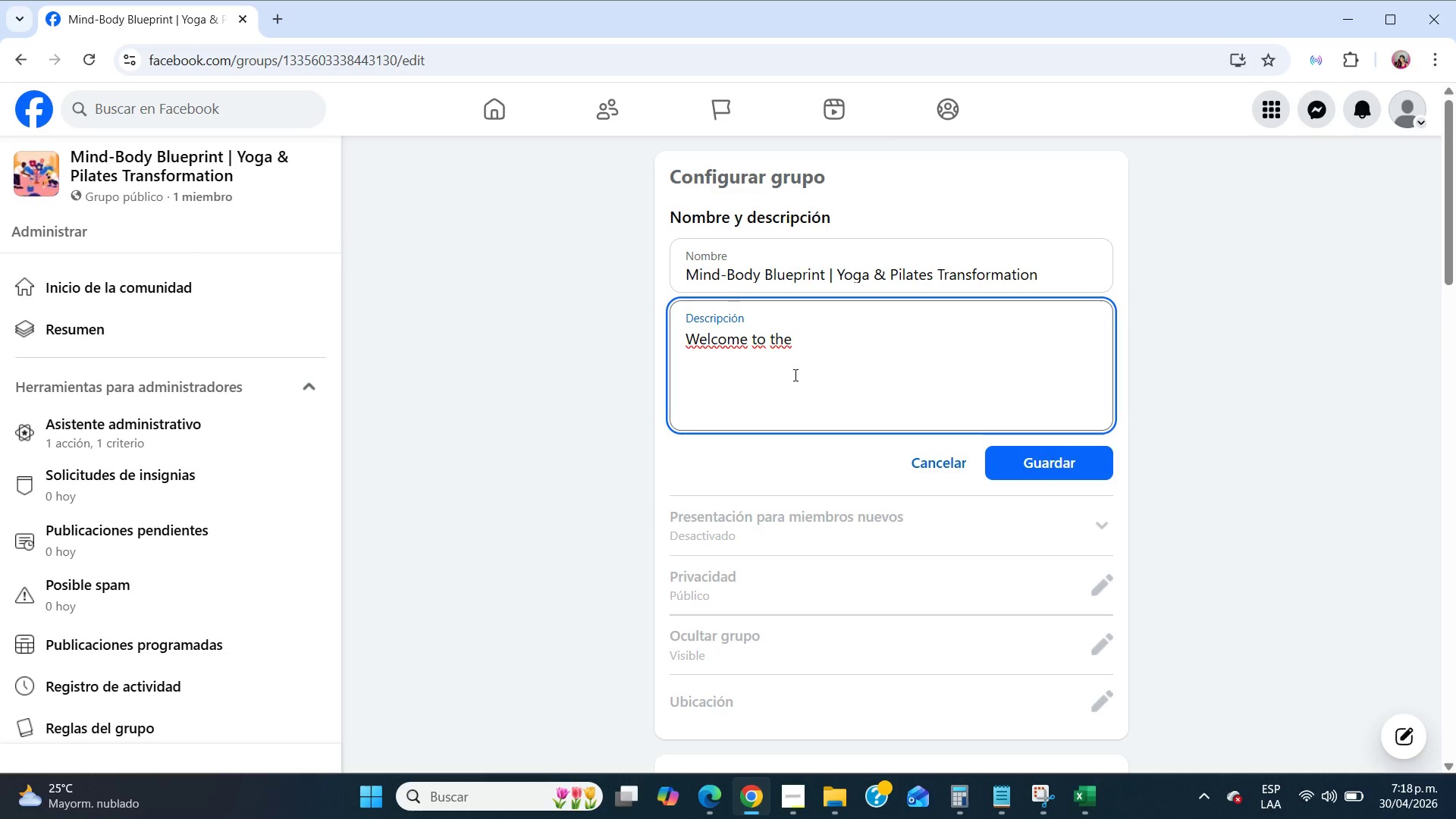 
left_click_drag(start_coordinate=[58, 154], to_coordinate=[191, 152])
 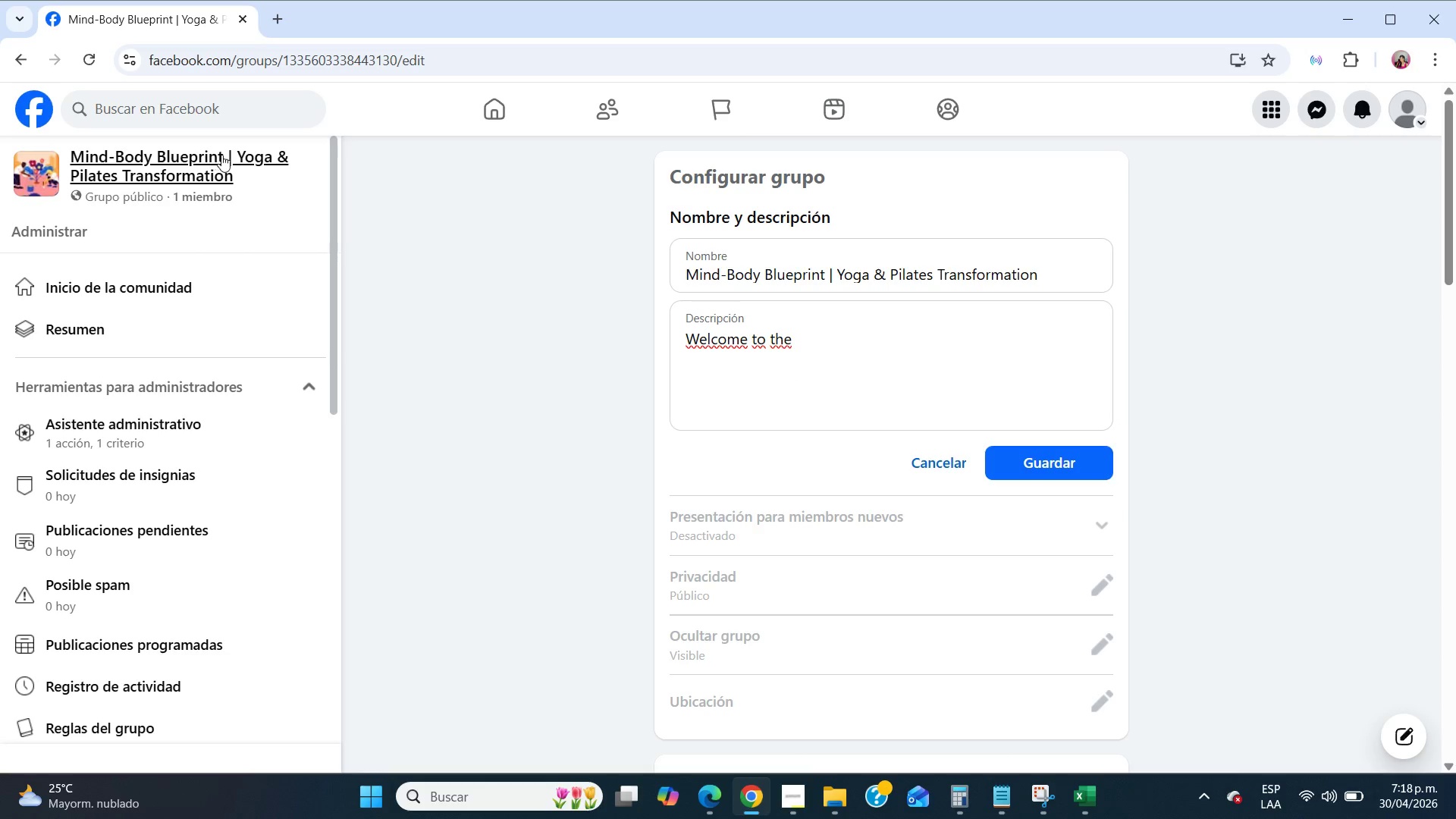 
left_click_drag(start_coordinate=[225, 155], to_coordinate=[138, 154])
 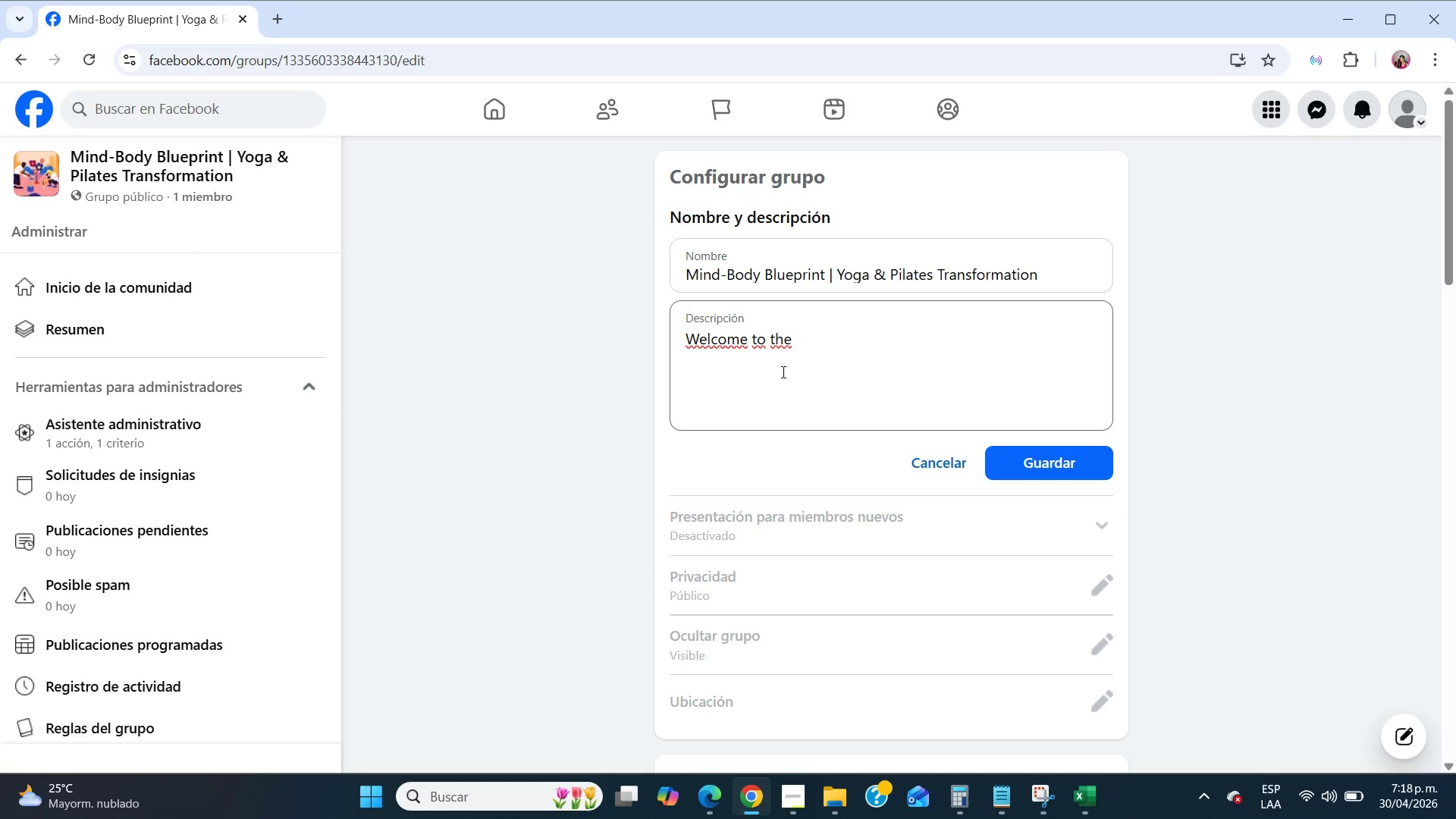 
left_click([829, 342])
 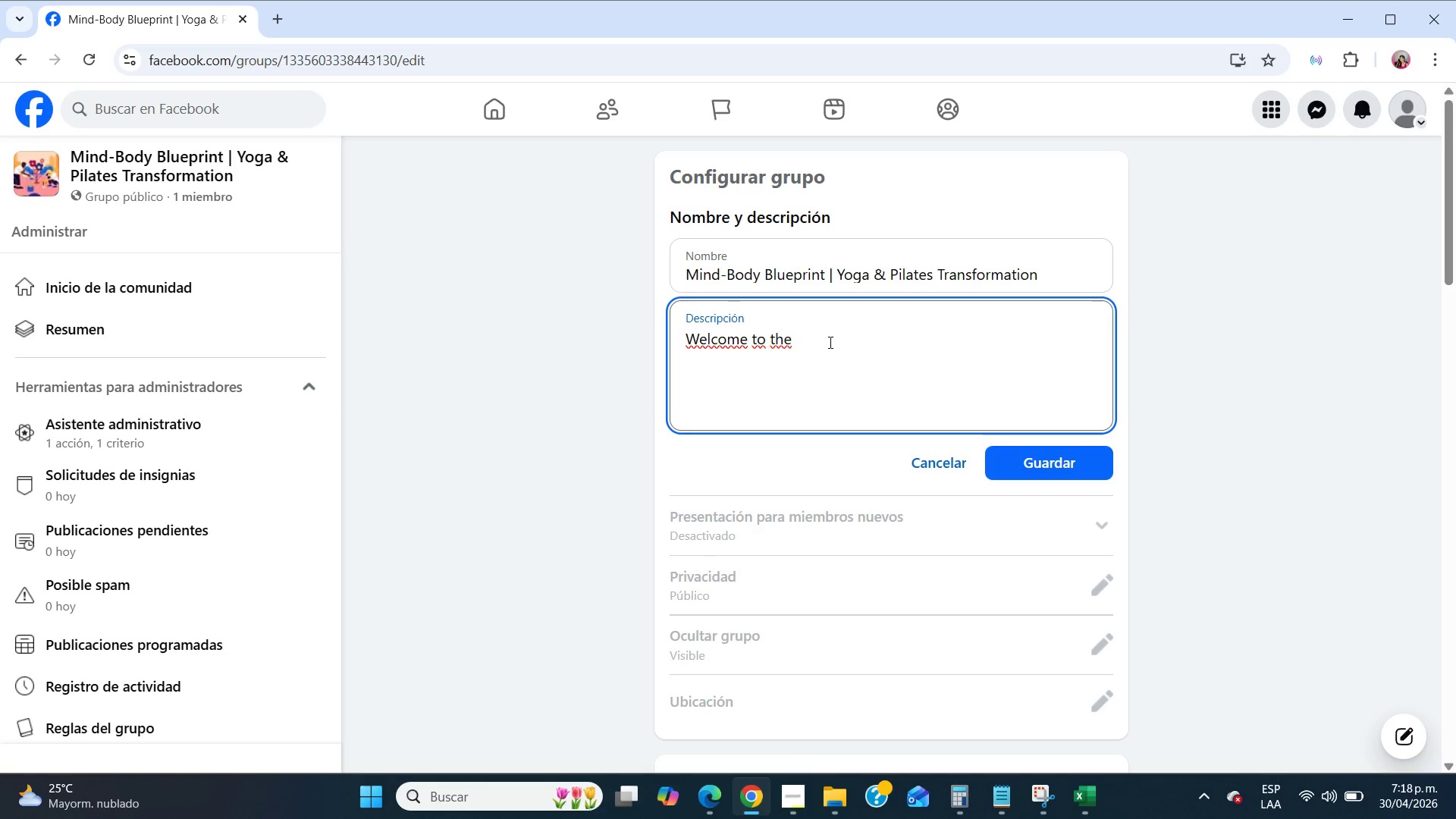 
type(Mind-Body Blueprint community - your space to transform your body, reduce stress, and build core strength)
 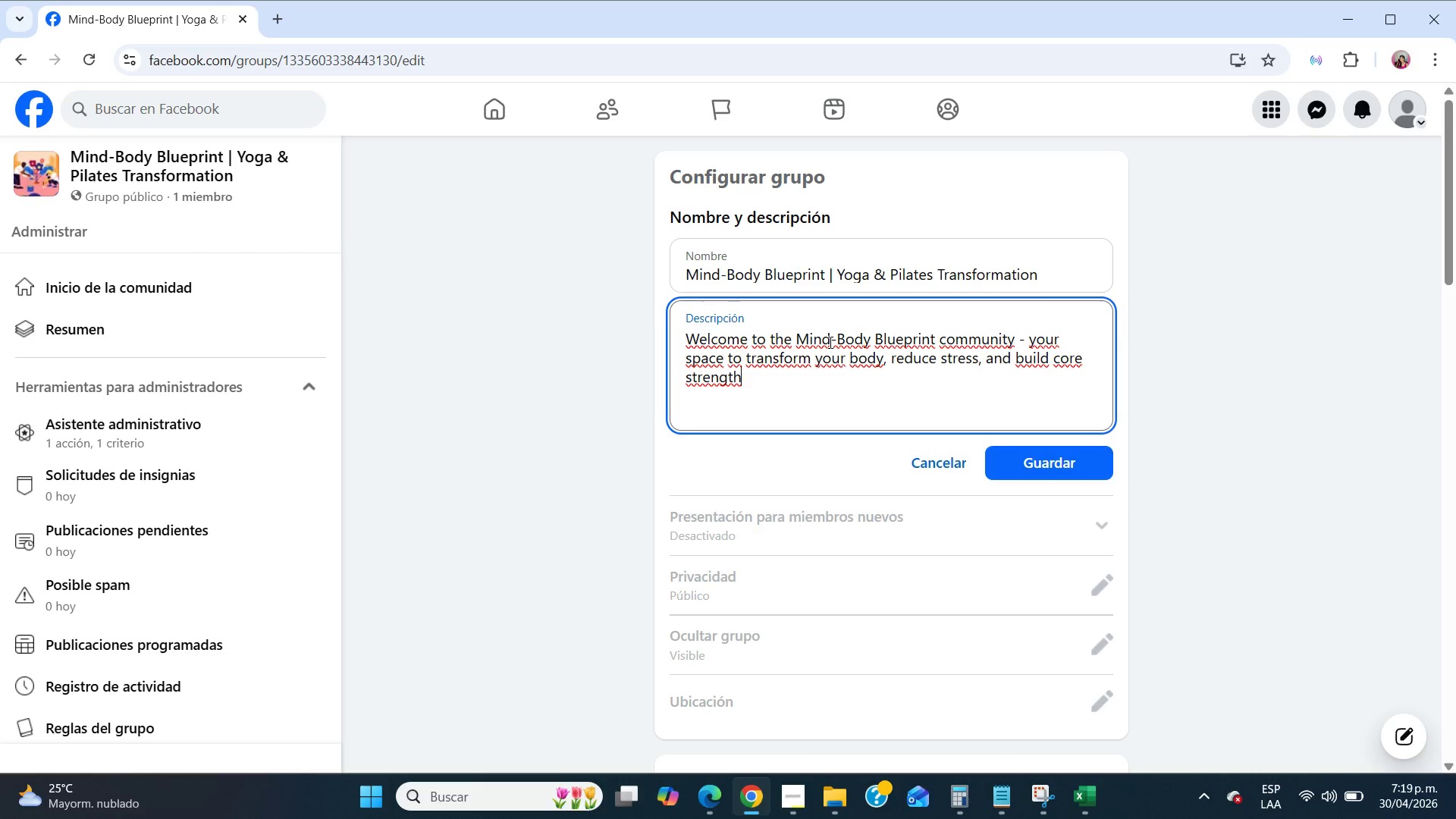 
wait(5.59)
 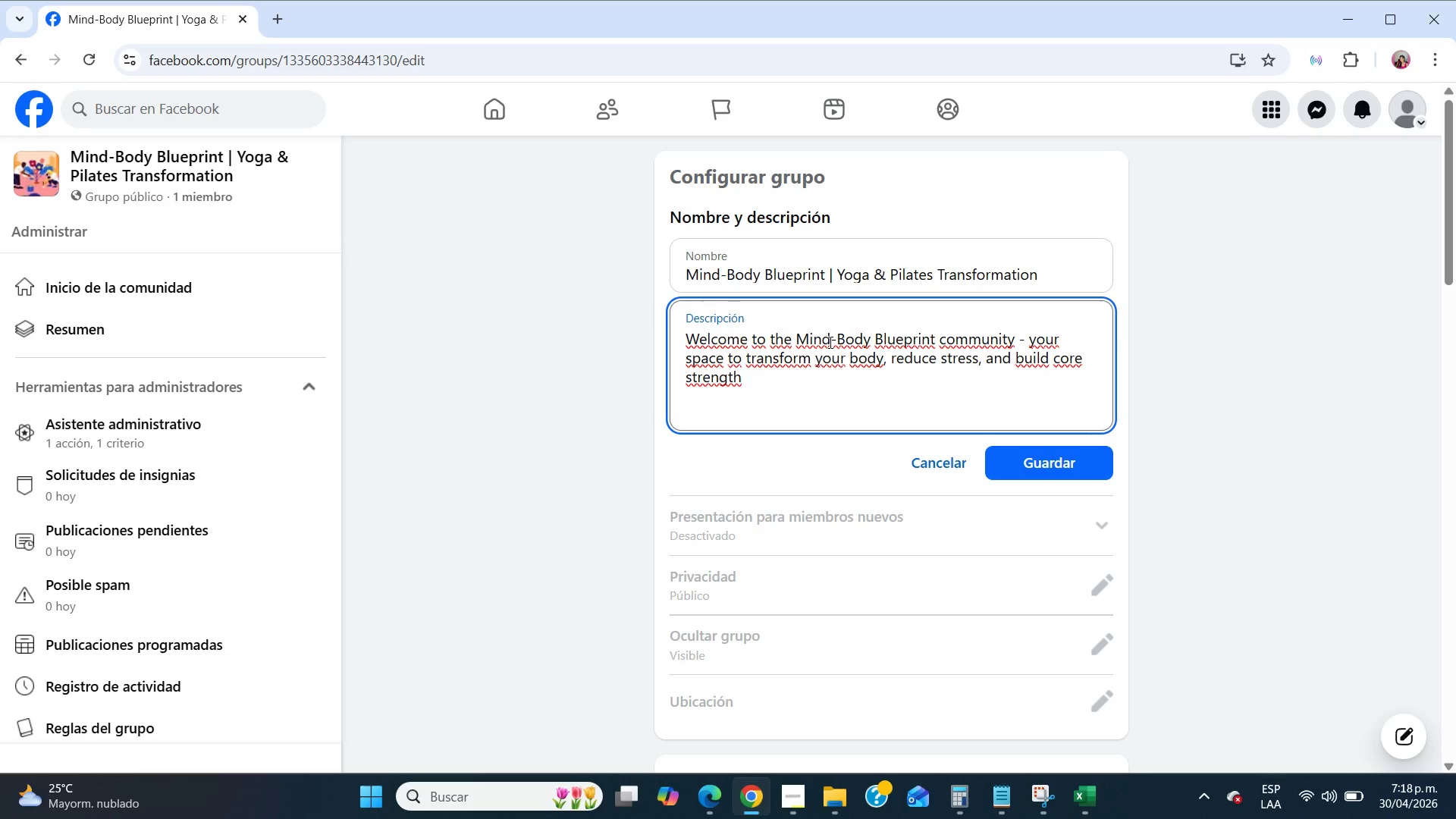 
type( through Yoga ^ Pilates.)
 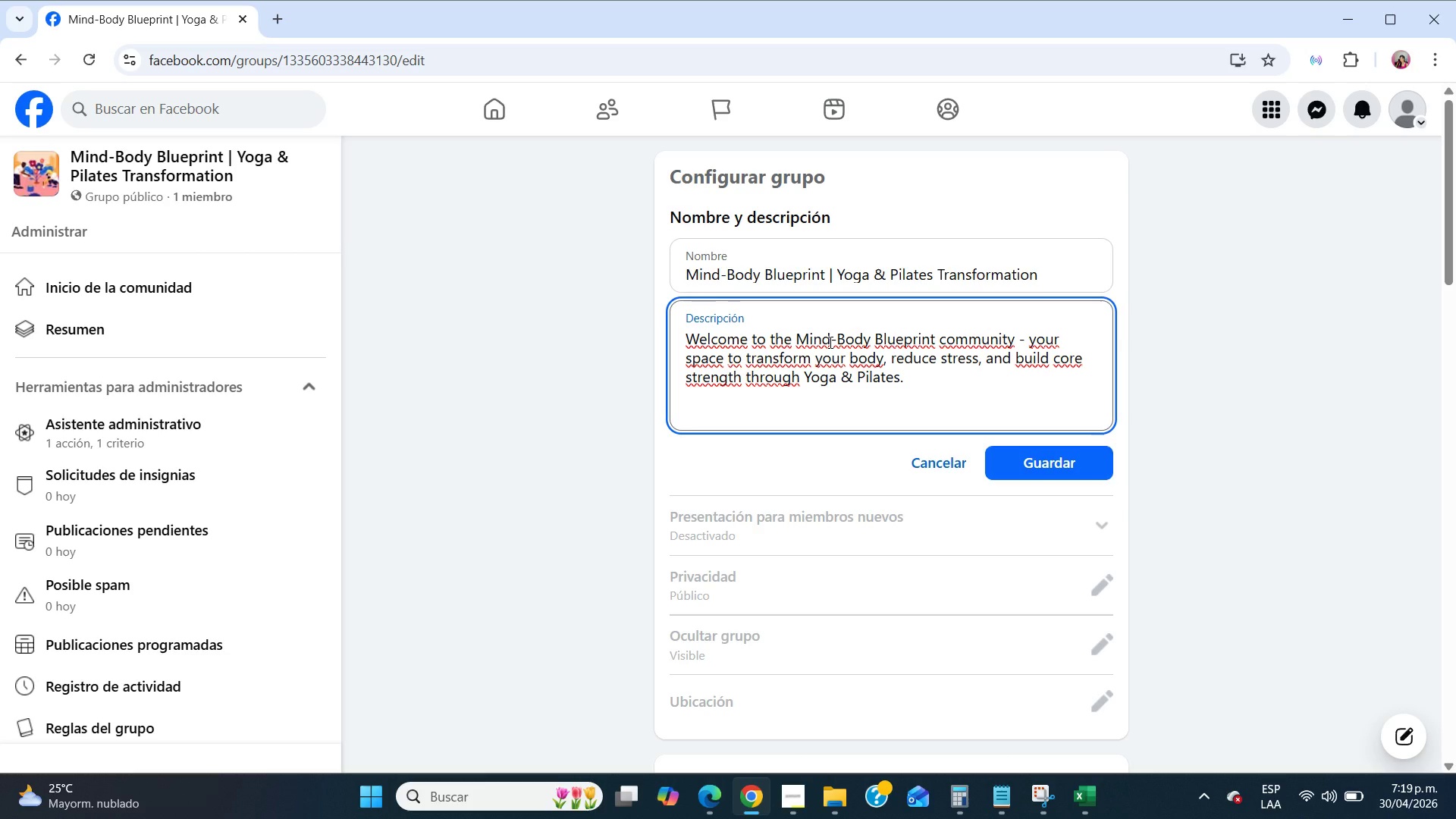 
key(Enter)
 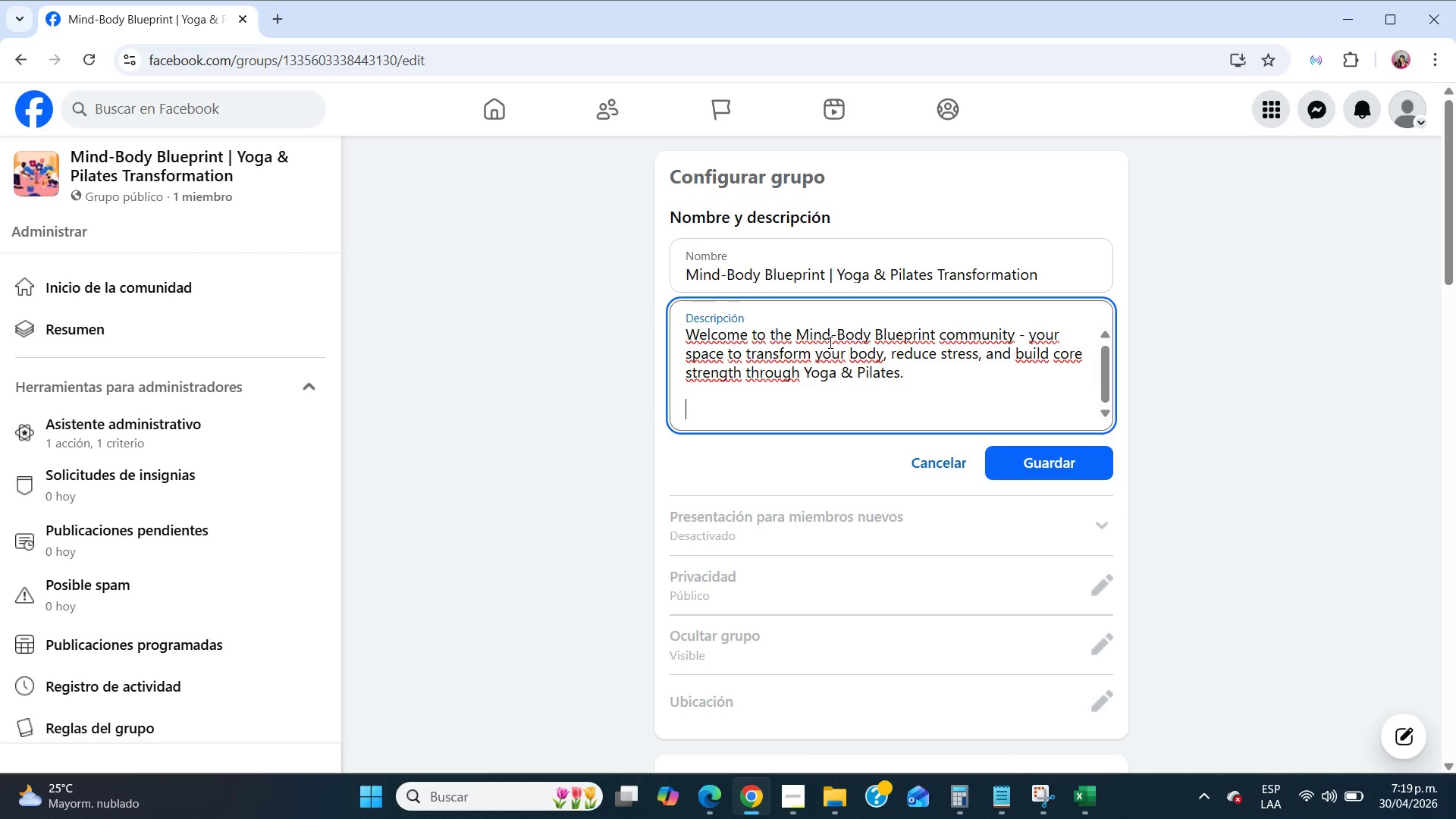 
key(Enter)
 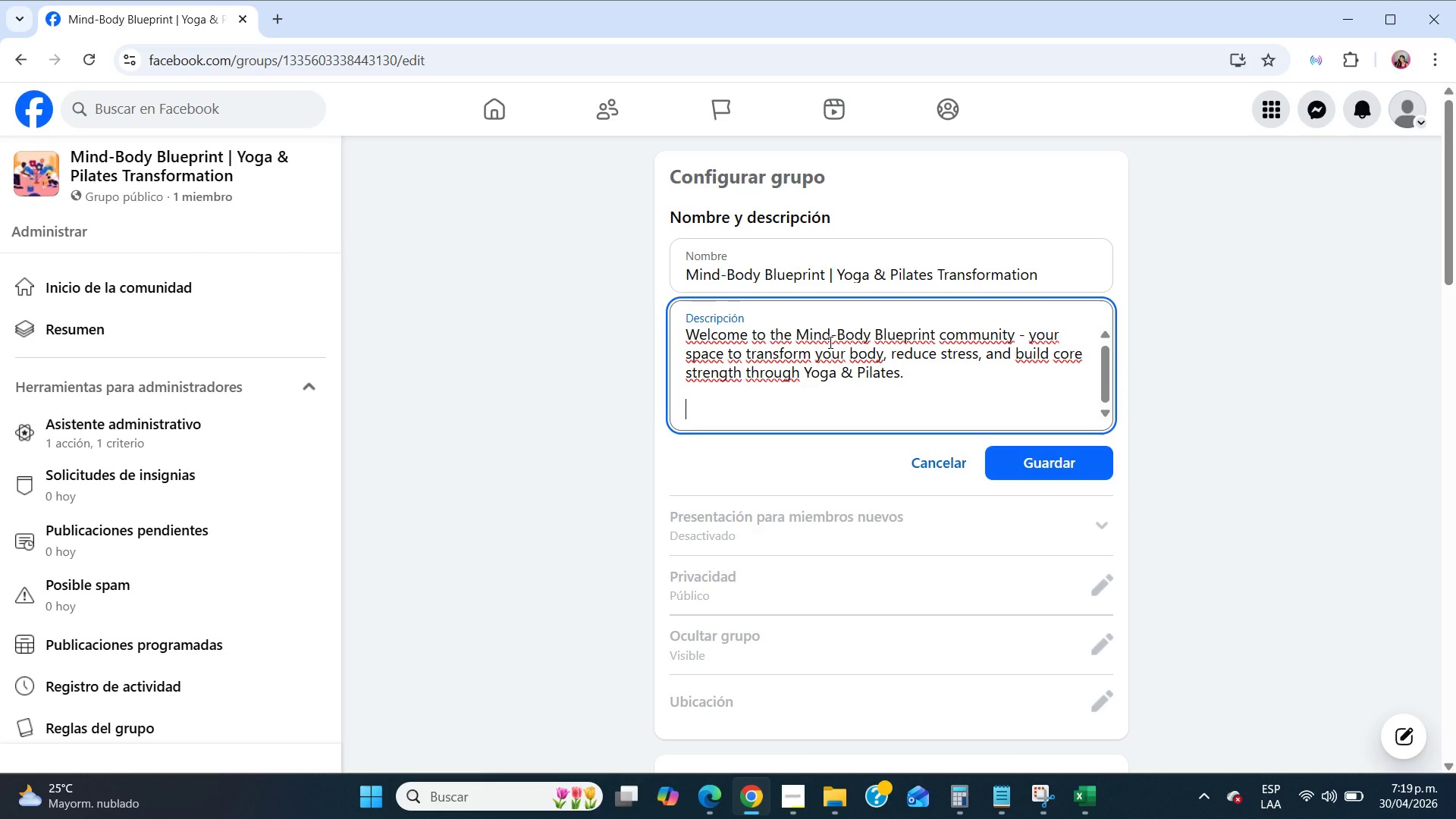 
type(This group is part of a guided 21-DA)
key(Backspace)
type(ay Transformation Series designed to help you>)
 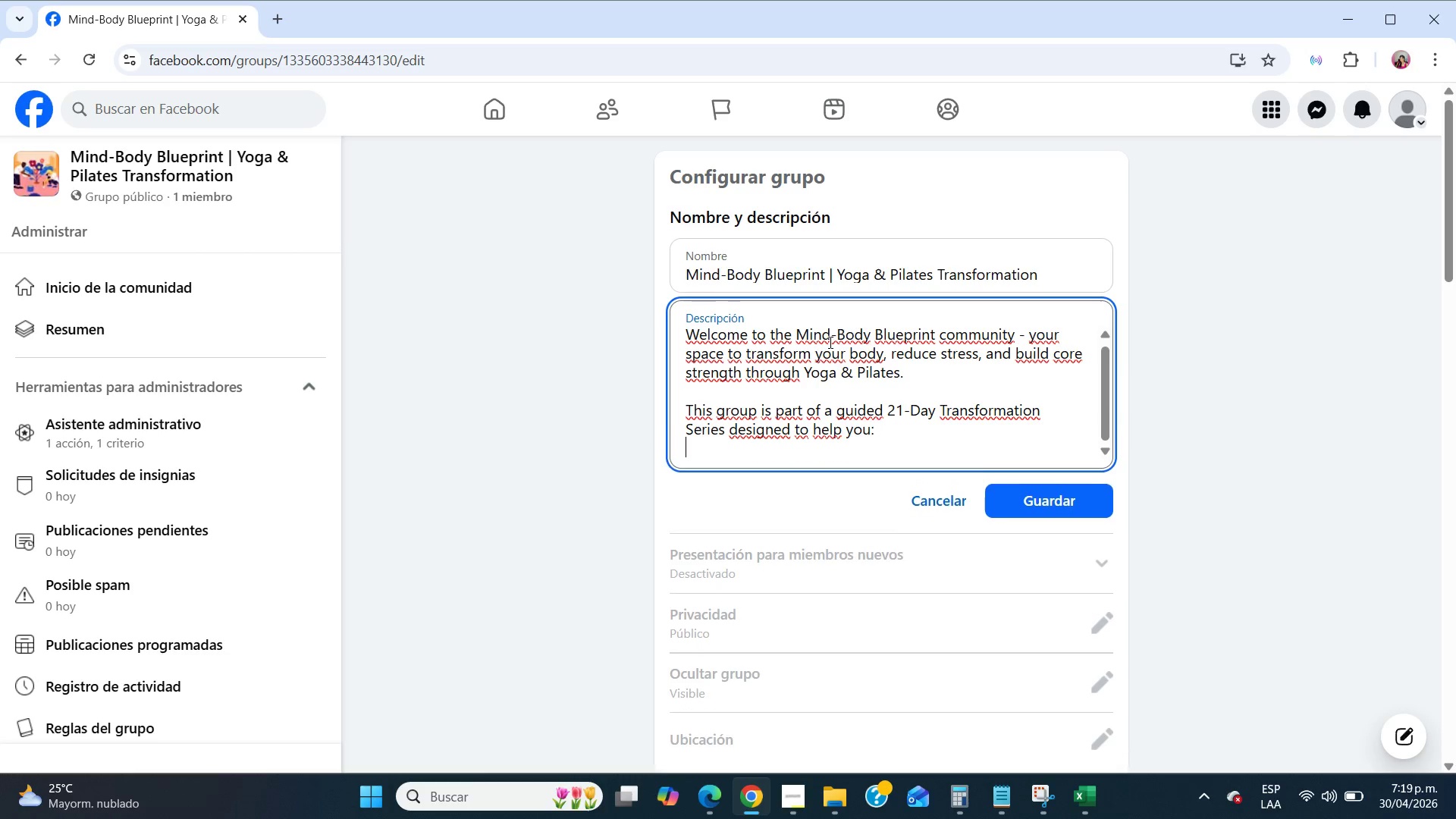 
key(Enter)
 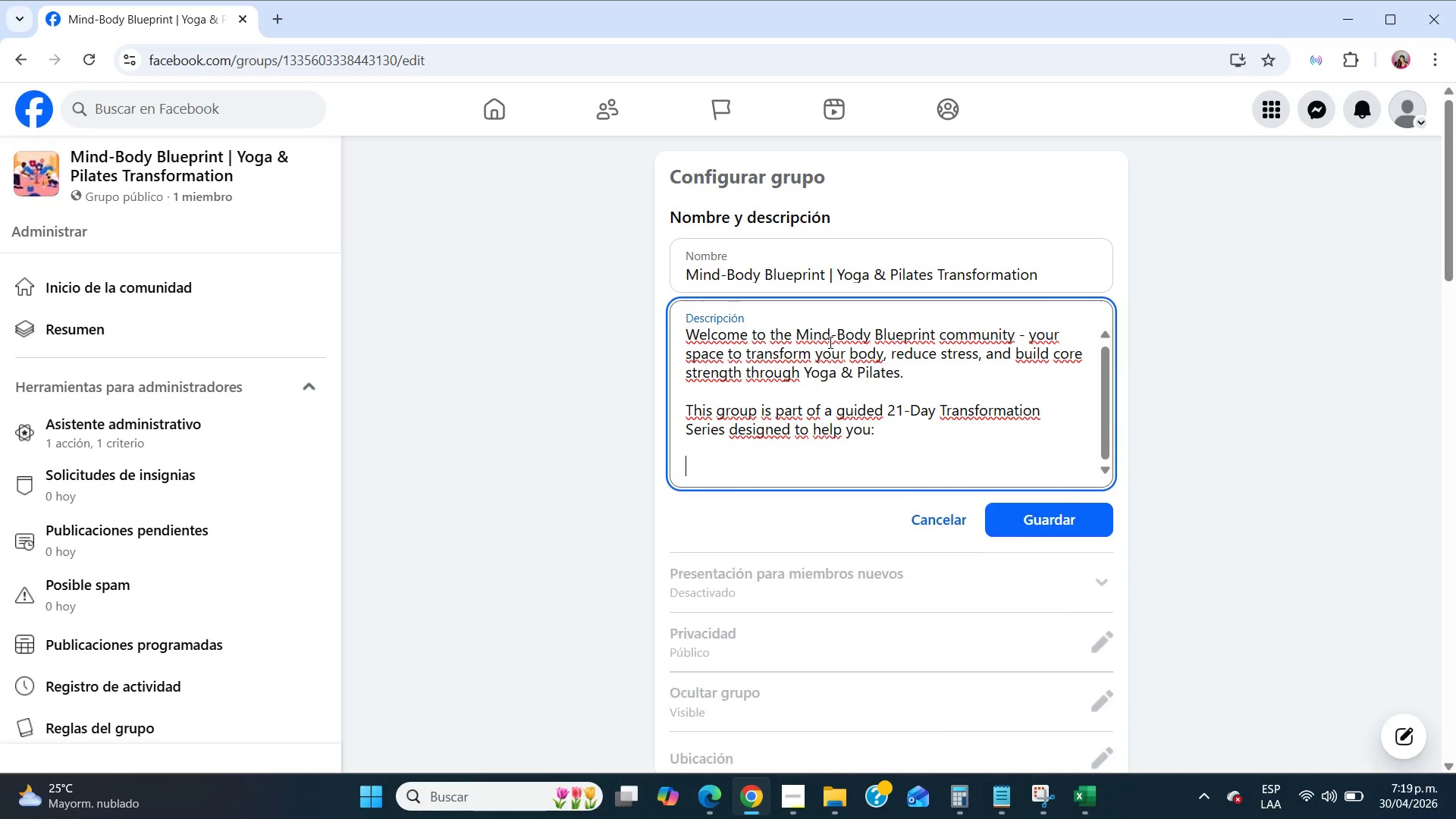 
key(Enter)
 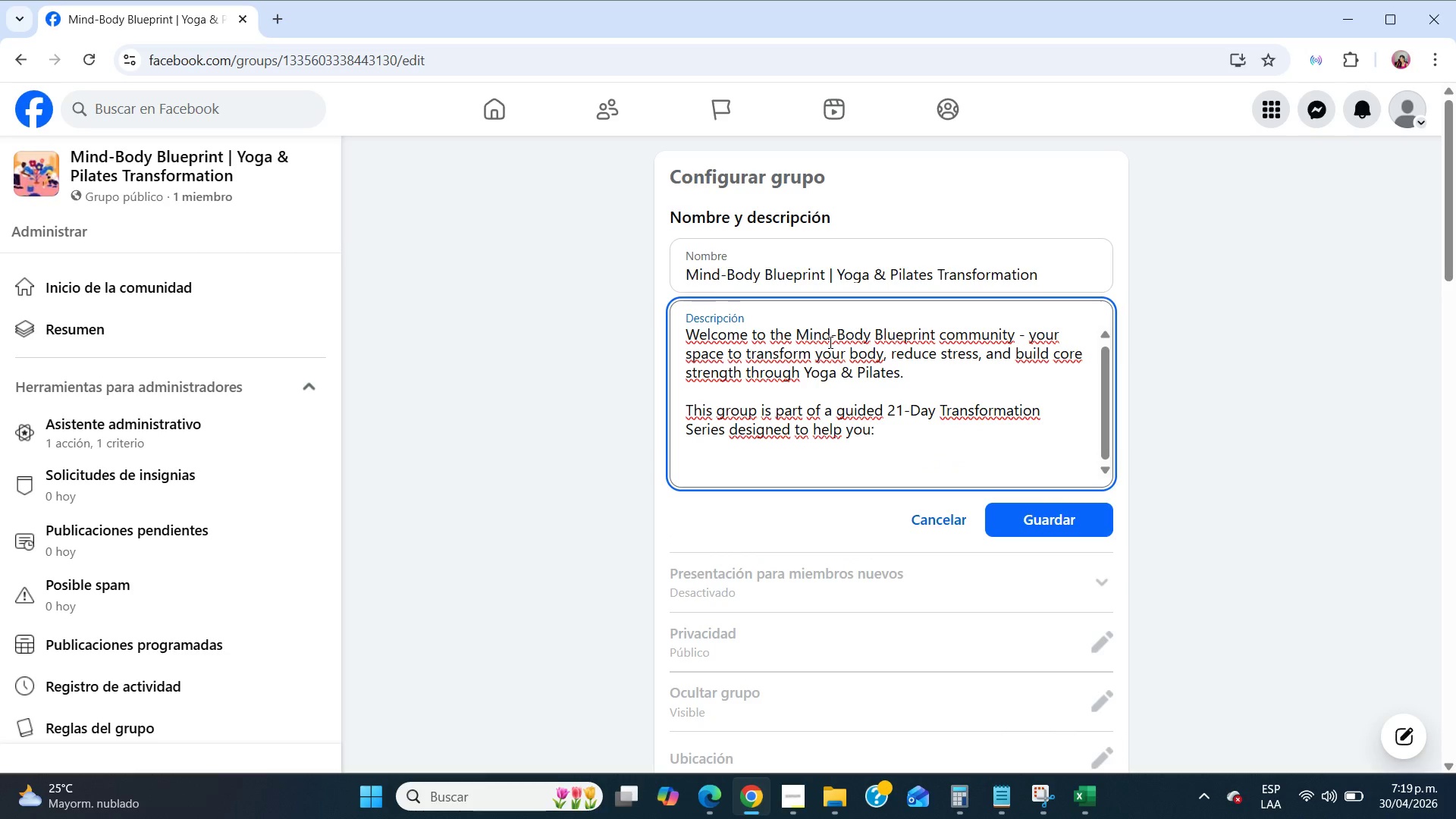 
type(- Improve flexibility)
 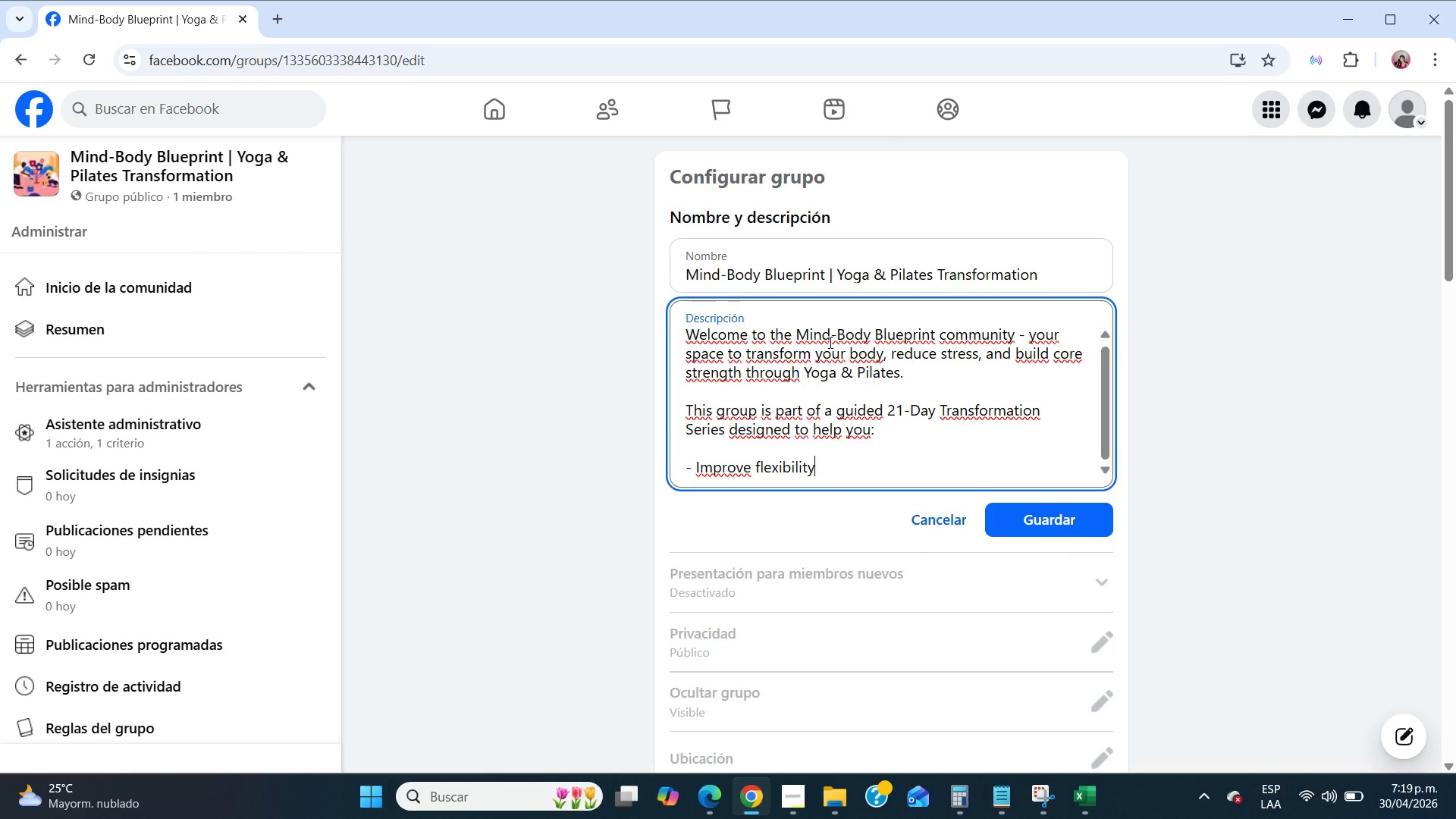 
key(Enter)
 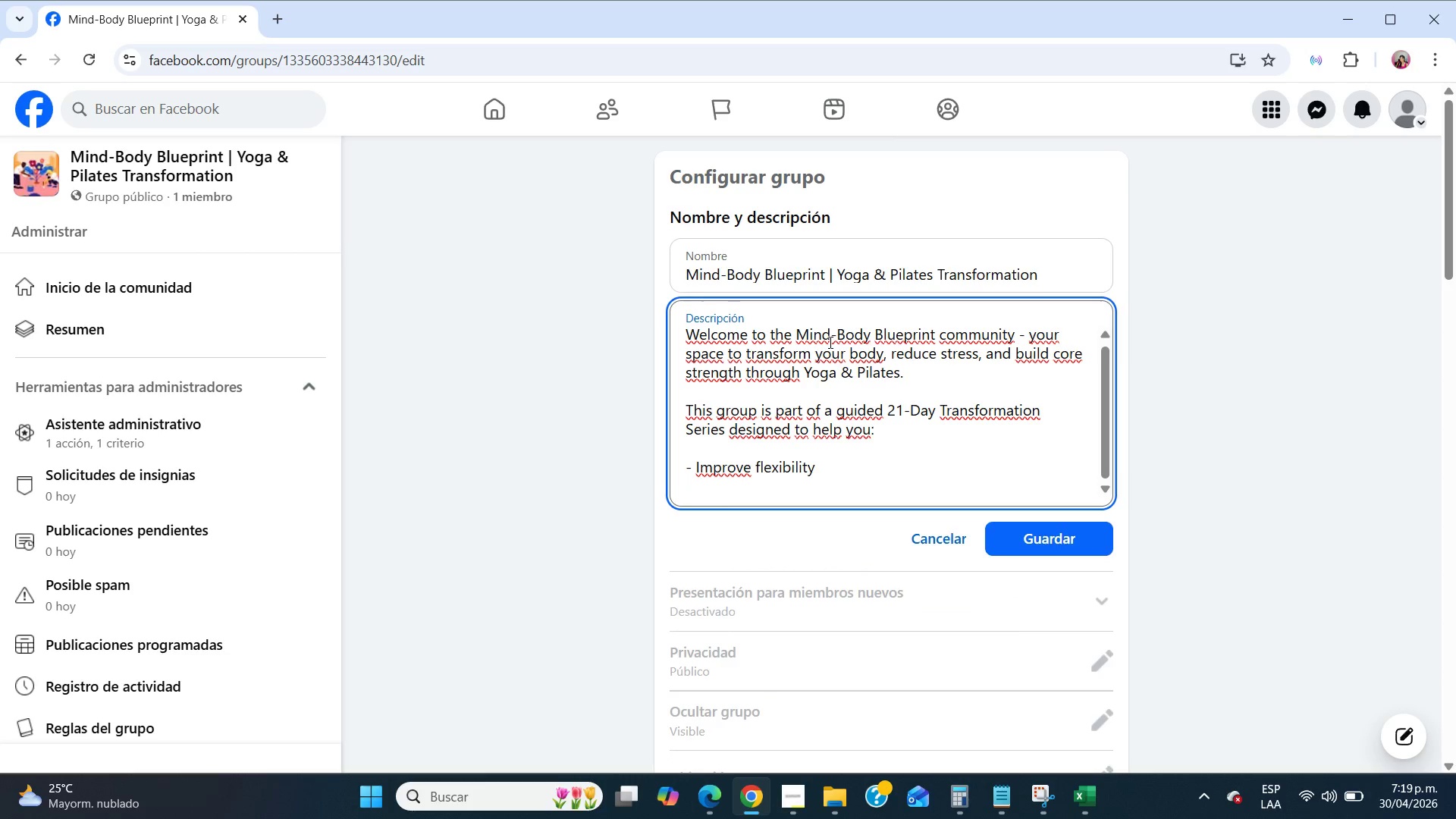 
key(Minus)
 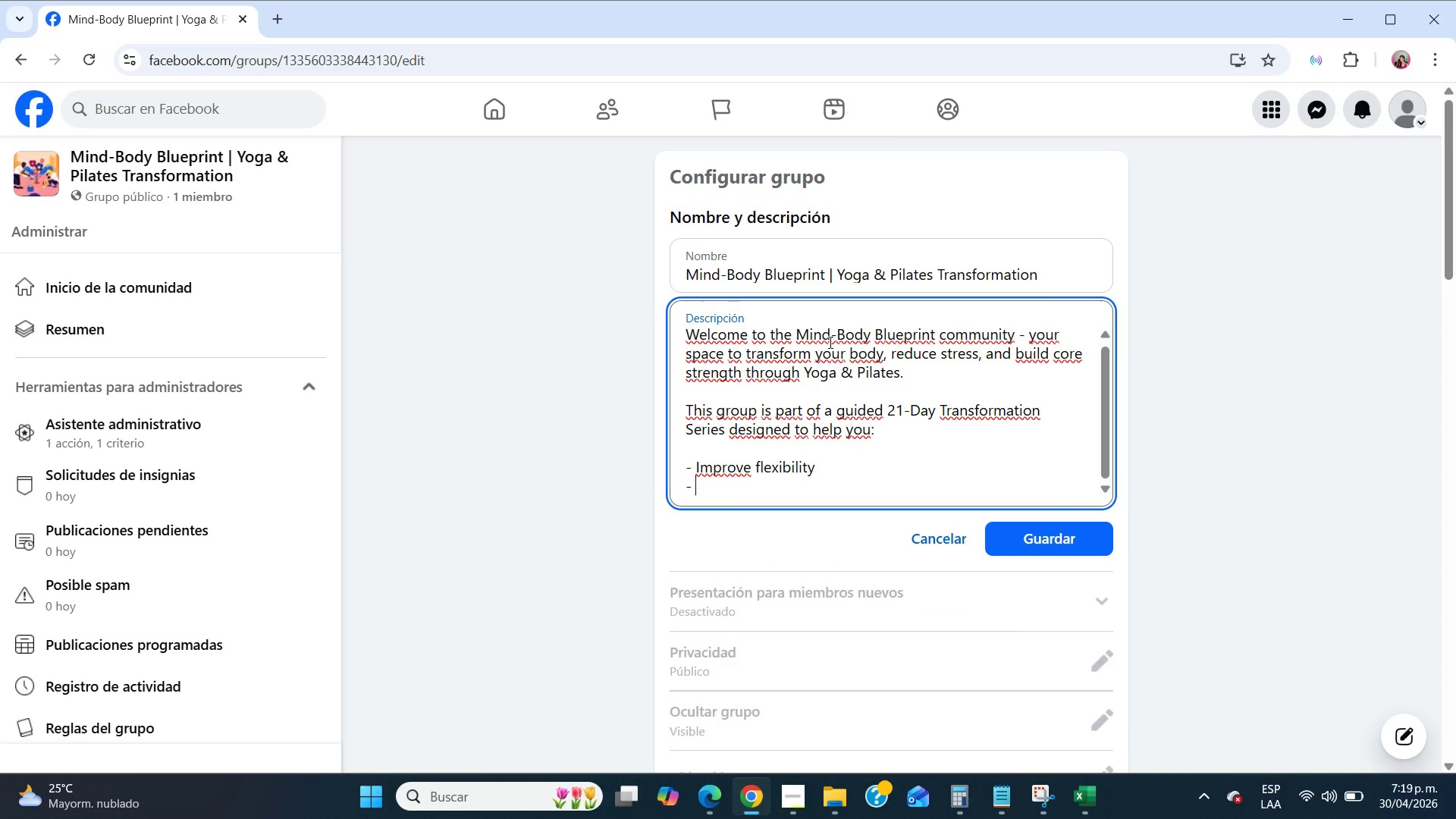 
key(Space)
 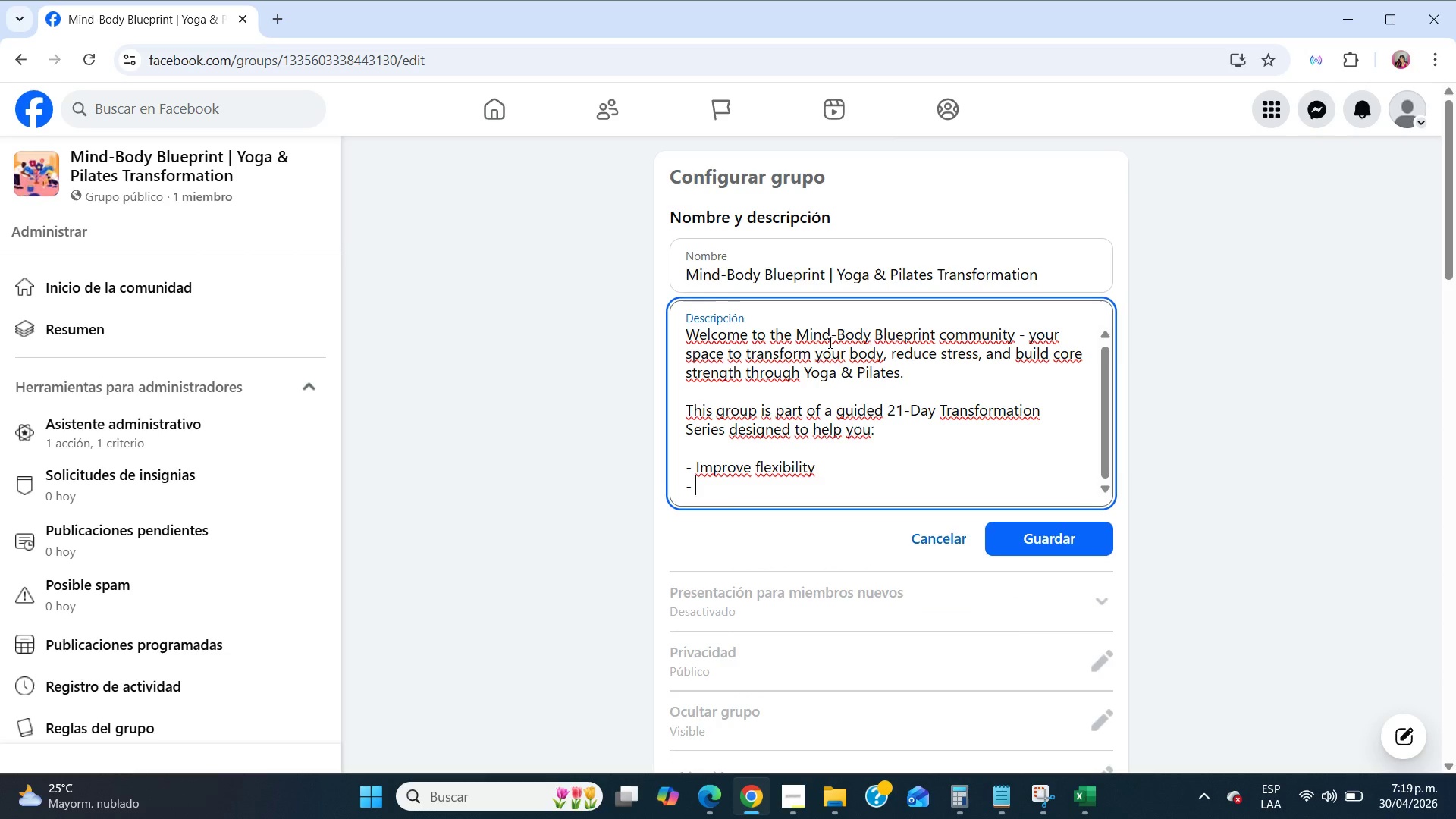 
type(Strengthen your core)
 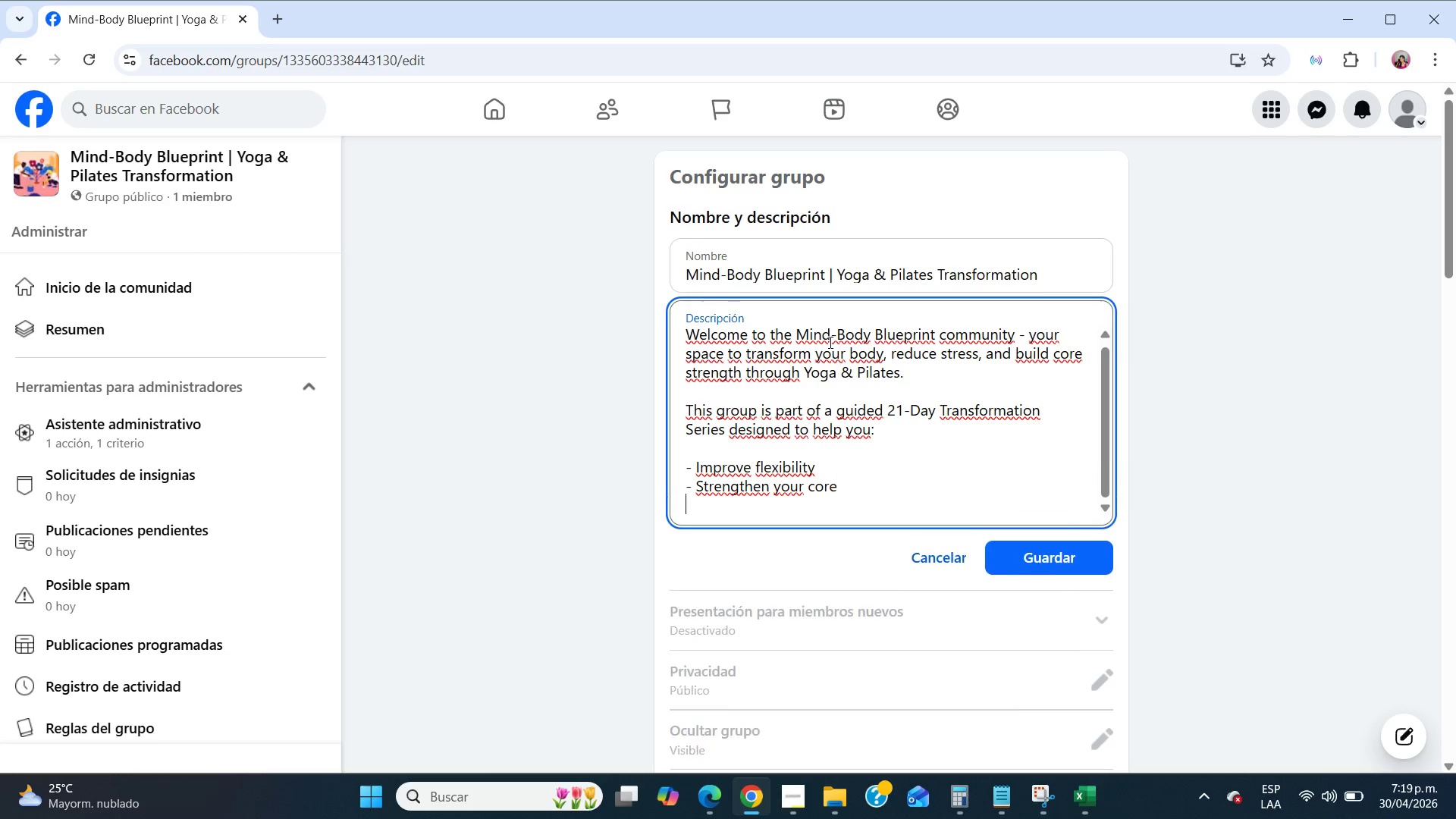 
key(Enter)
 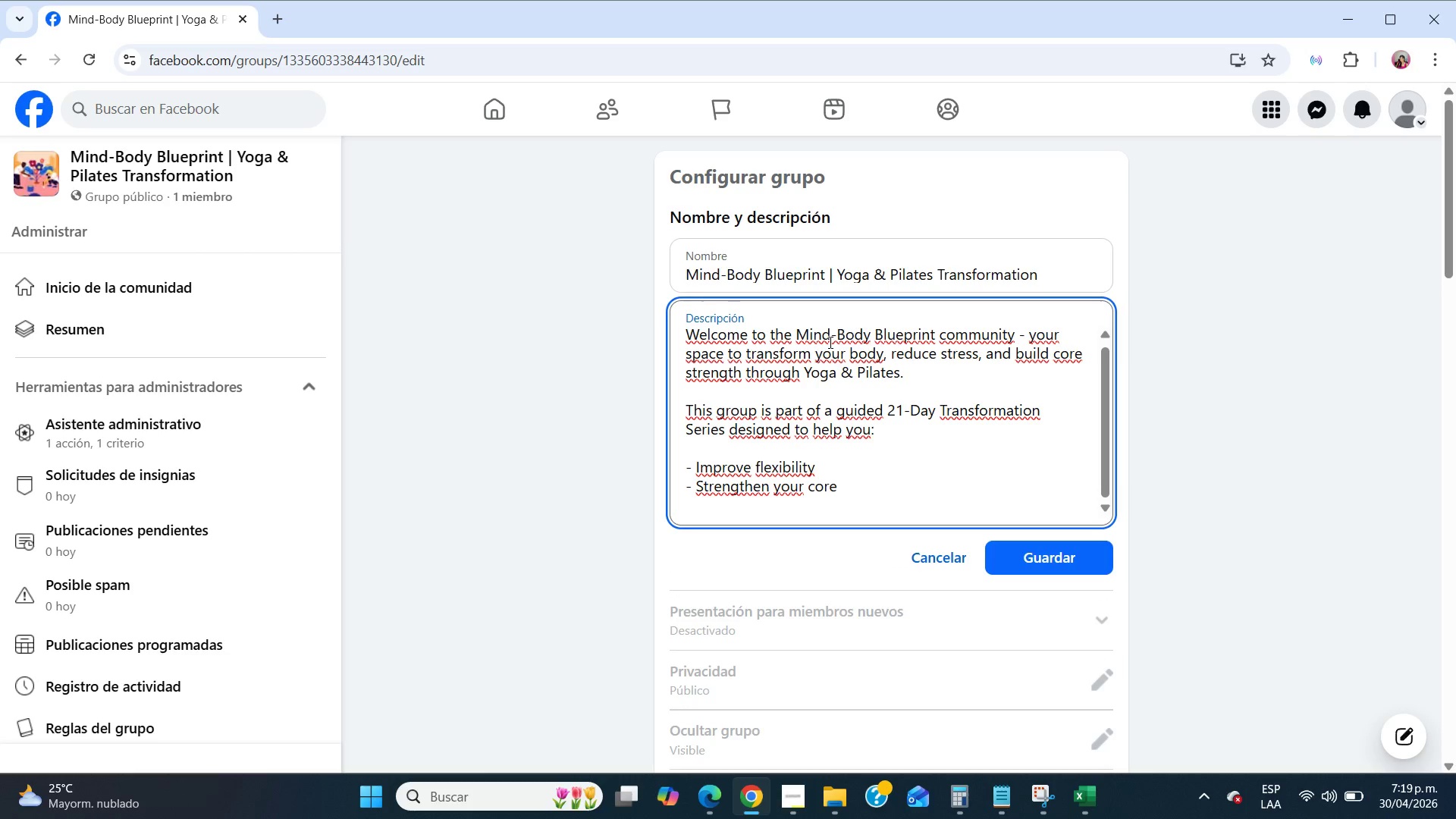 
type(- Reduce stress and axiety)
 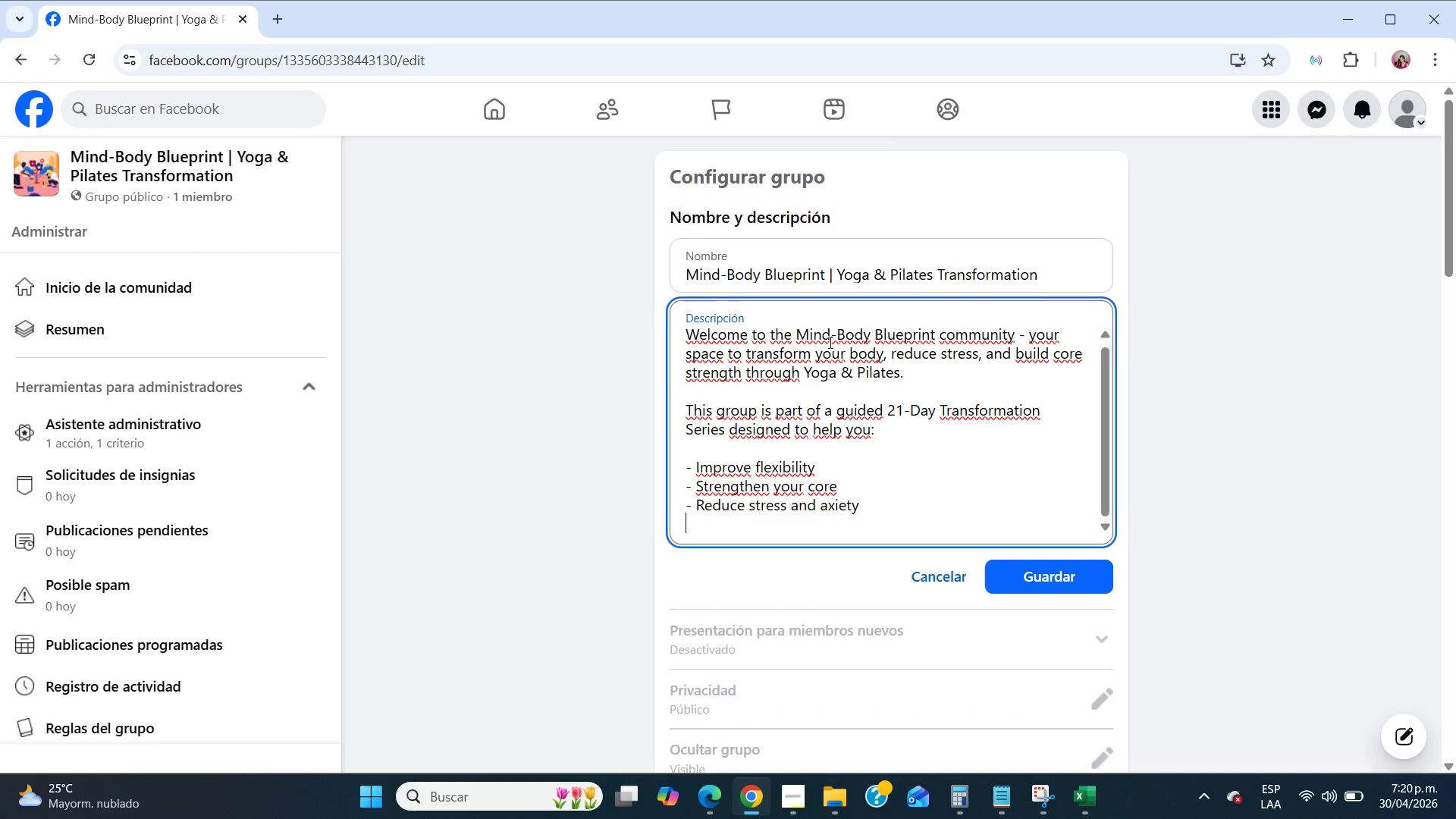 
key(Enter)
 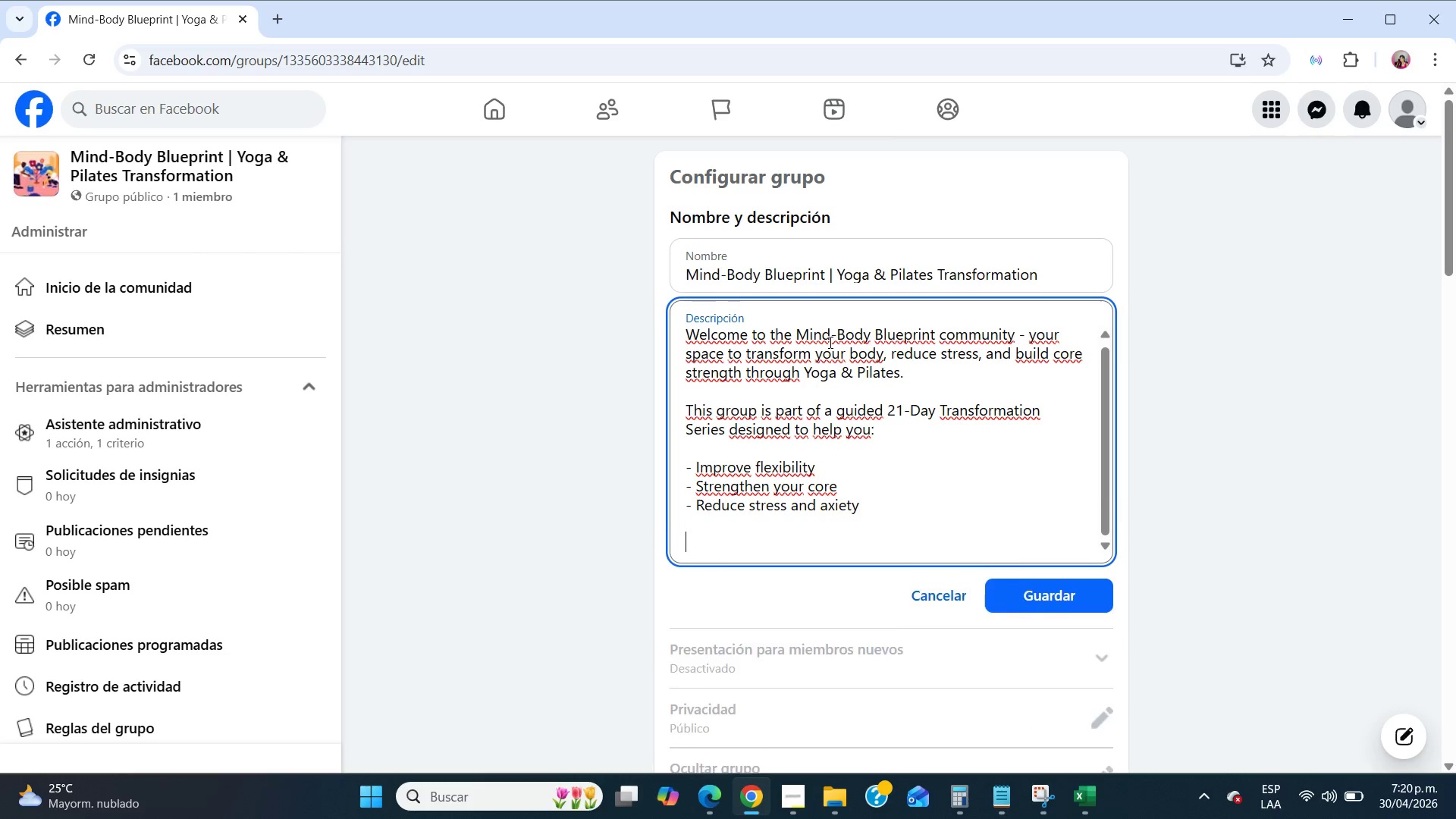 
key(Enter)
 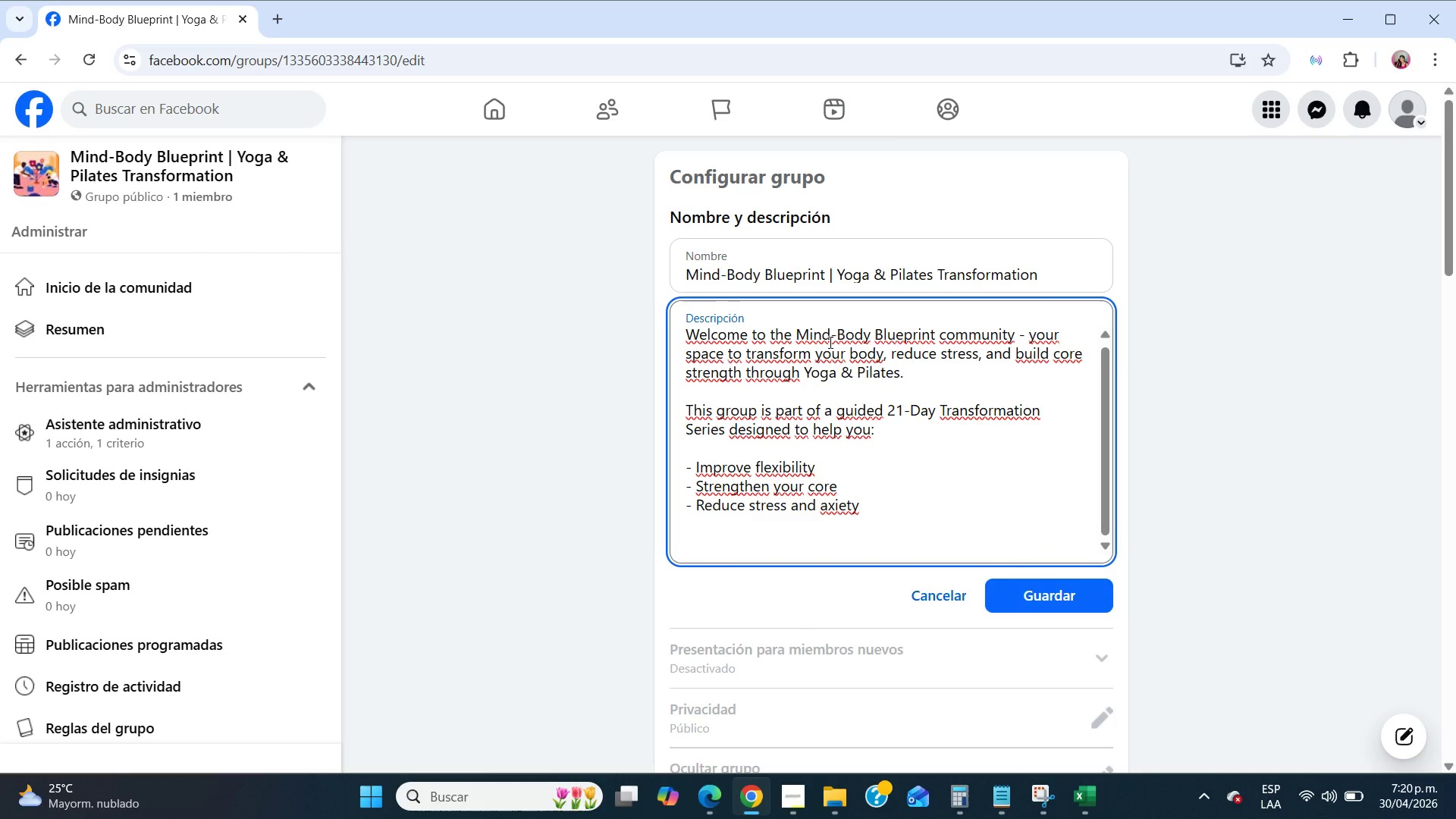 
type(Join the lessons inside the Guides section and start your transformation today.)
 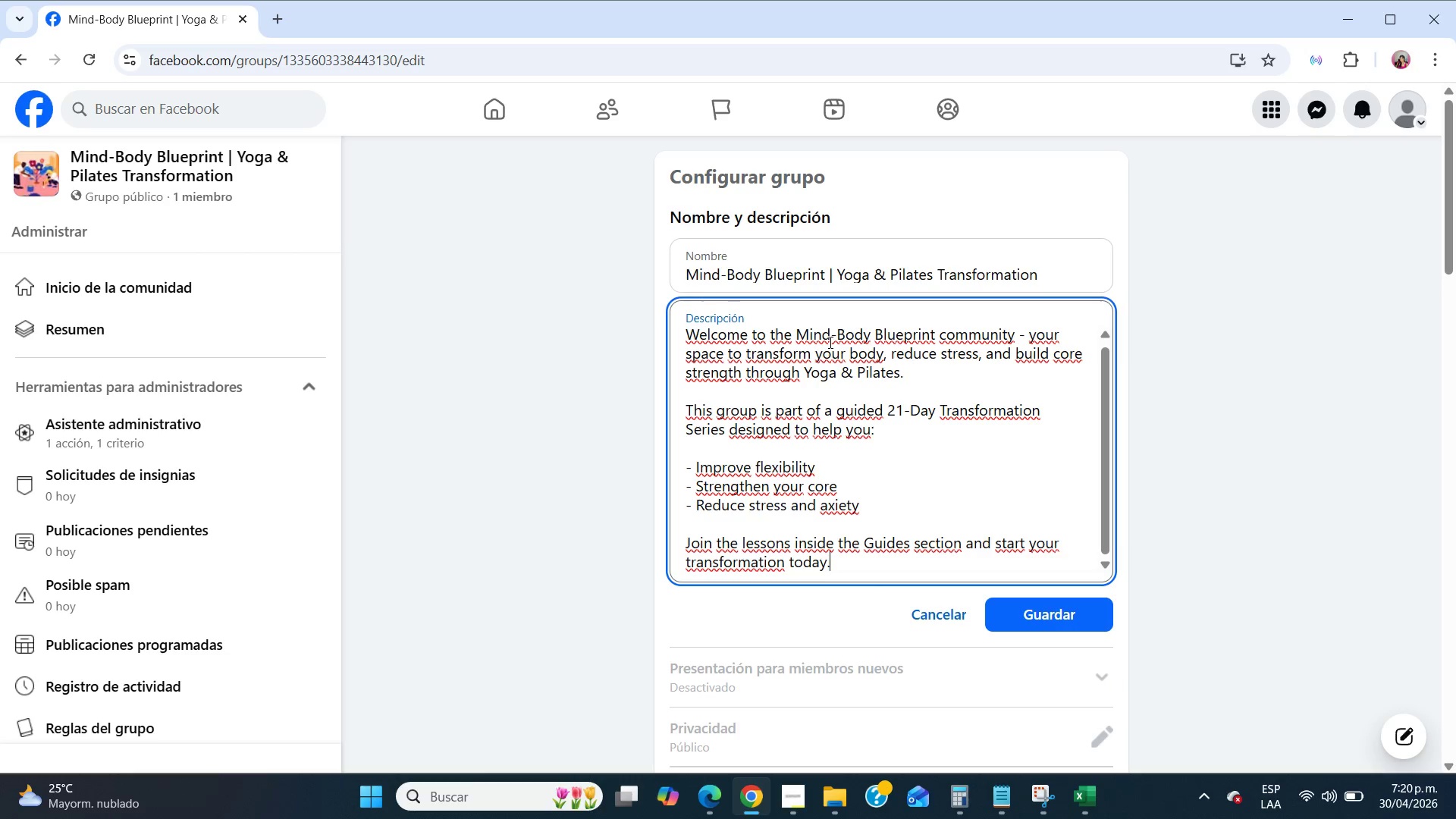 
scroll: coordinate [830, 342], scroll_direction: down, amount: 1.0
 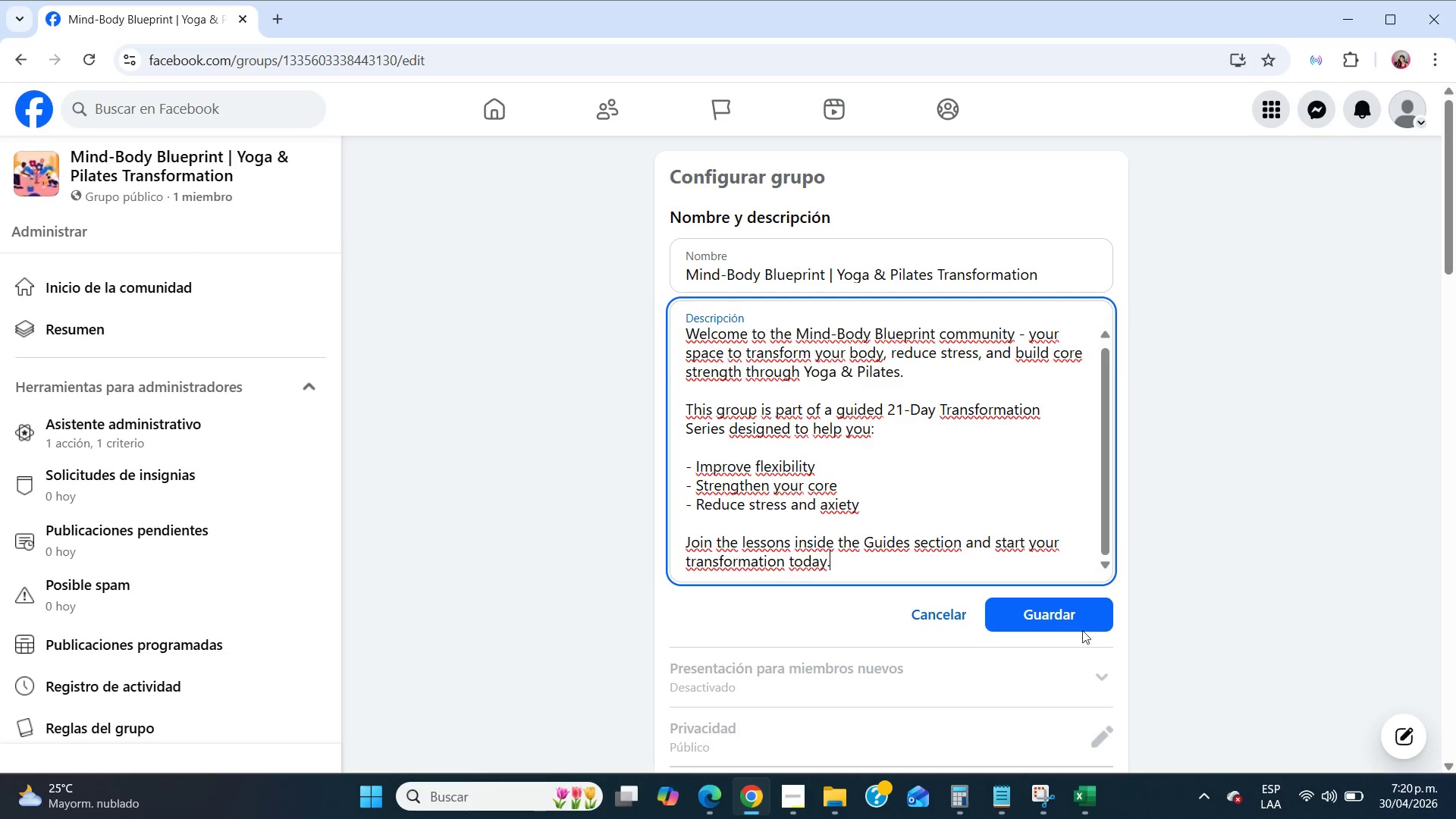 
left_click([1074, 610])
 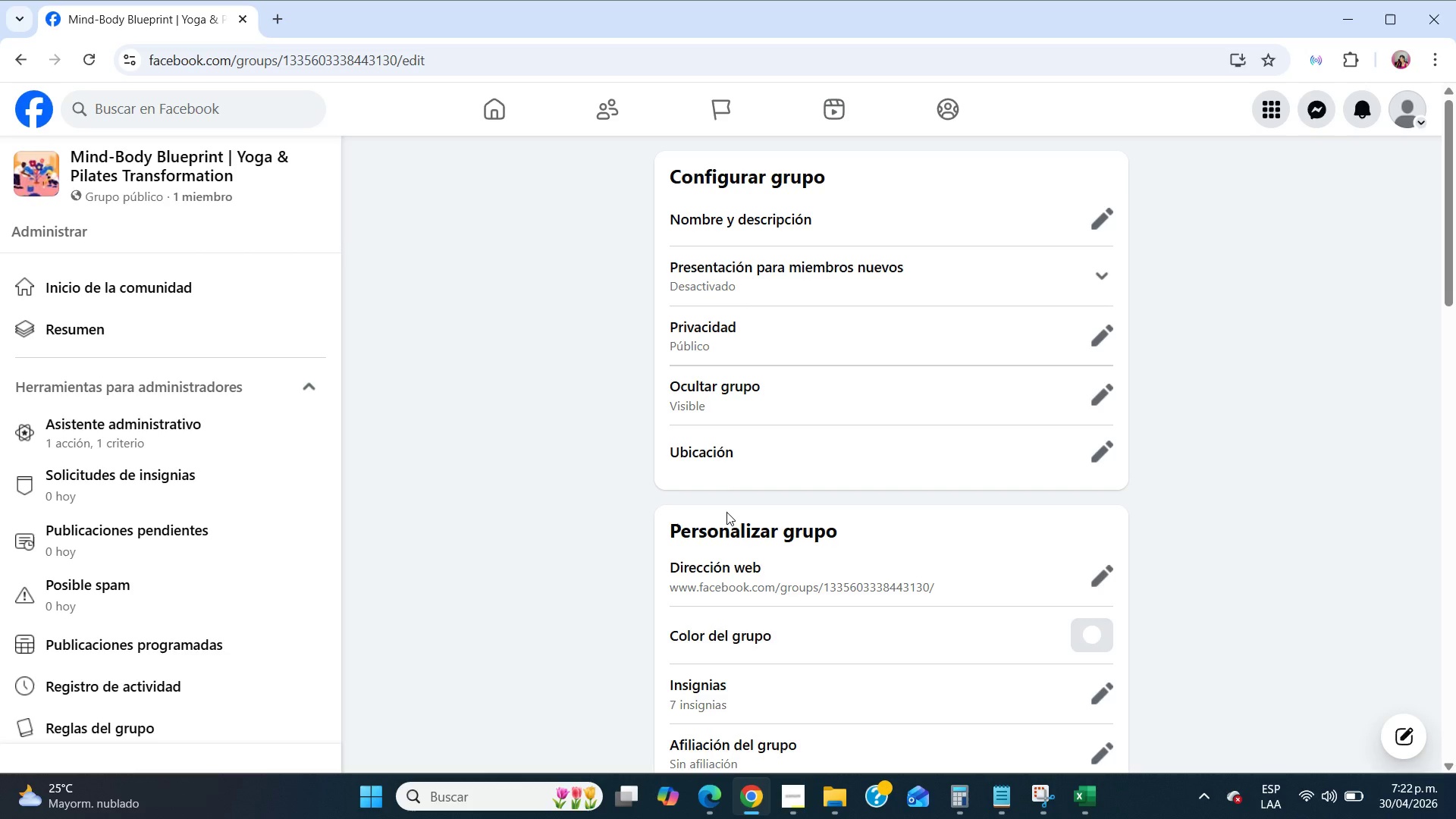 
wait(121.95)
 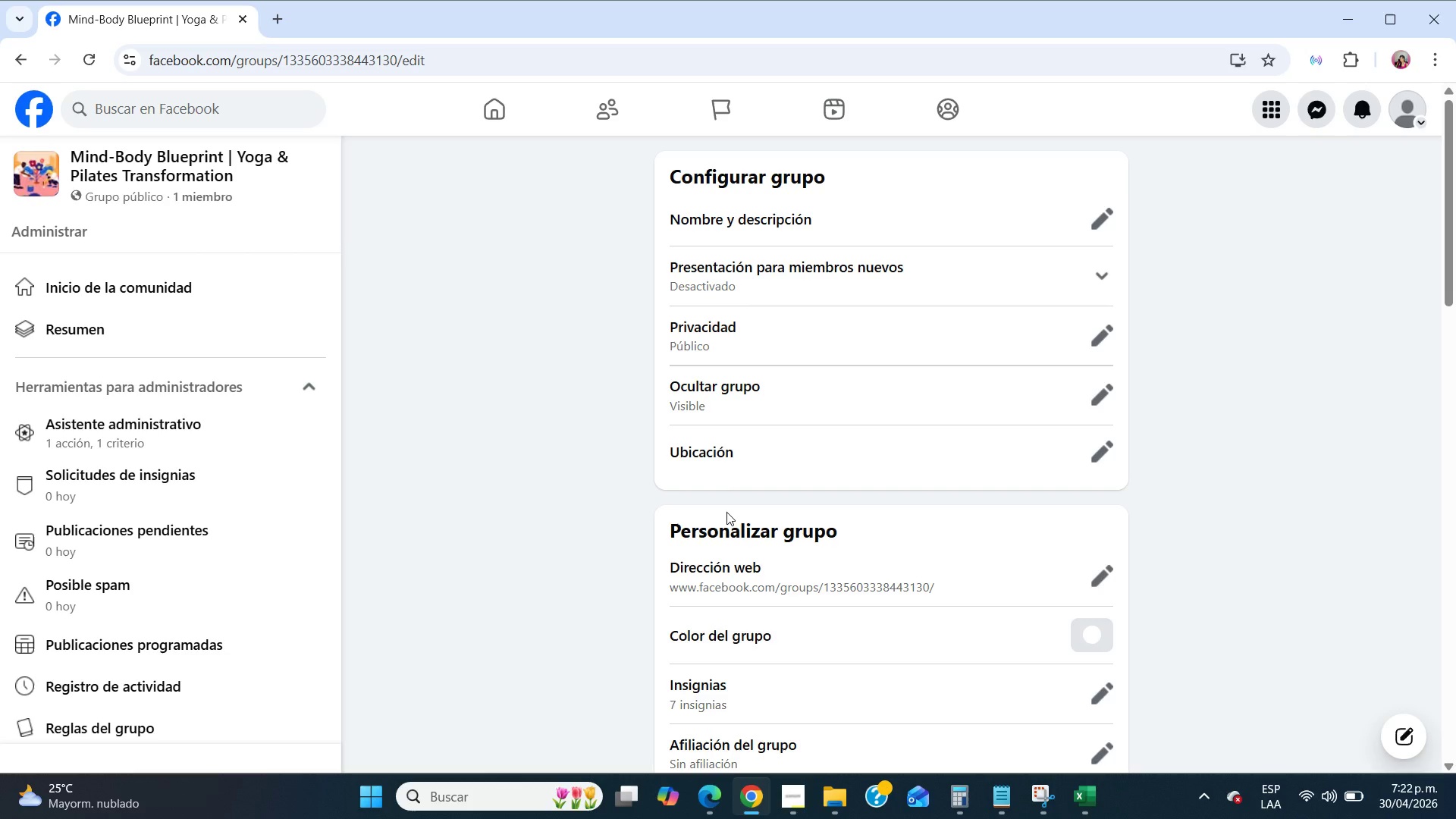 
left_click([279, 15])
 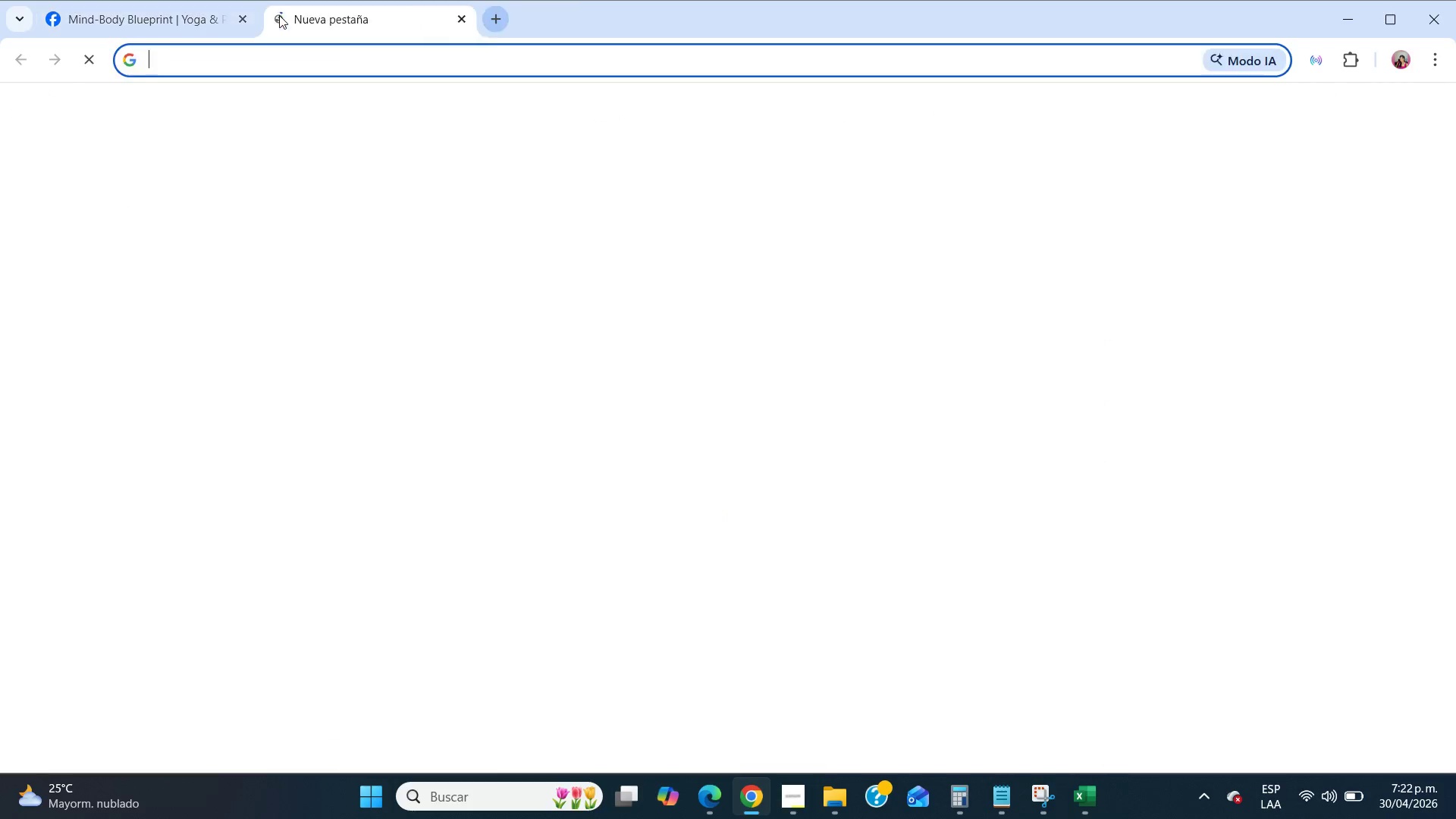 
type(pe)
 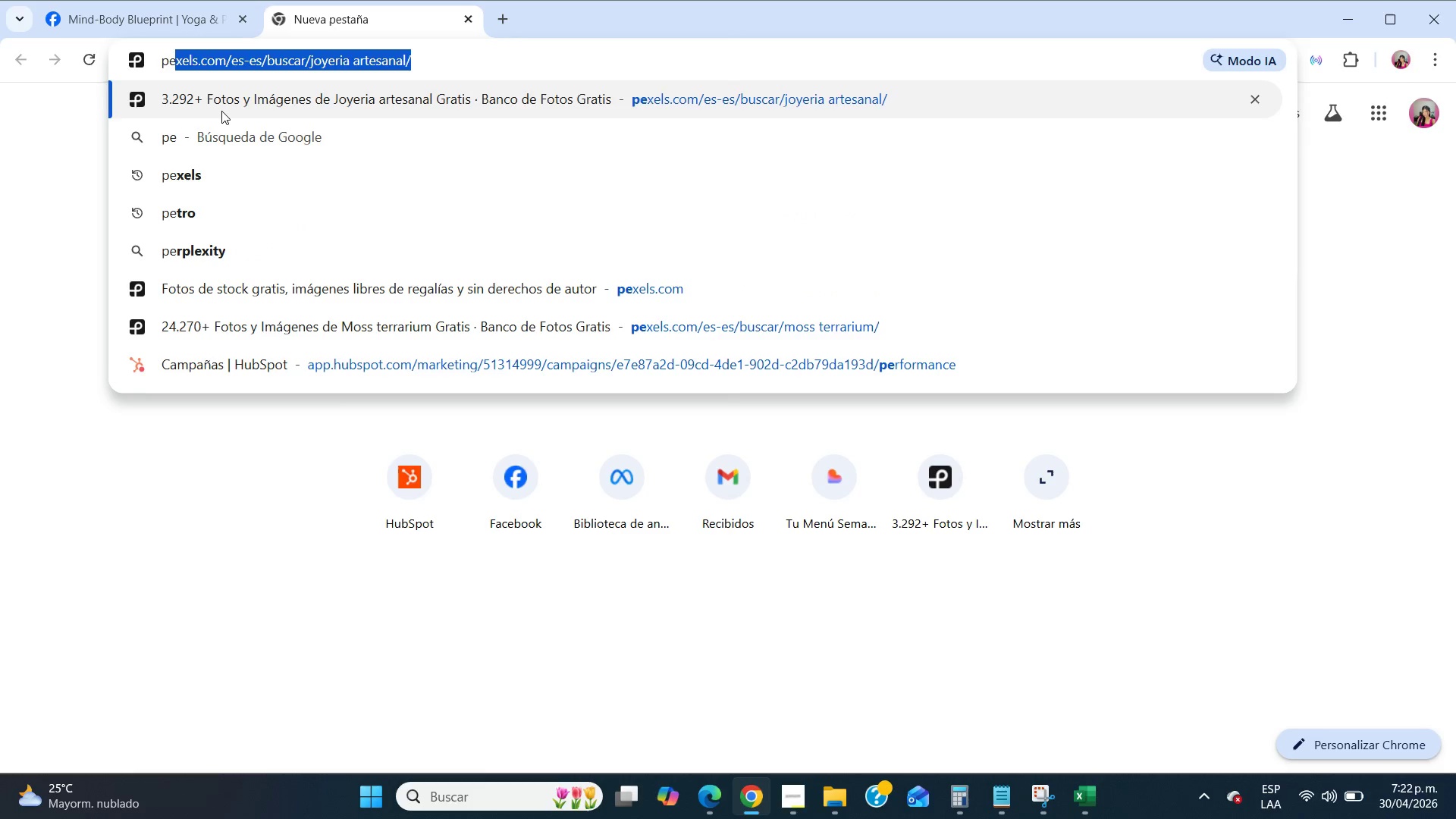 
left_click([221, 111])
 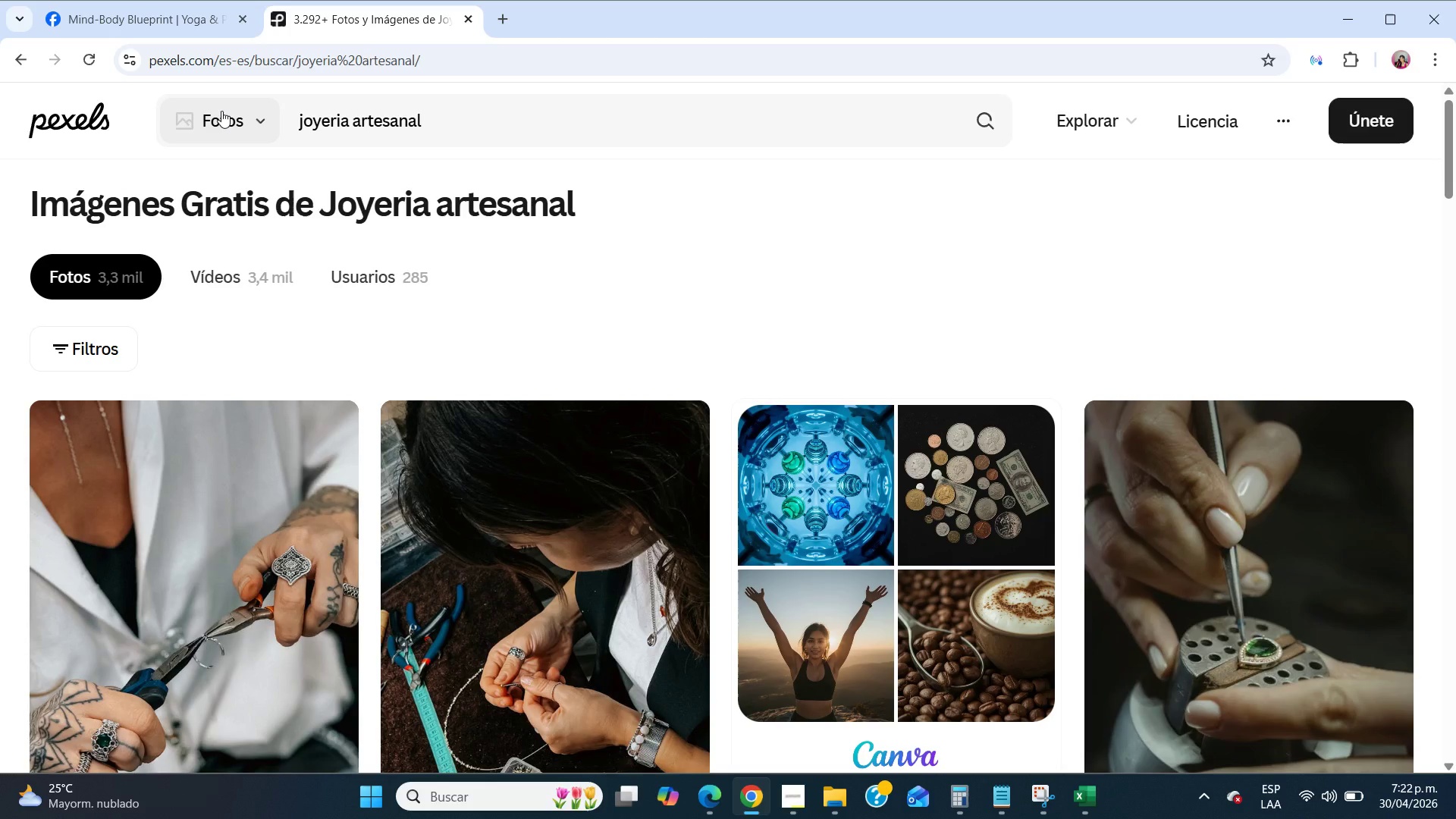 
wait(7.78)
 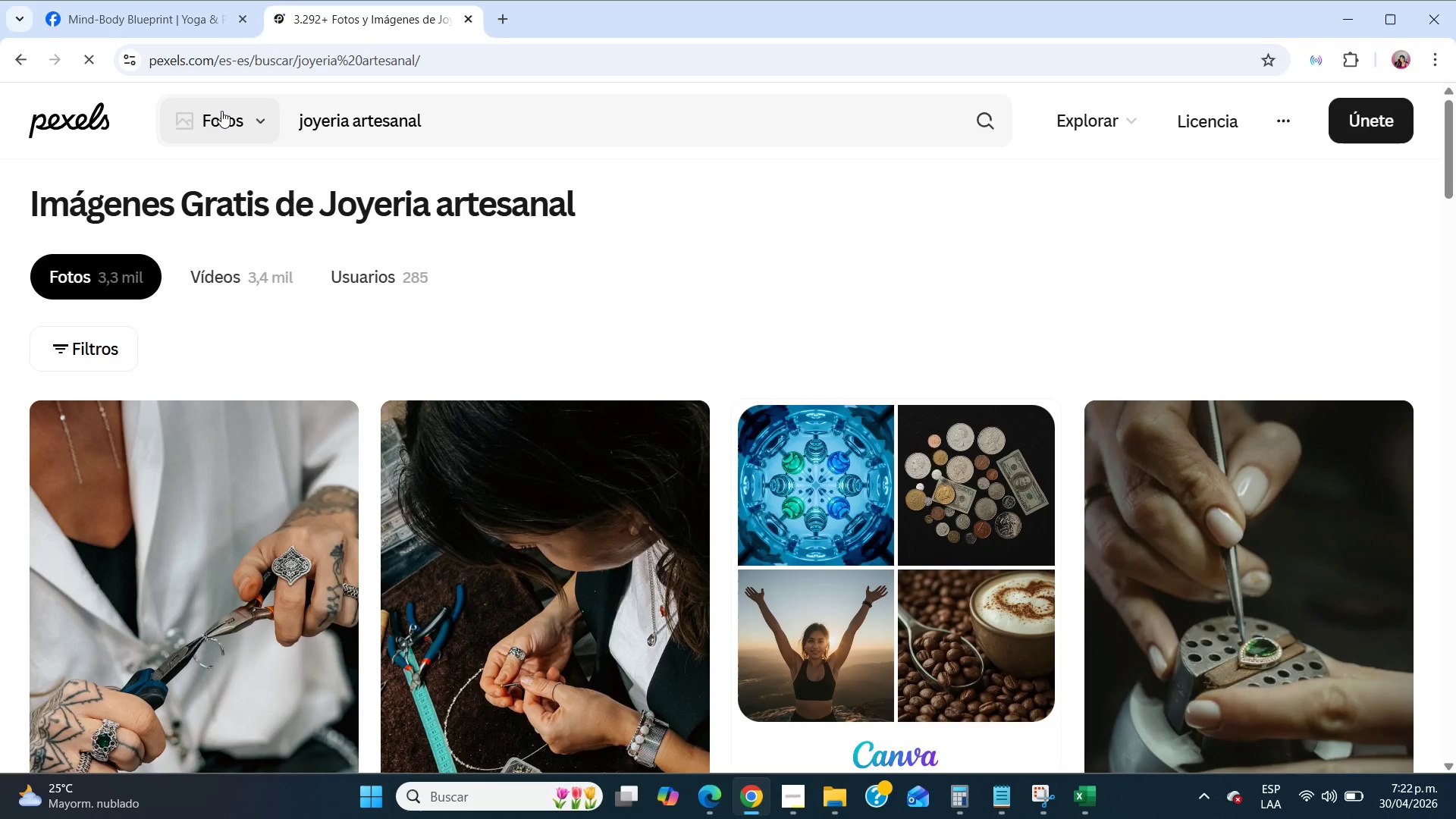 
double_click([318, 132])
 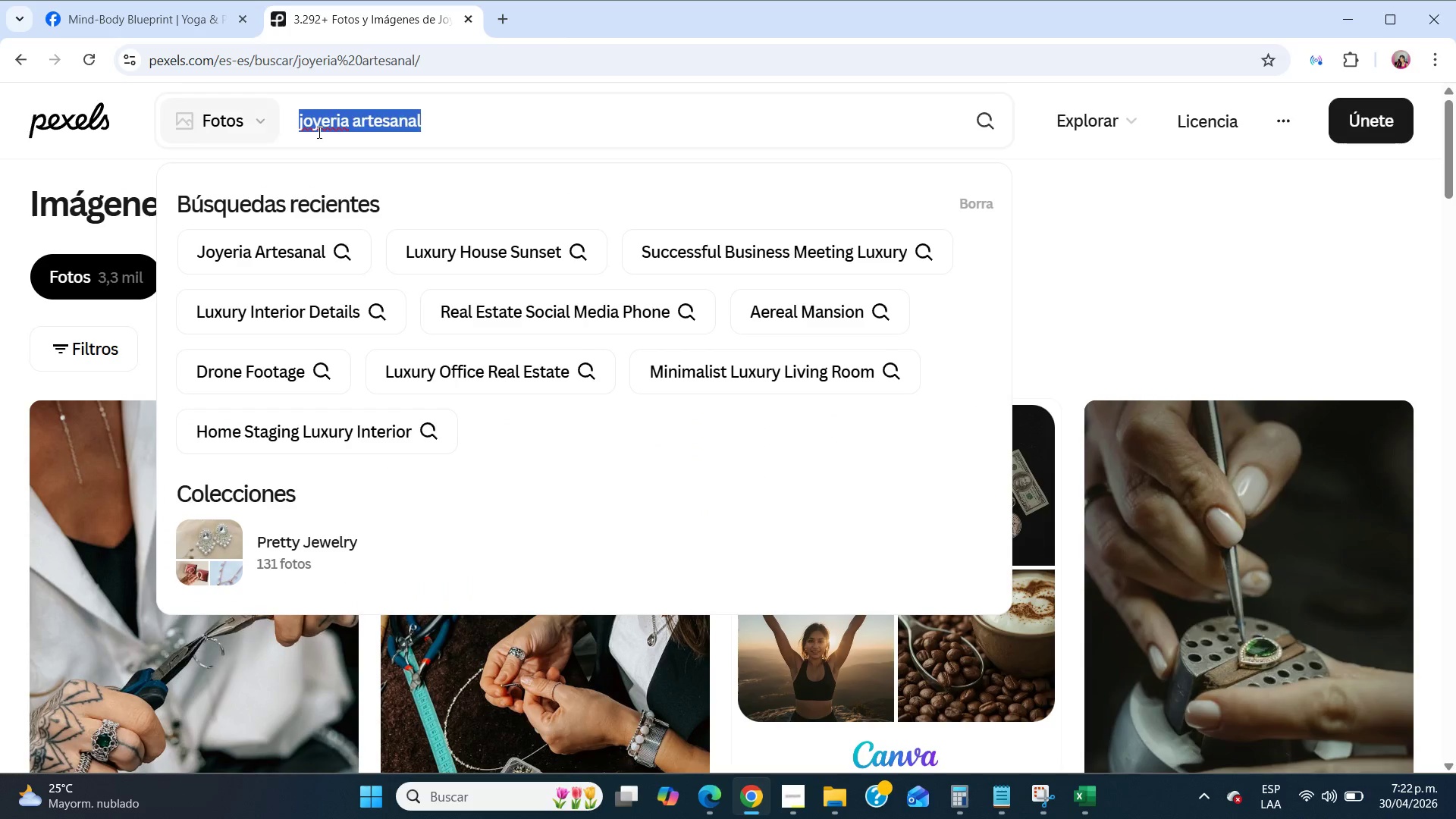 
triple_click([318, 132])
 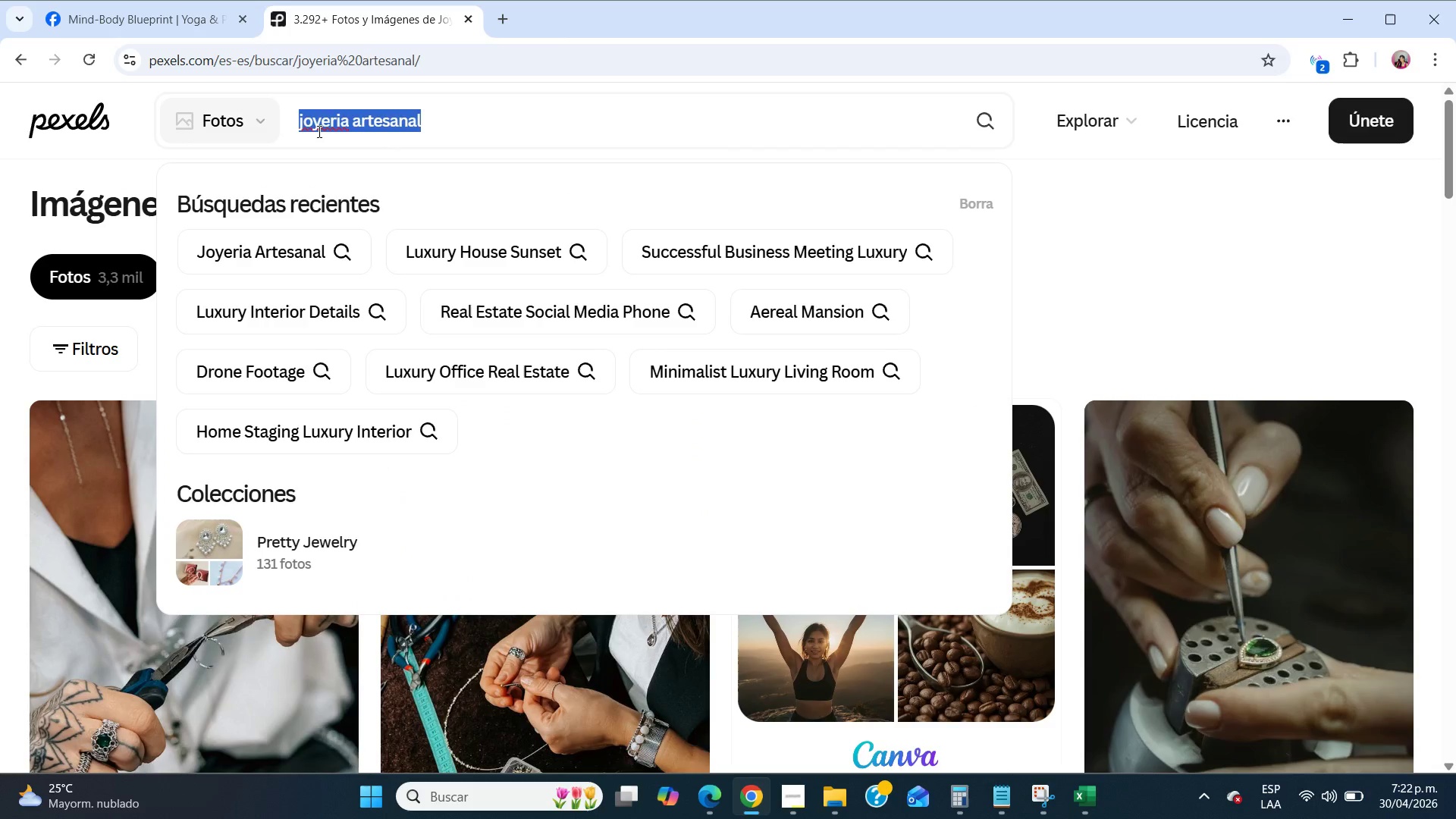 
type(yoga group class)
 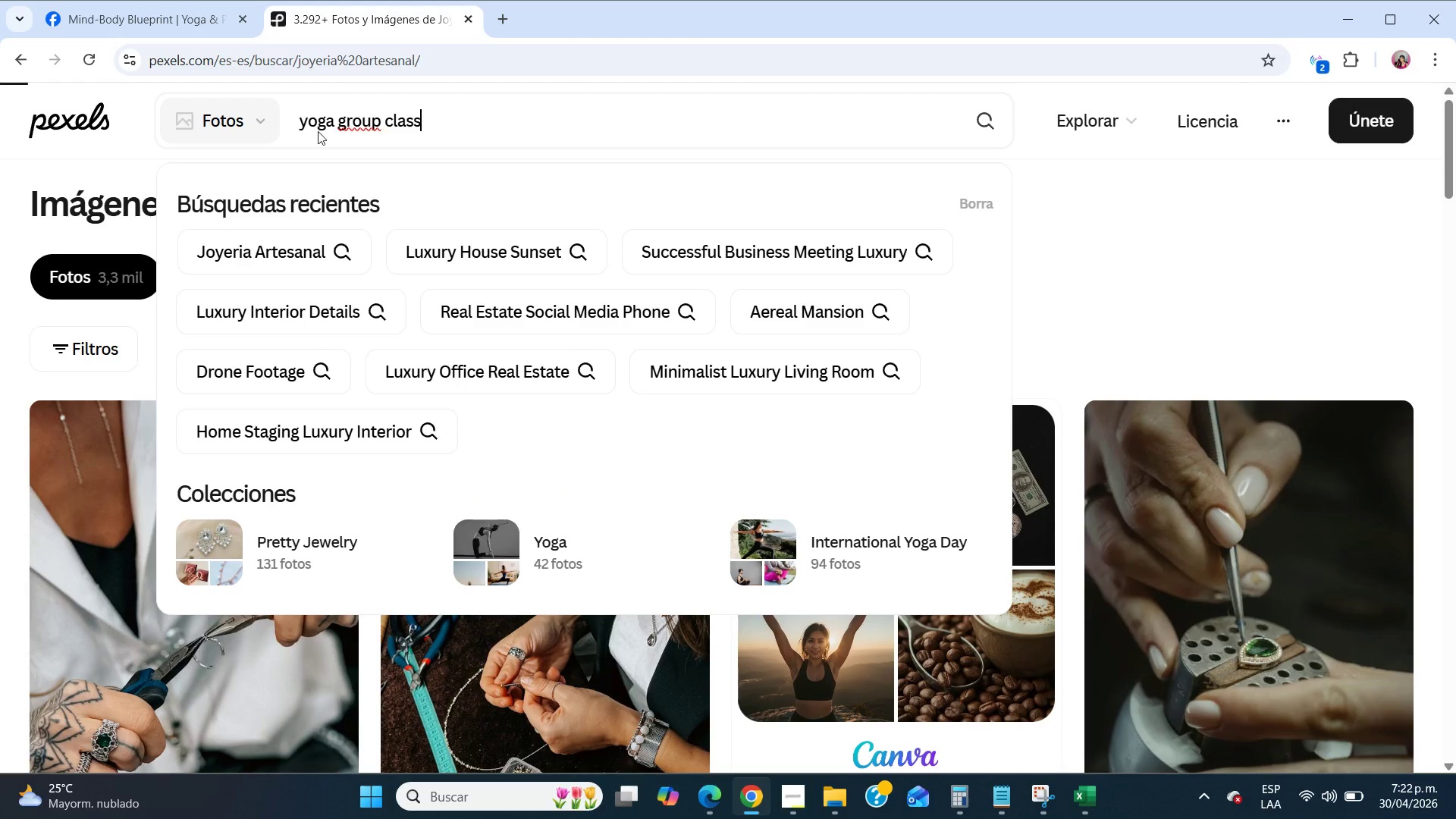 
key(Enter)
 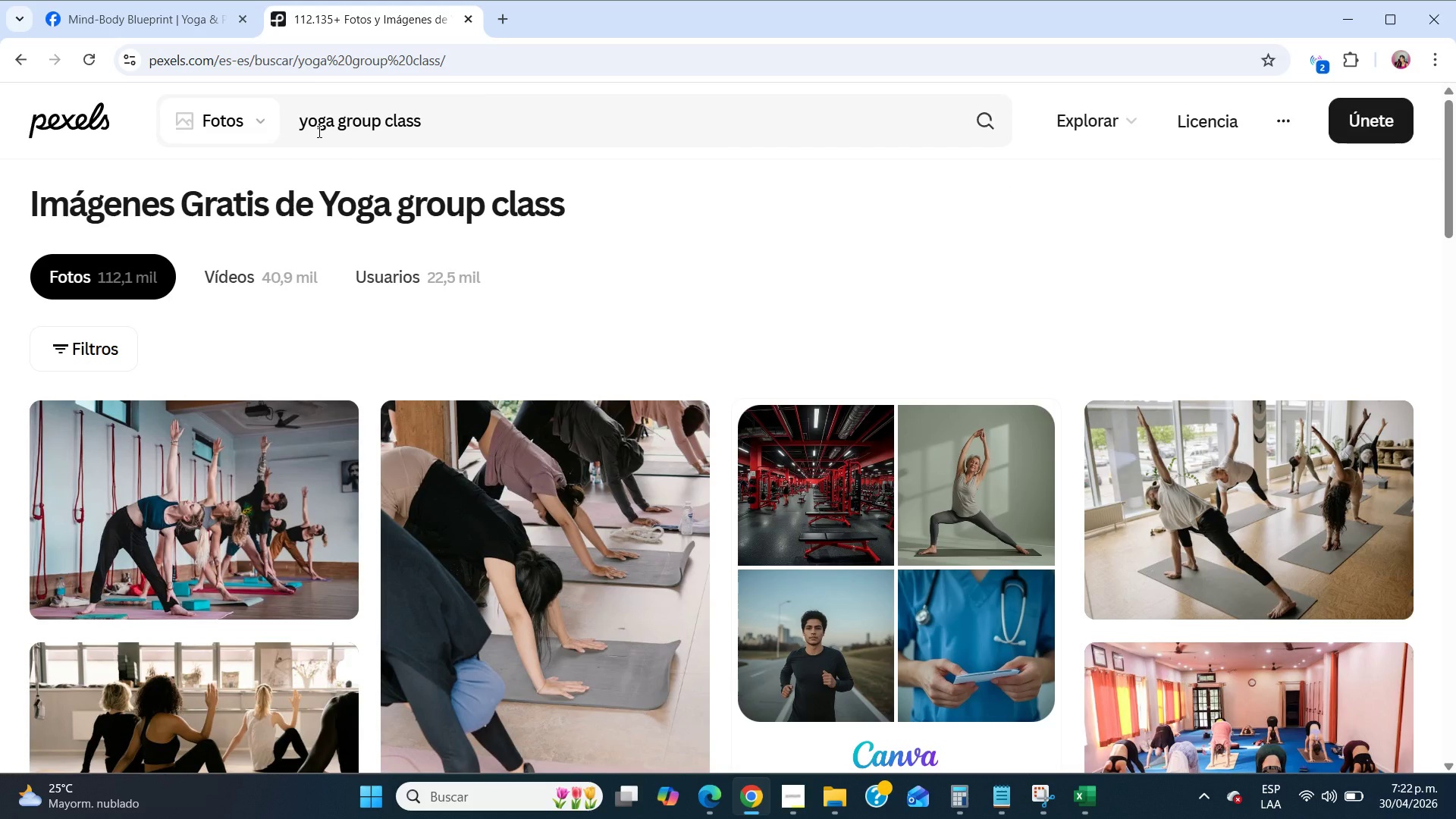 
wait(11.67)
 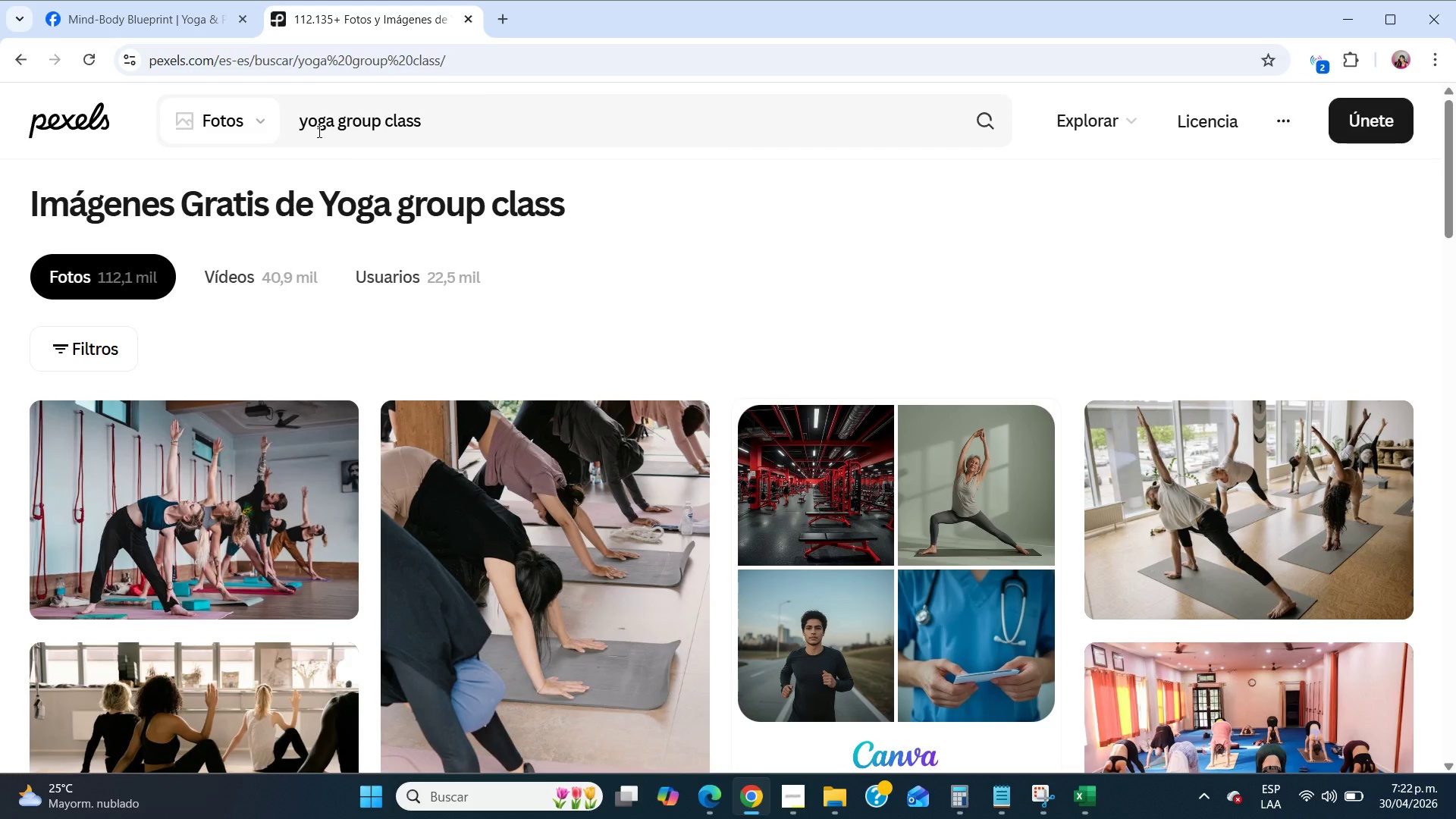 
left_click([264, 579])
 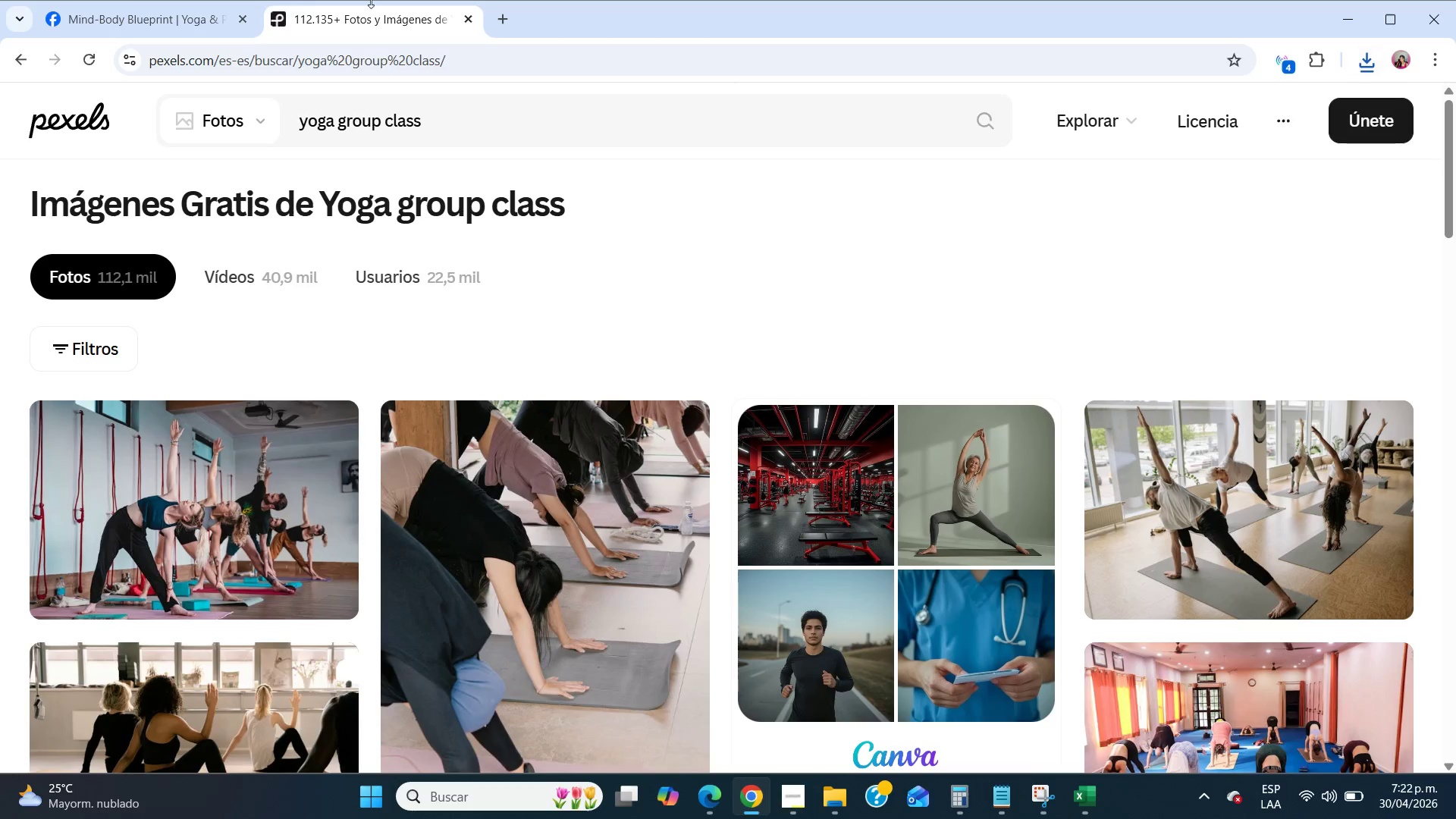 
left_click([118, 14])
 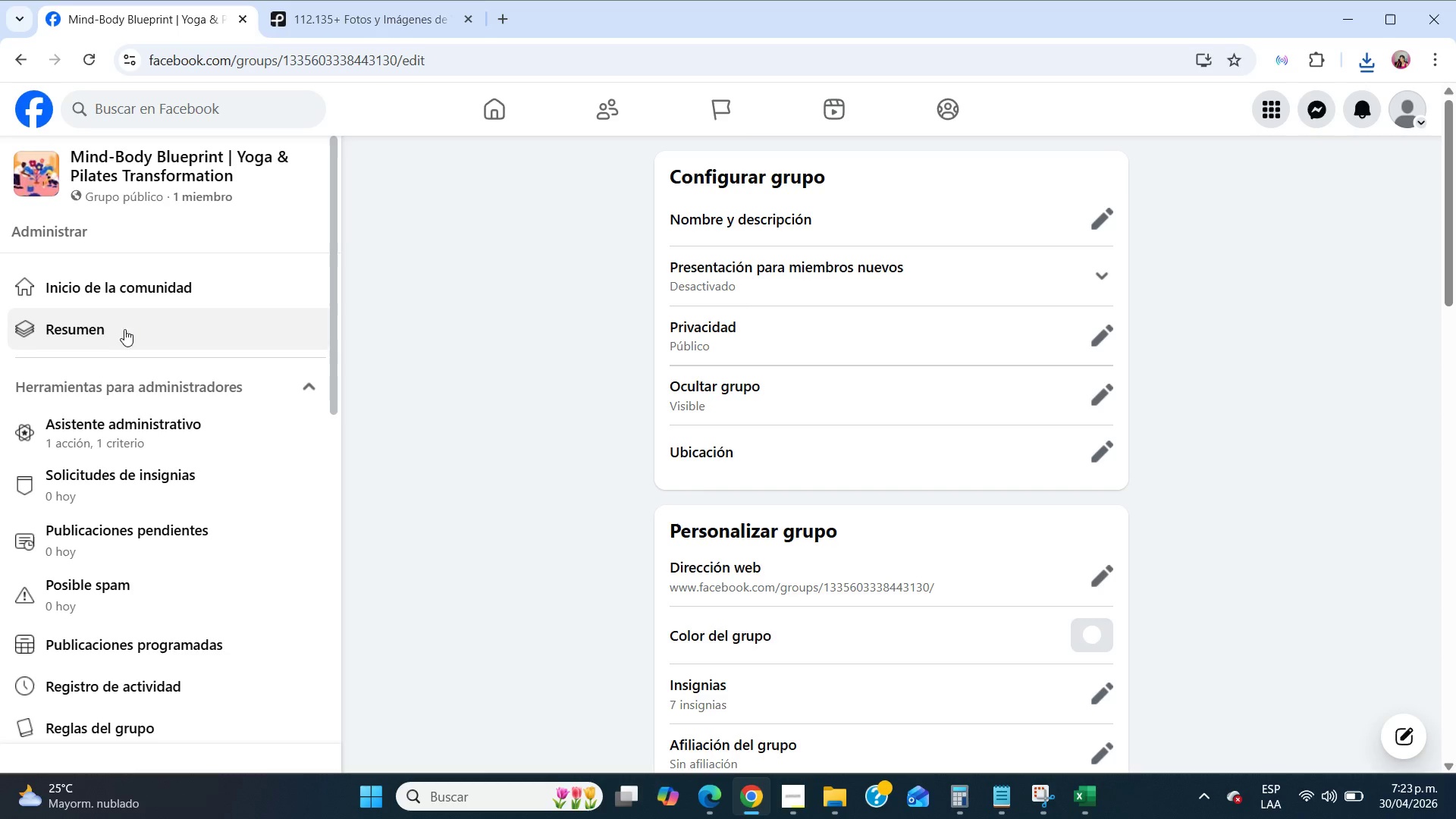 
left_click([92, 300])
 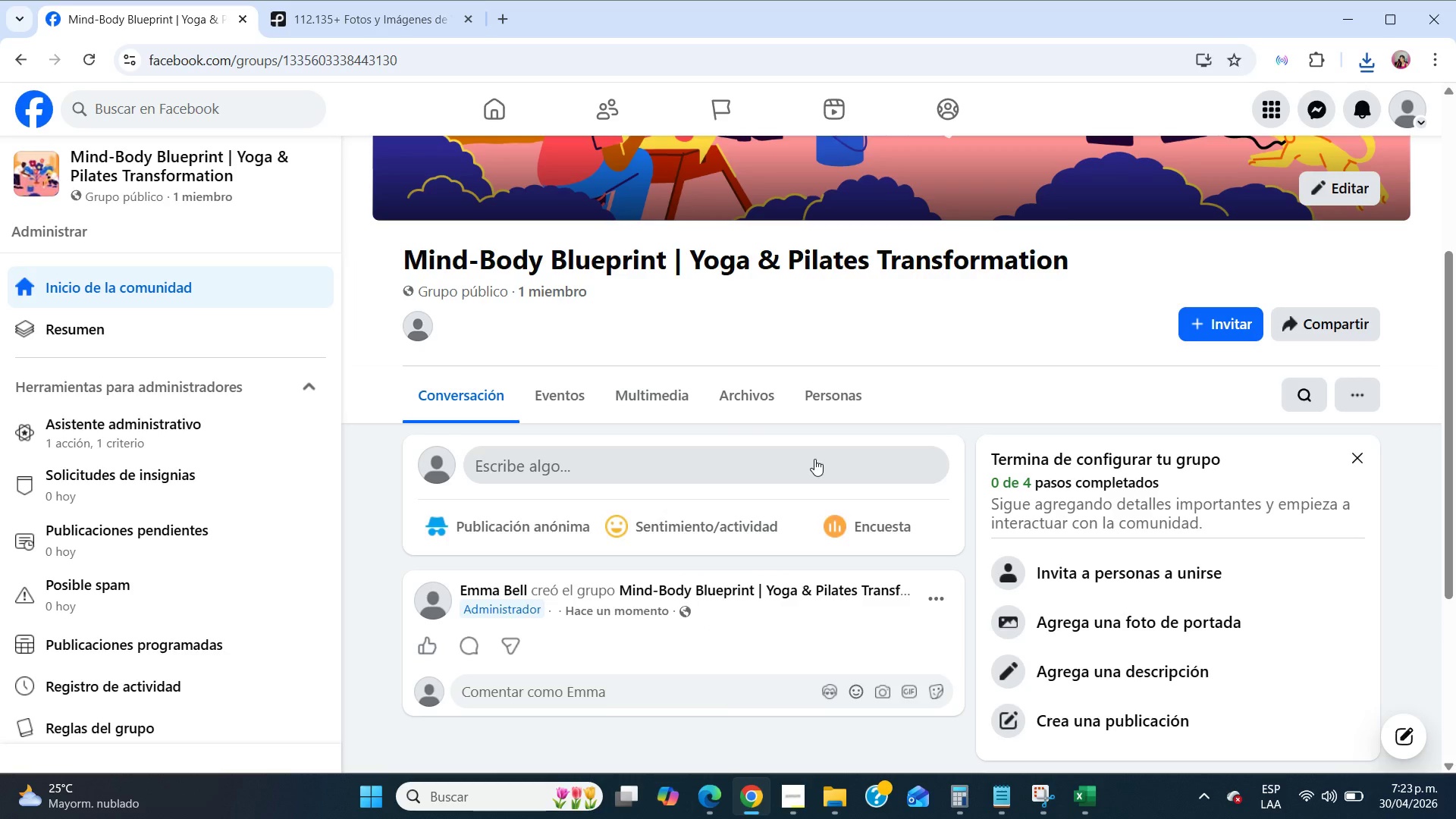 
scroll: coordinate [841, 454], scroll_direction: up, amount: 5.0
 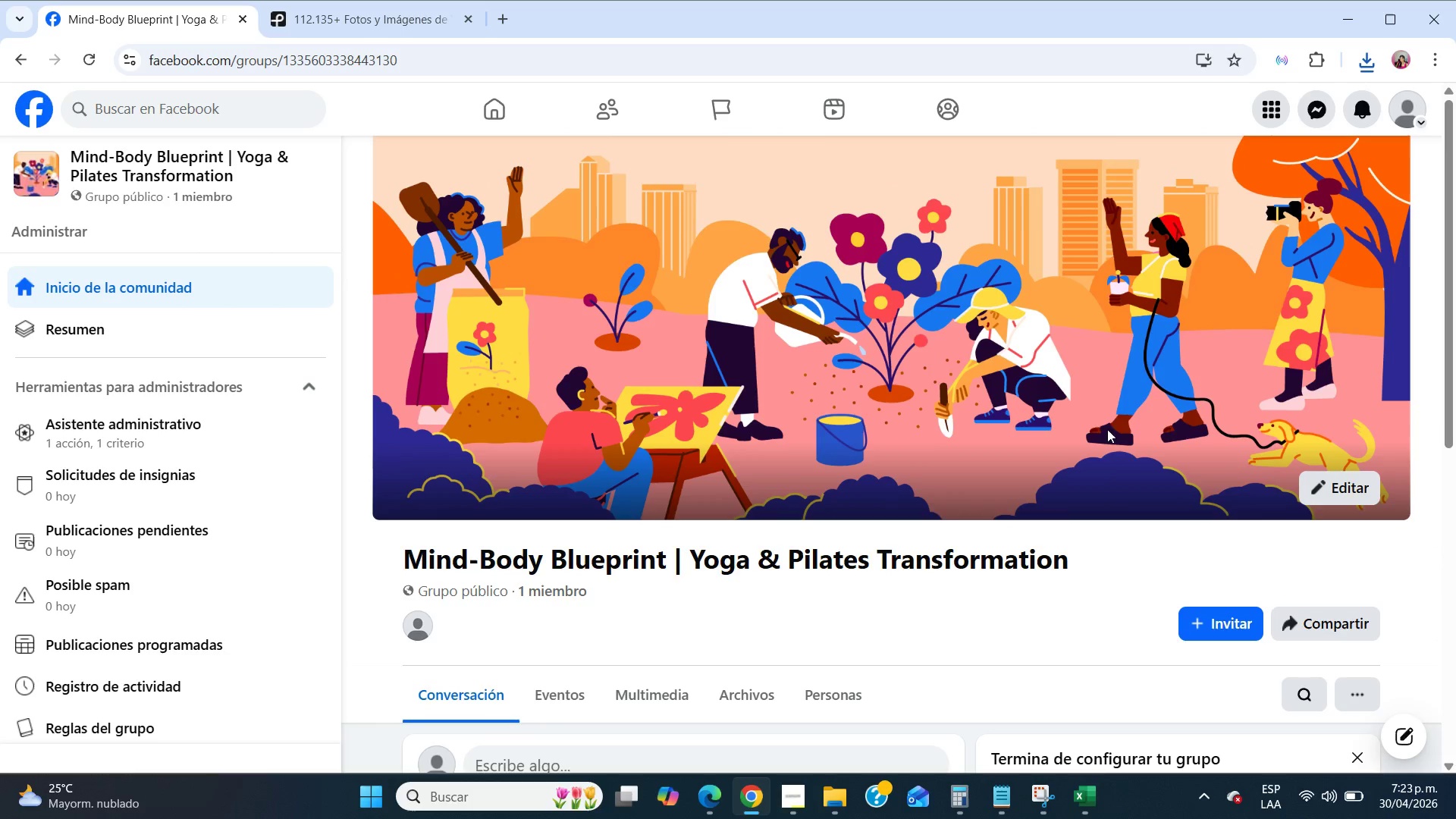 
left_click([1328, 476])
 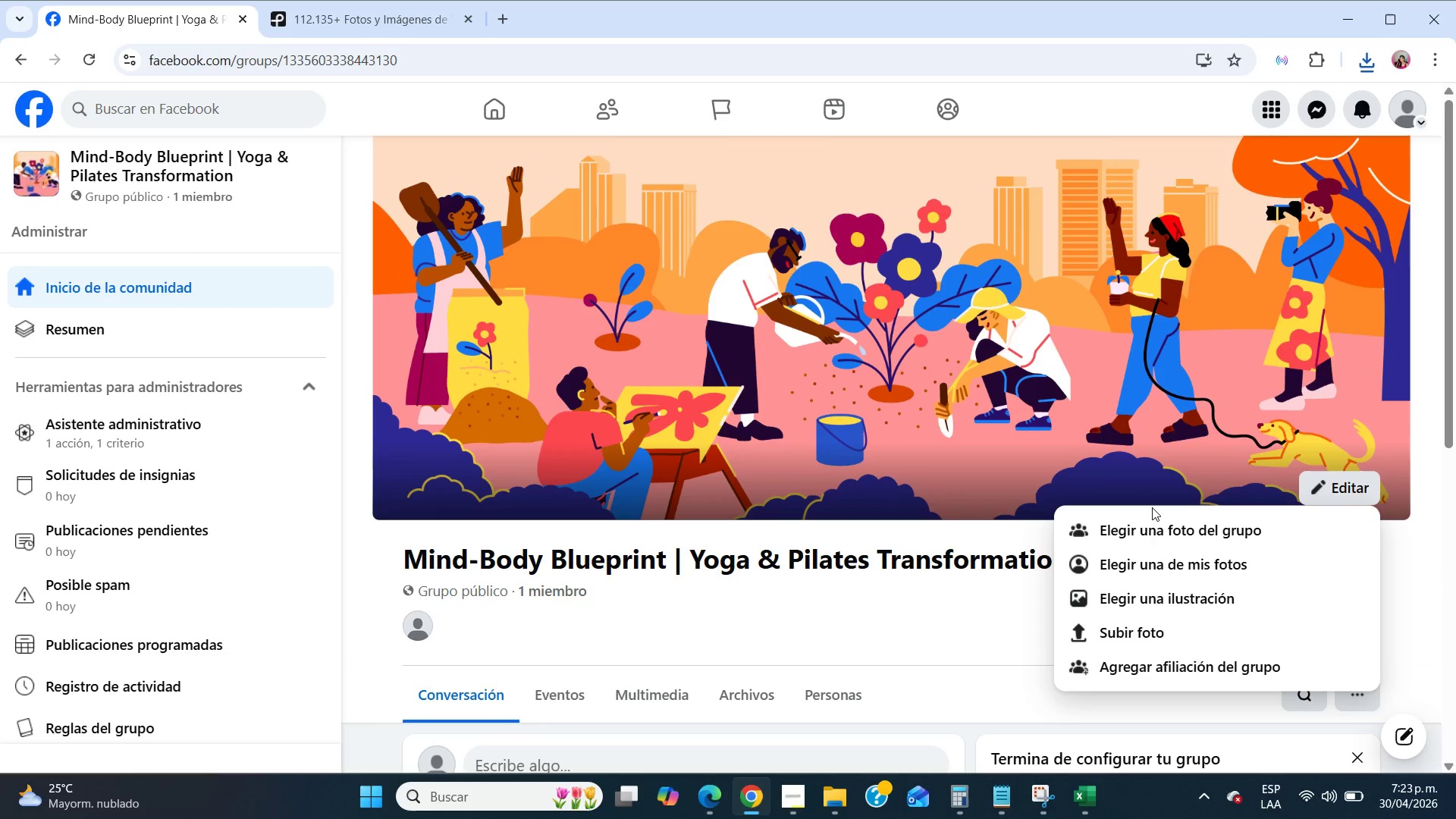 
left_click([1159, 525])
 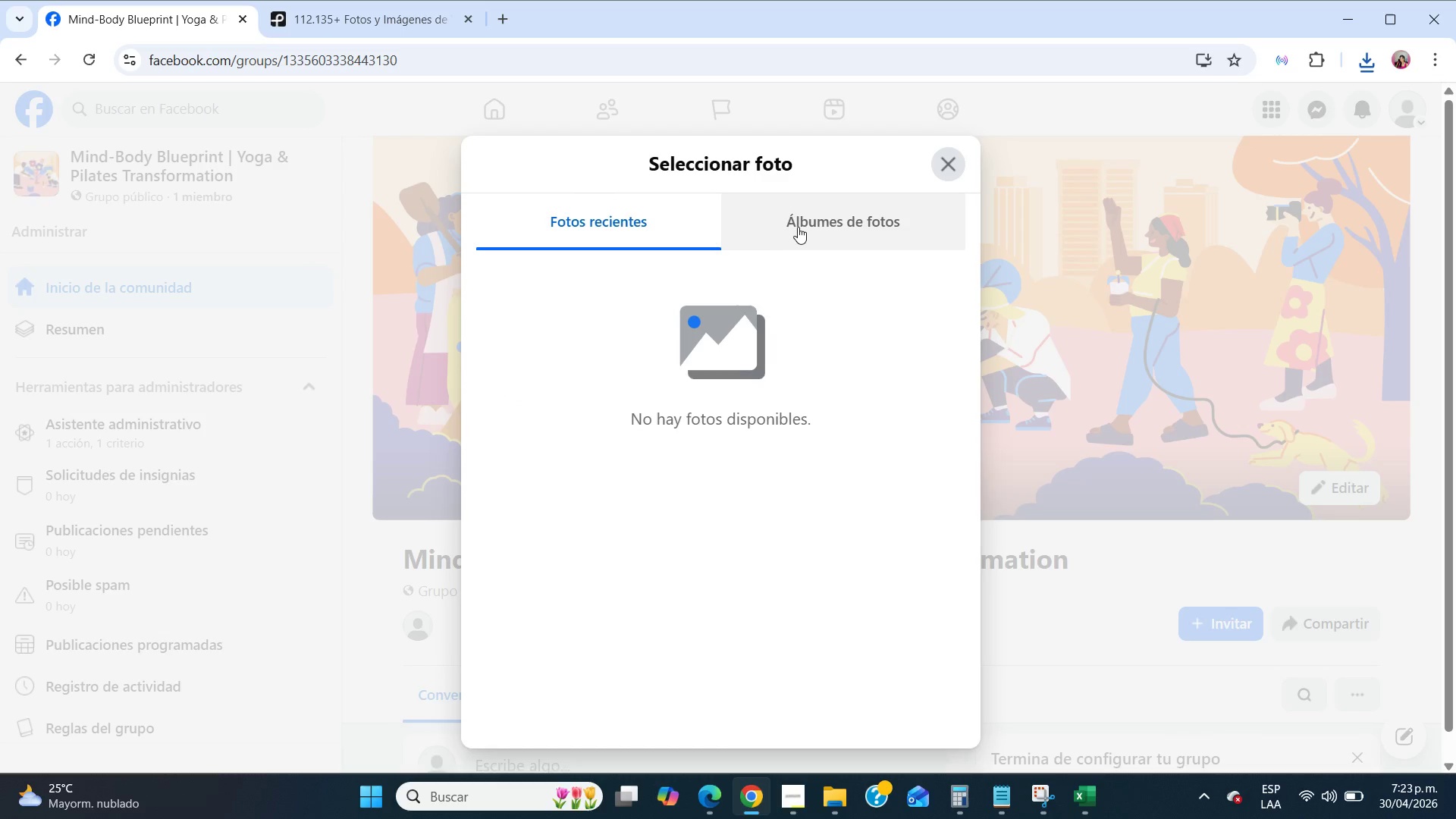 
left_click([801, 228])
 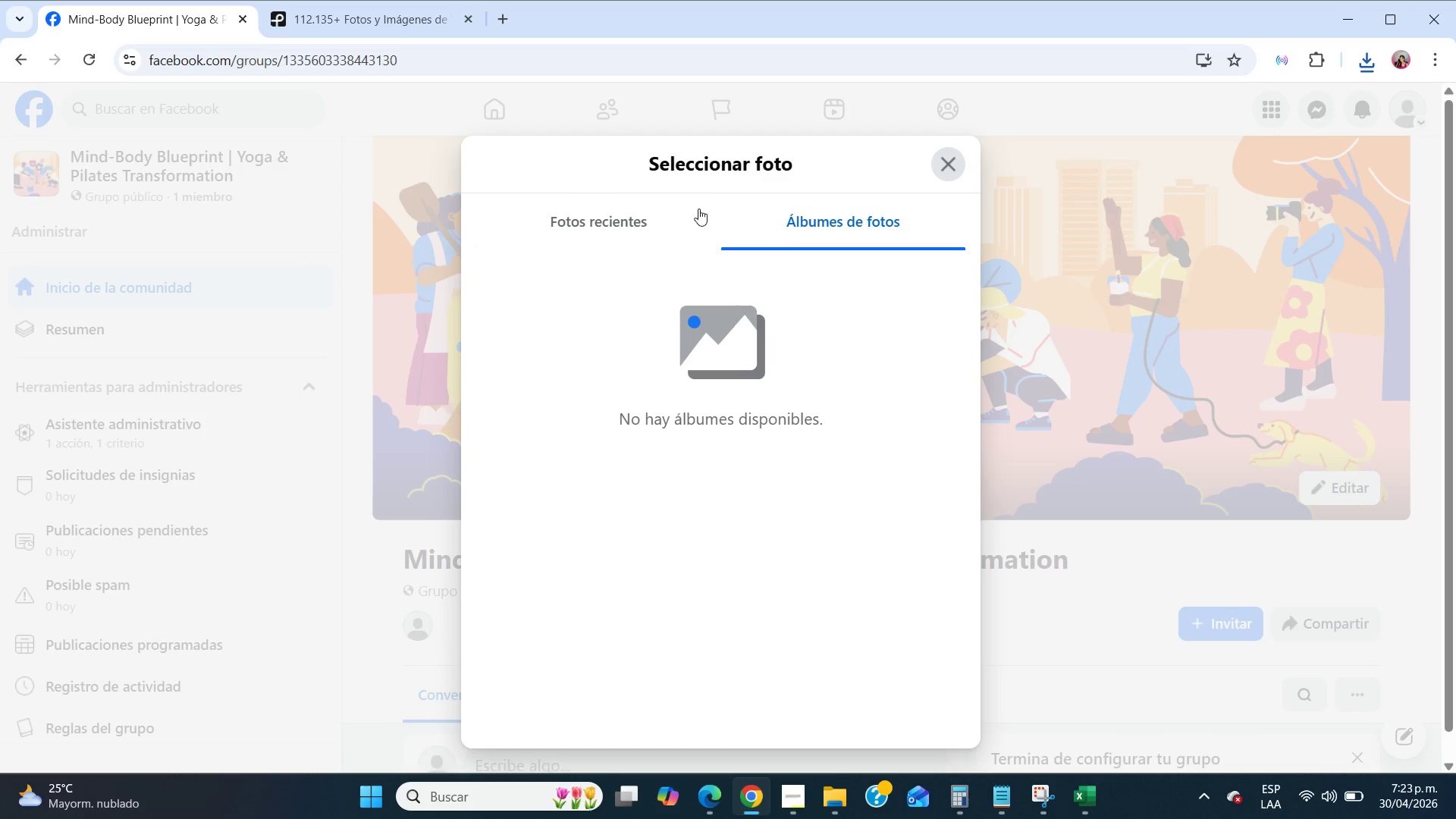 
left_click([696, 209])
 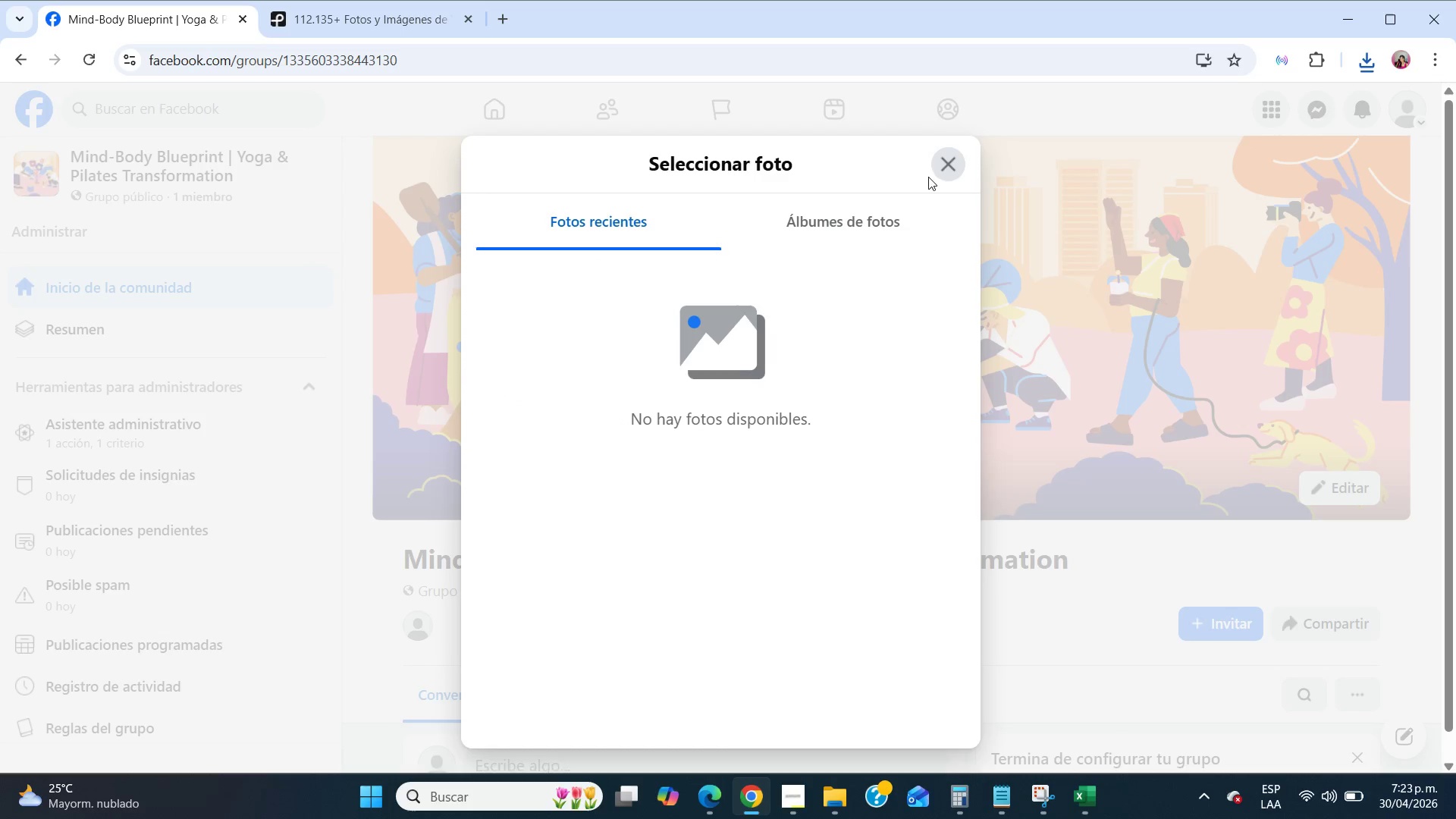 
left_click([937, 168])
 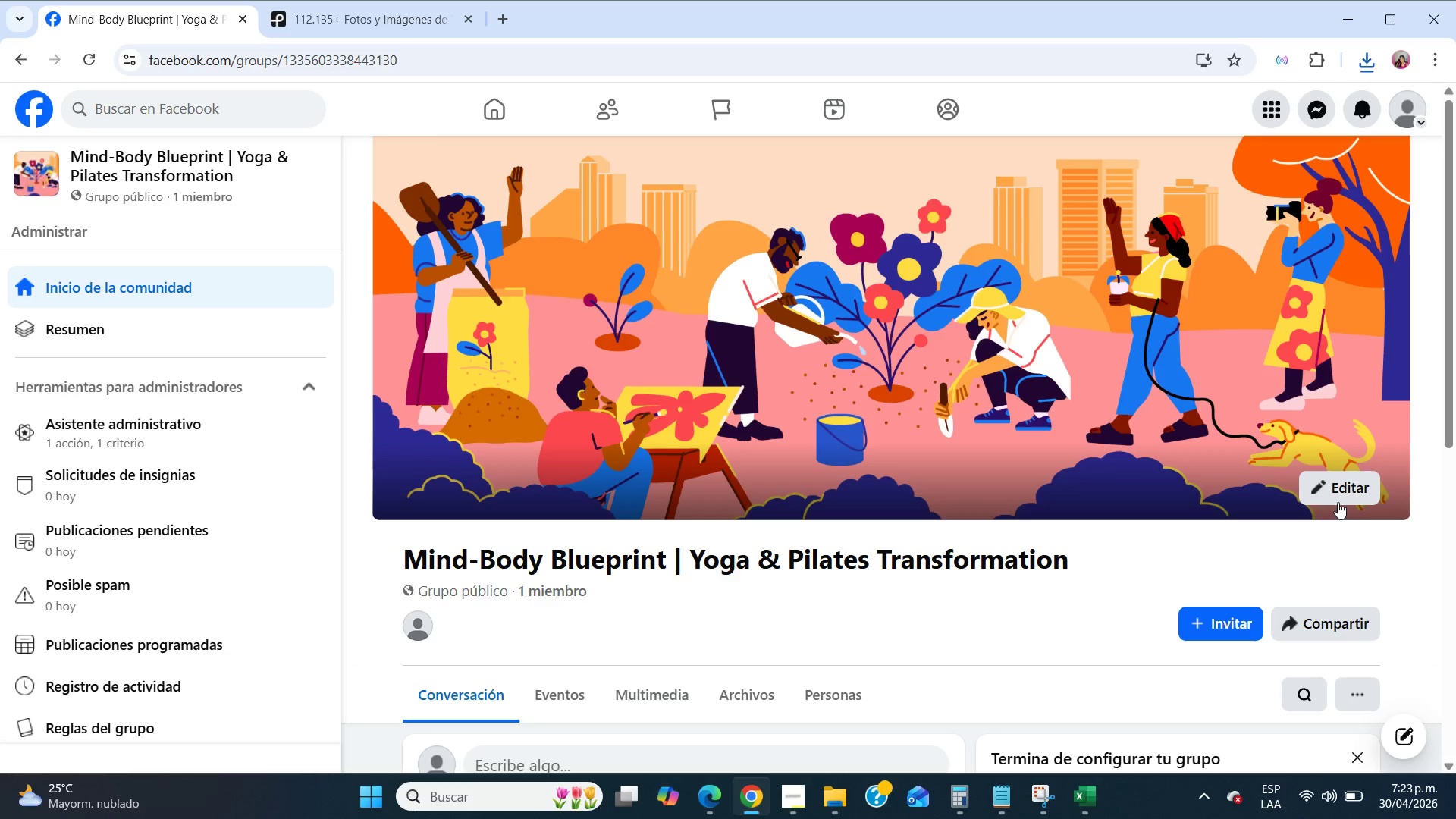 
left_click([1338, 491])
 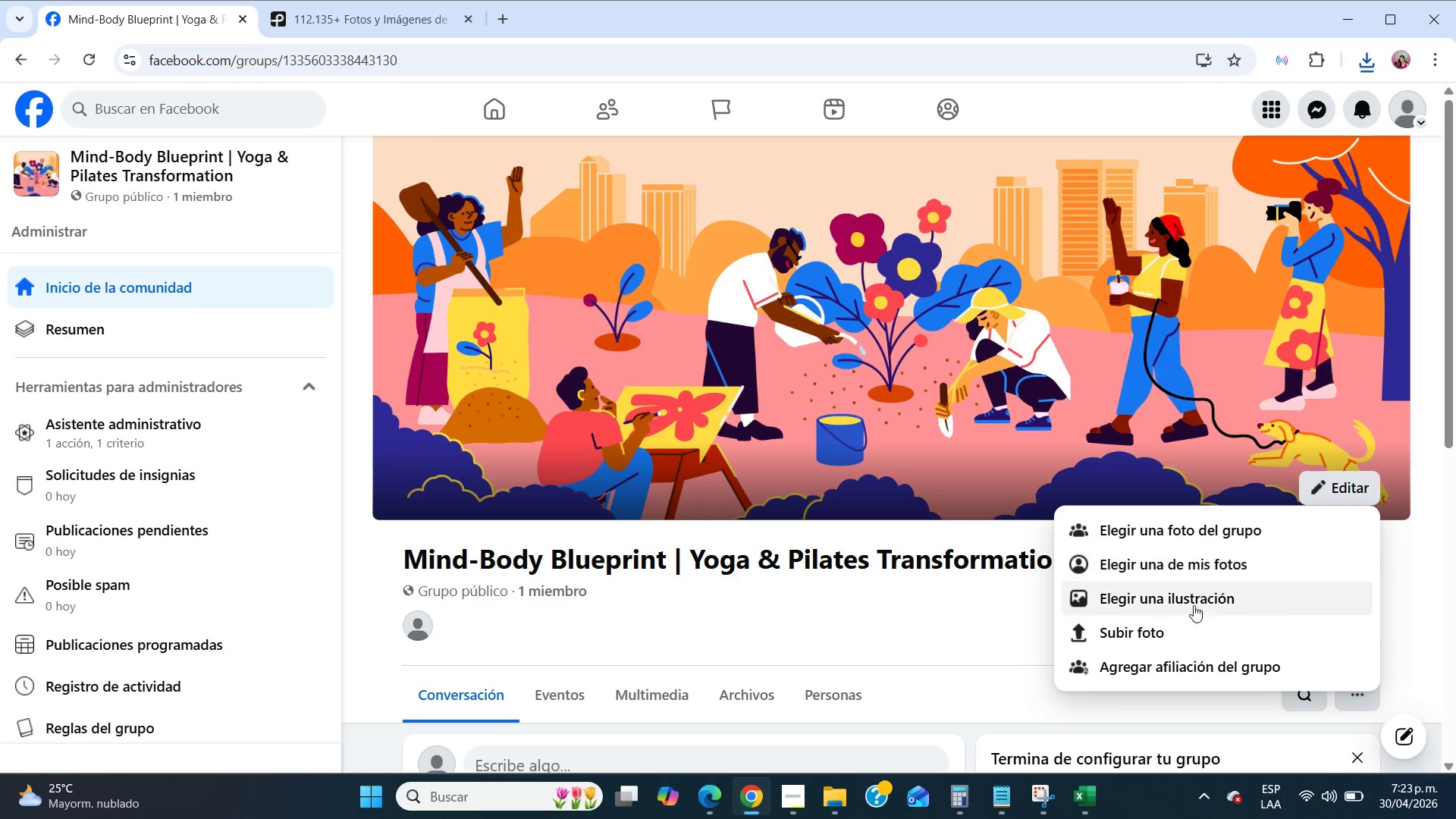 
left_click([1179, 634])
 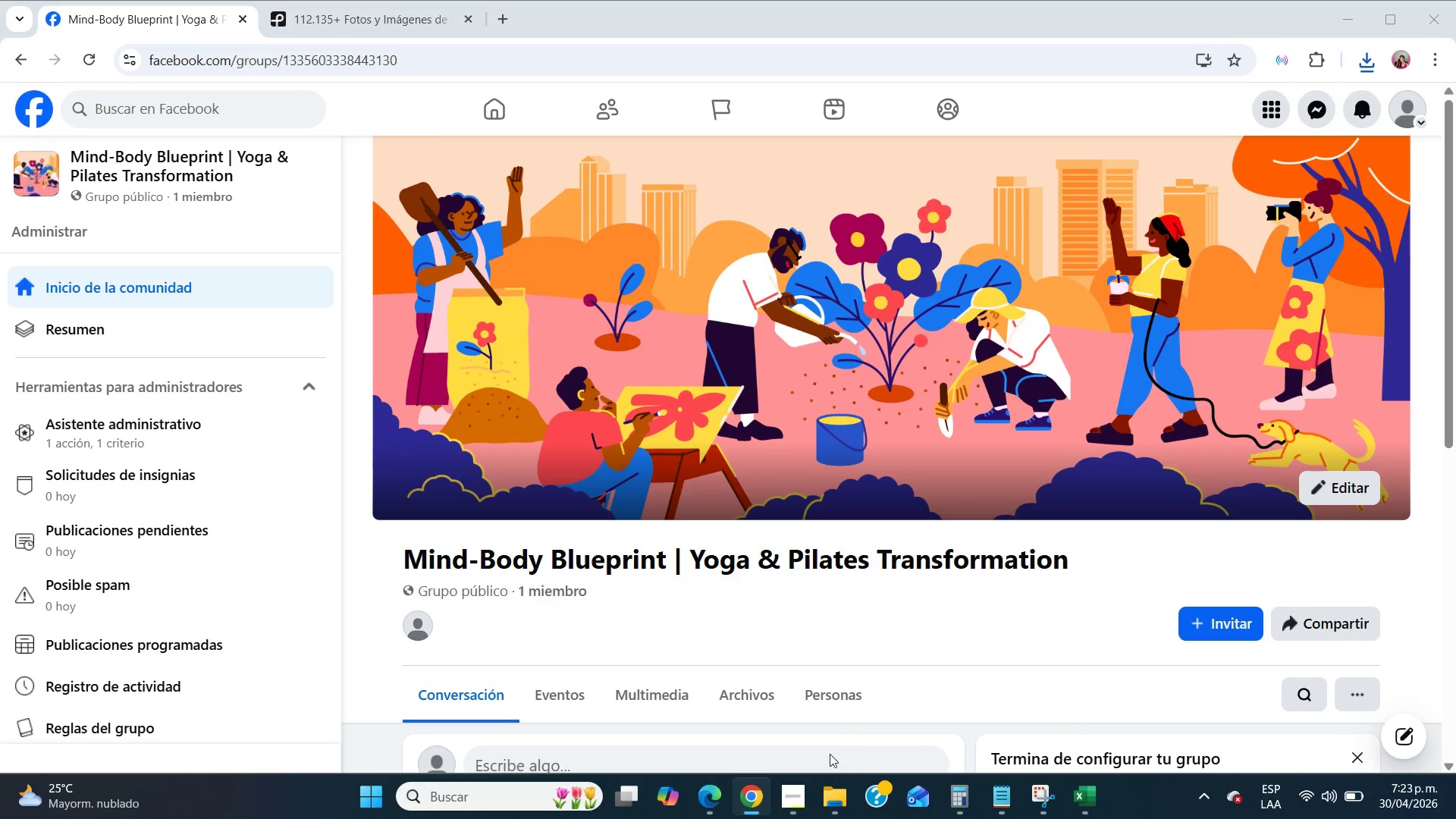 
left_click([778, 795])
 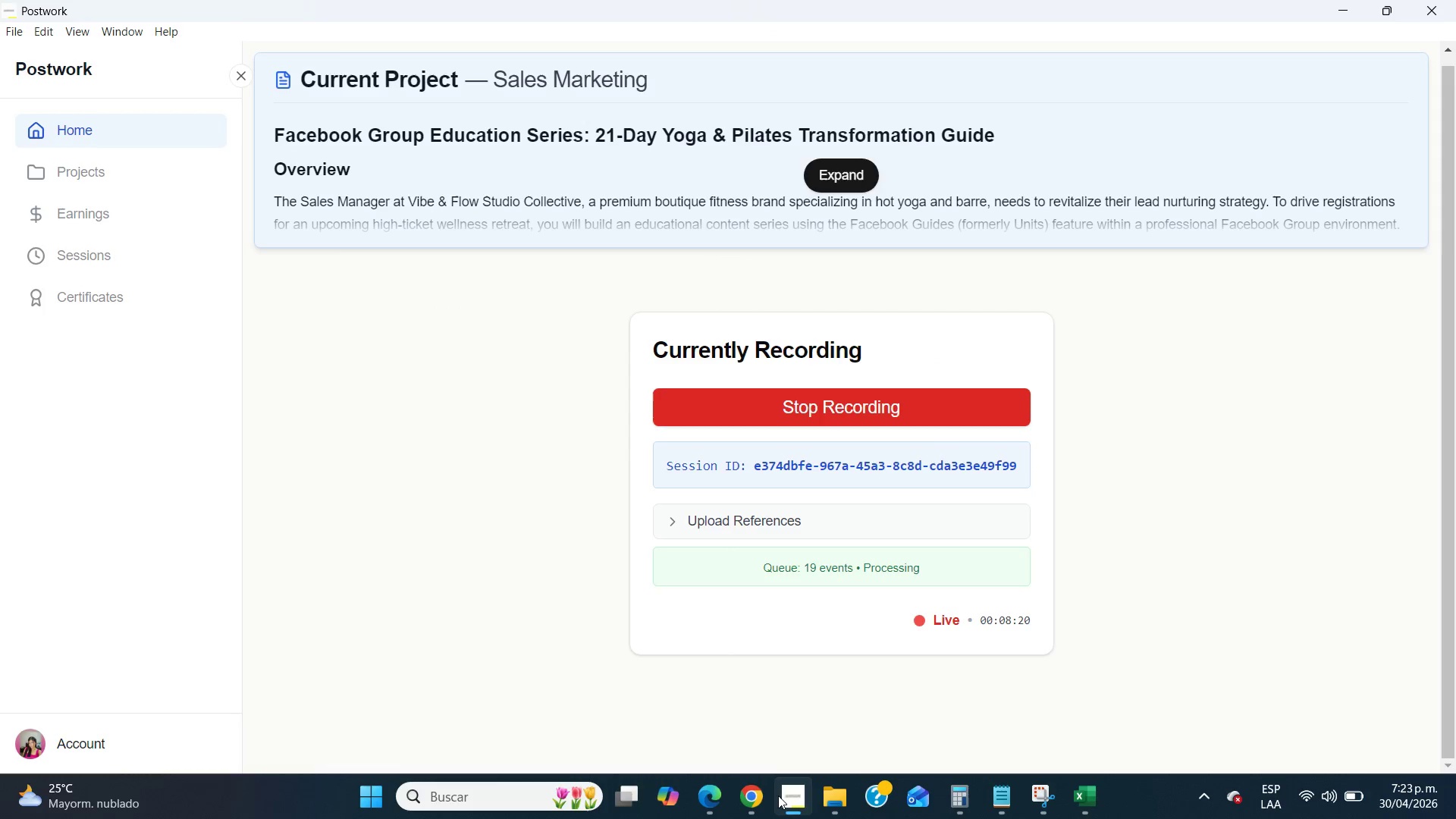 
left_click([778, 795])
 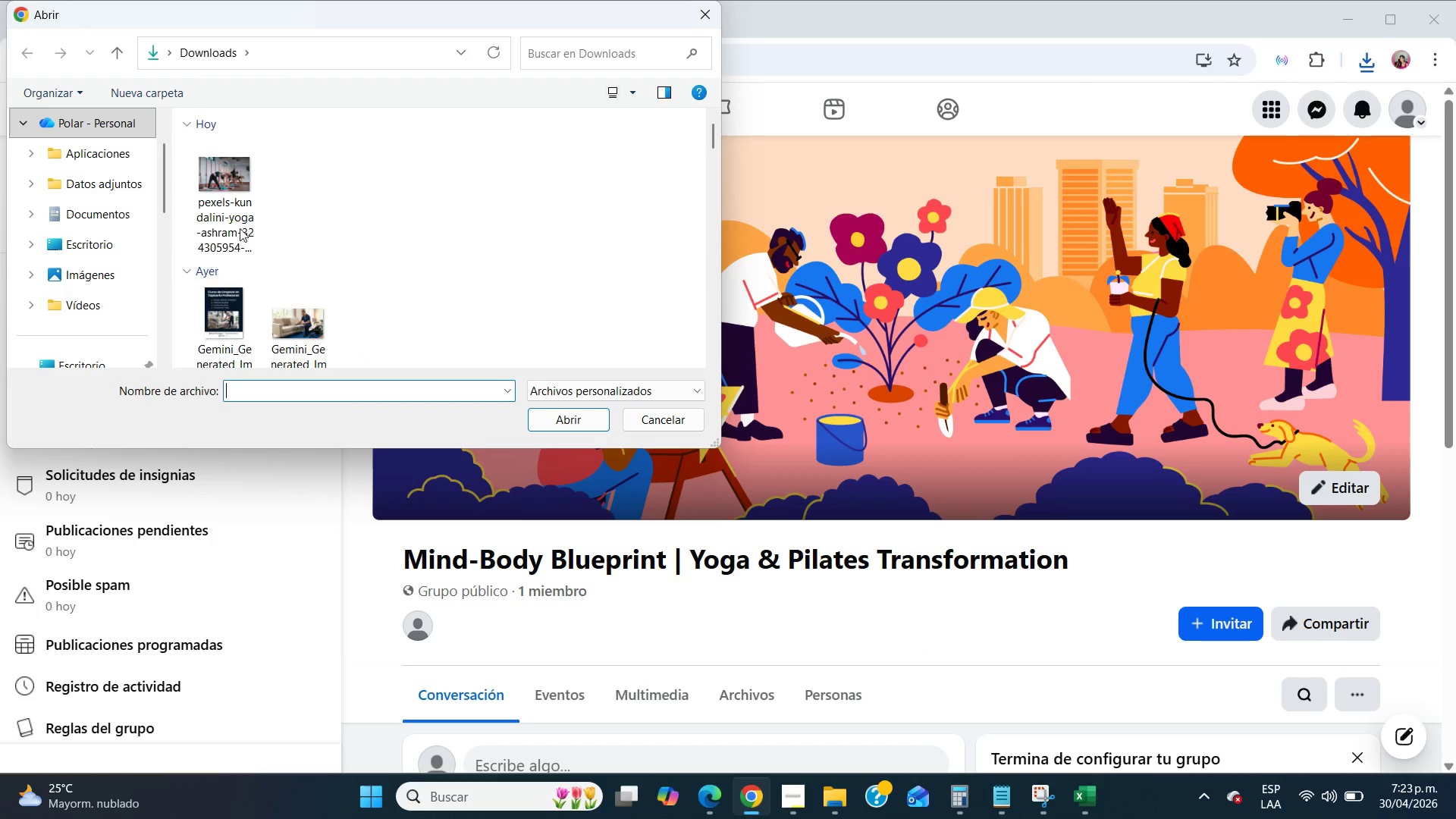 
left_click([230, 219])
 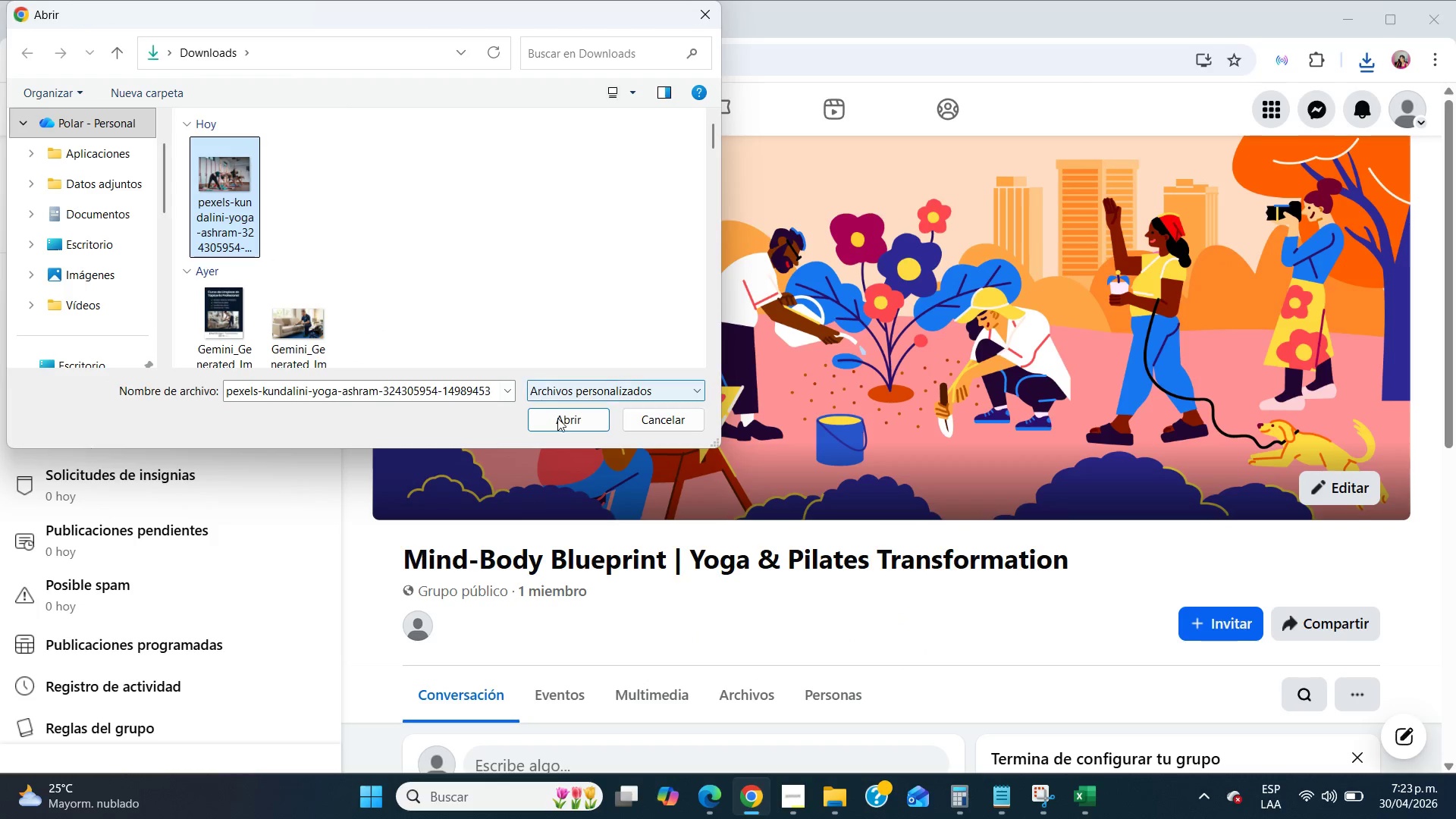 
left_click([562, 423])
 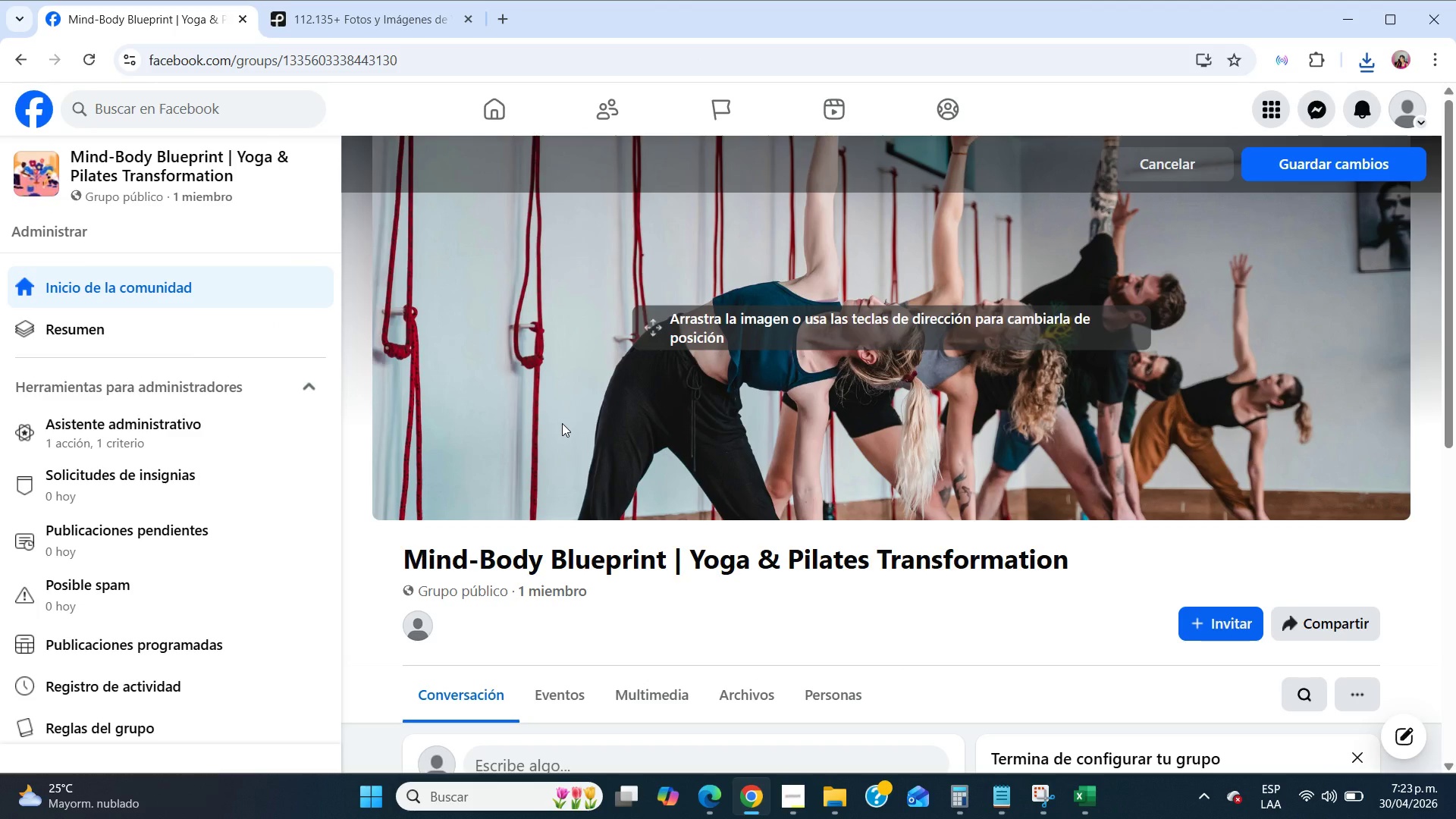 
wait(5.23)
 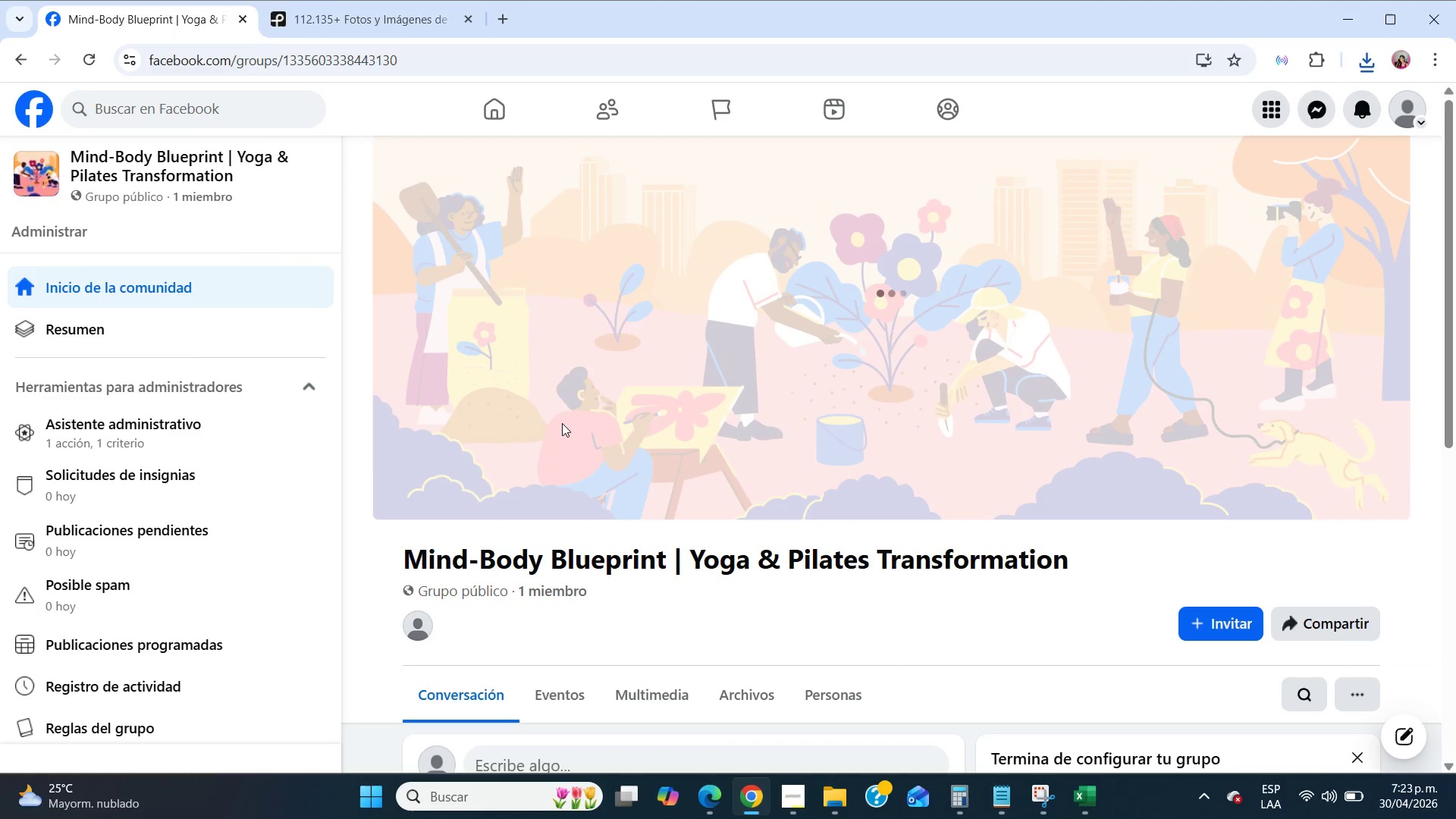 
left_click([1315, 167])
 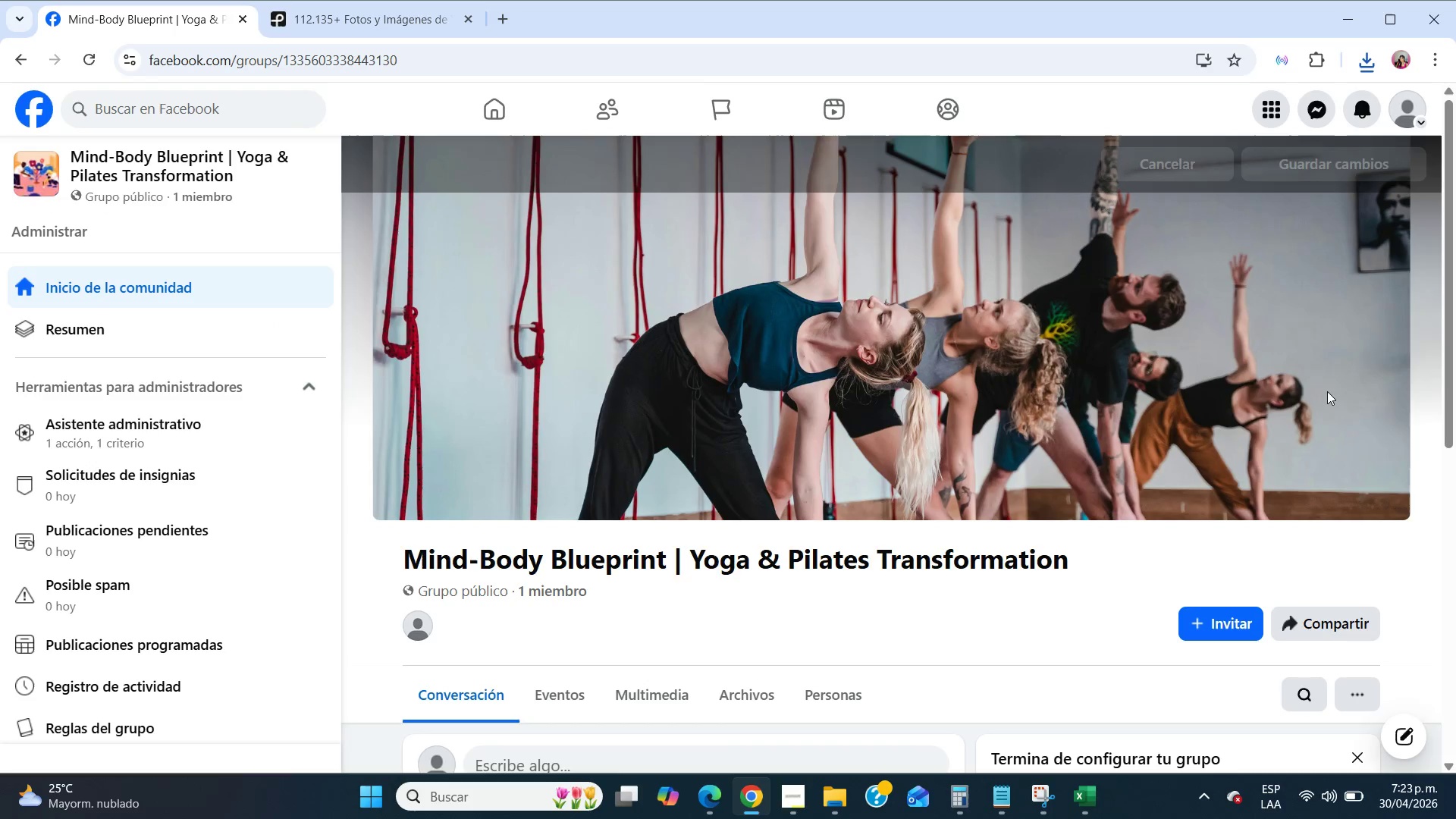 
wait(5.42)
 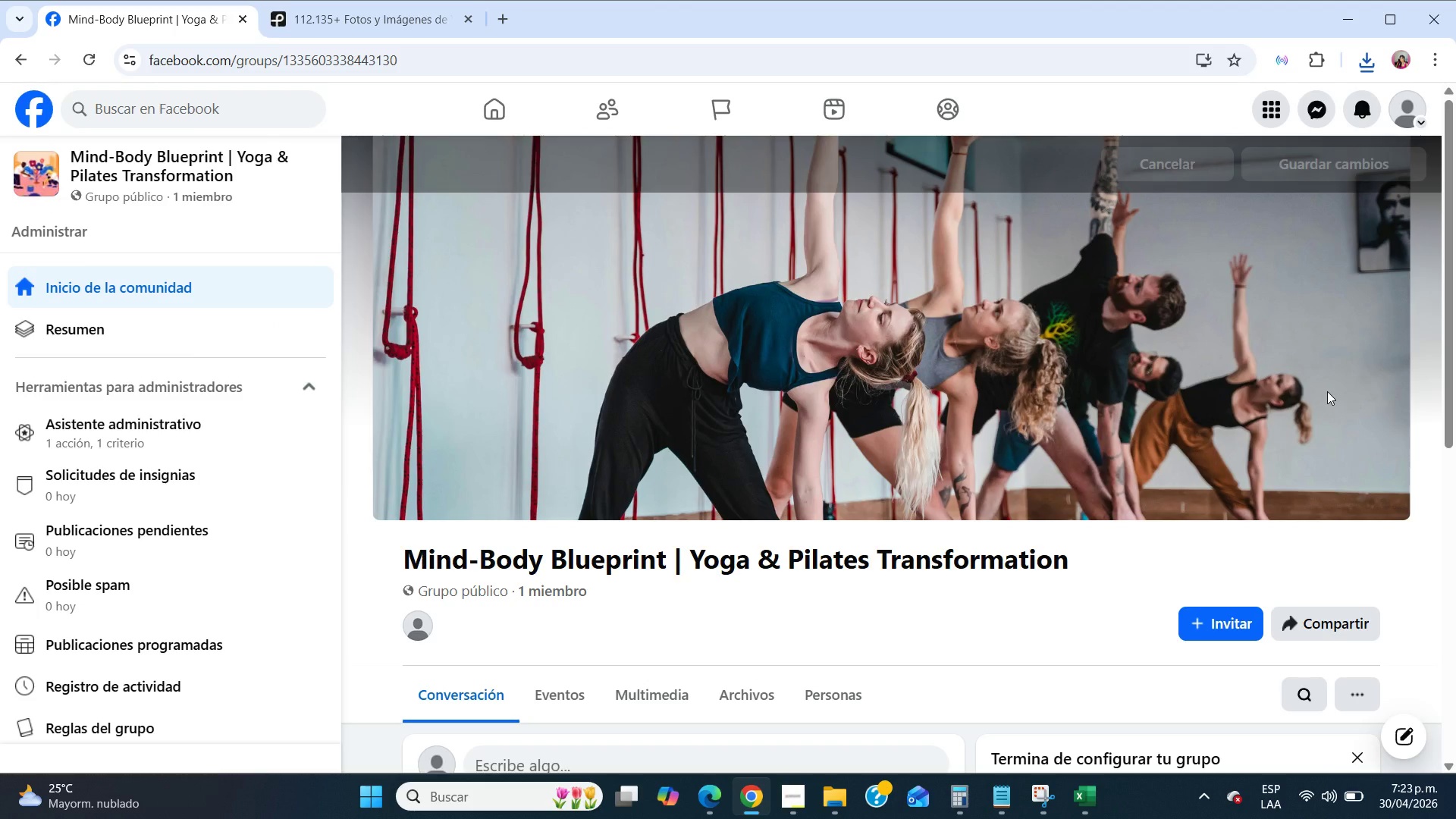 
scroll: coordinate [1327, 391], scroll_direction: down, amount: 4.0
 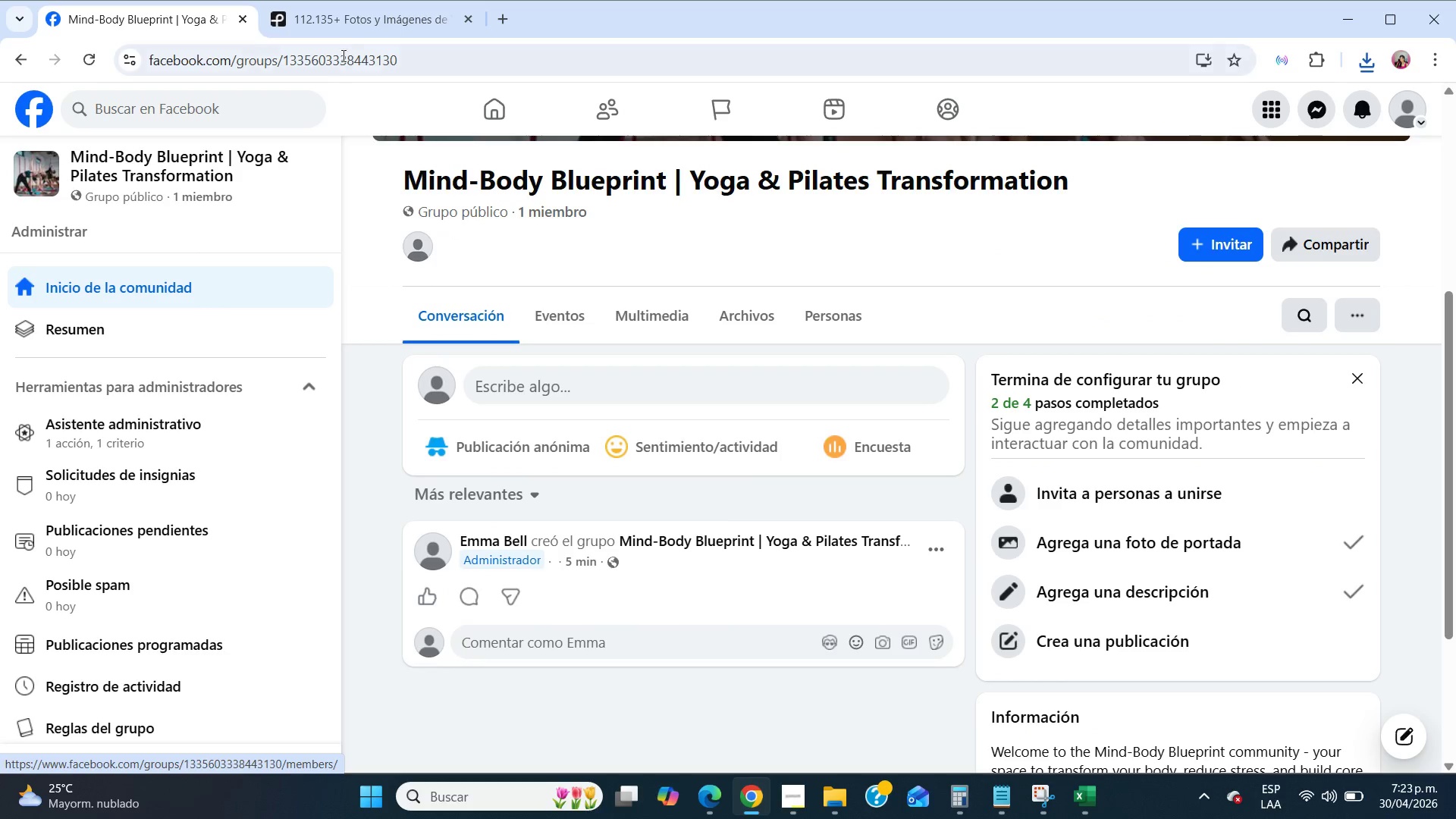 
left_click([342, 8])
 